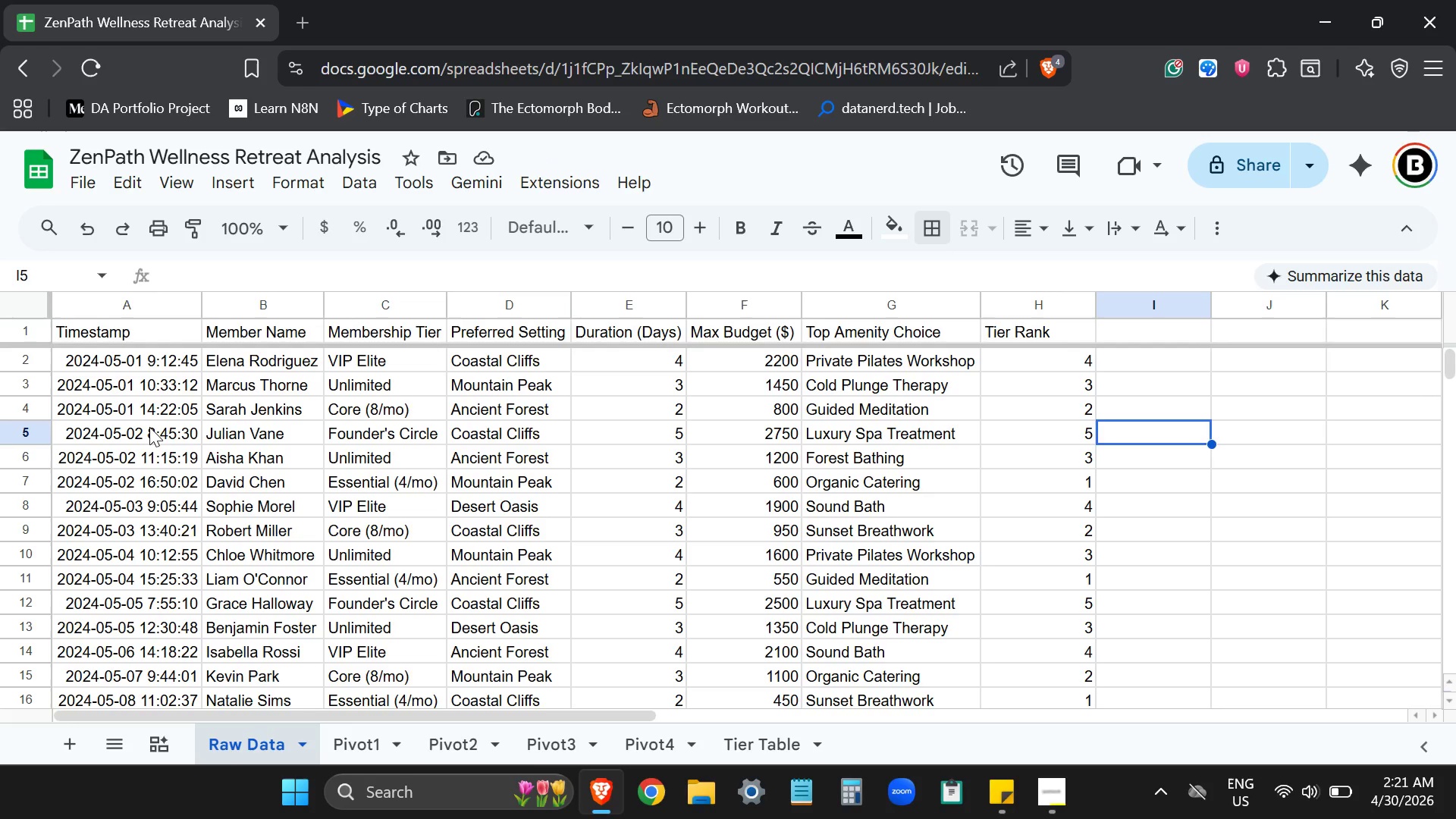 
left_click([149, 426])
 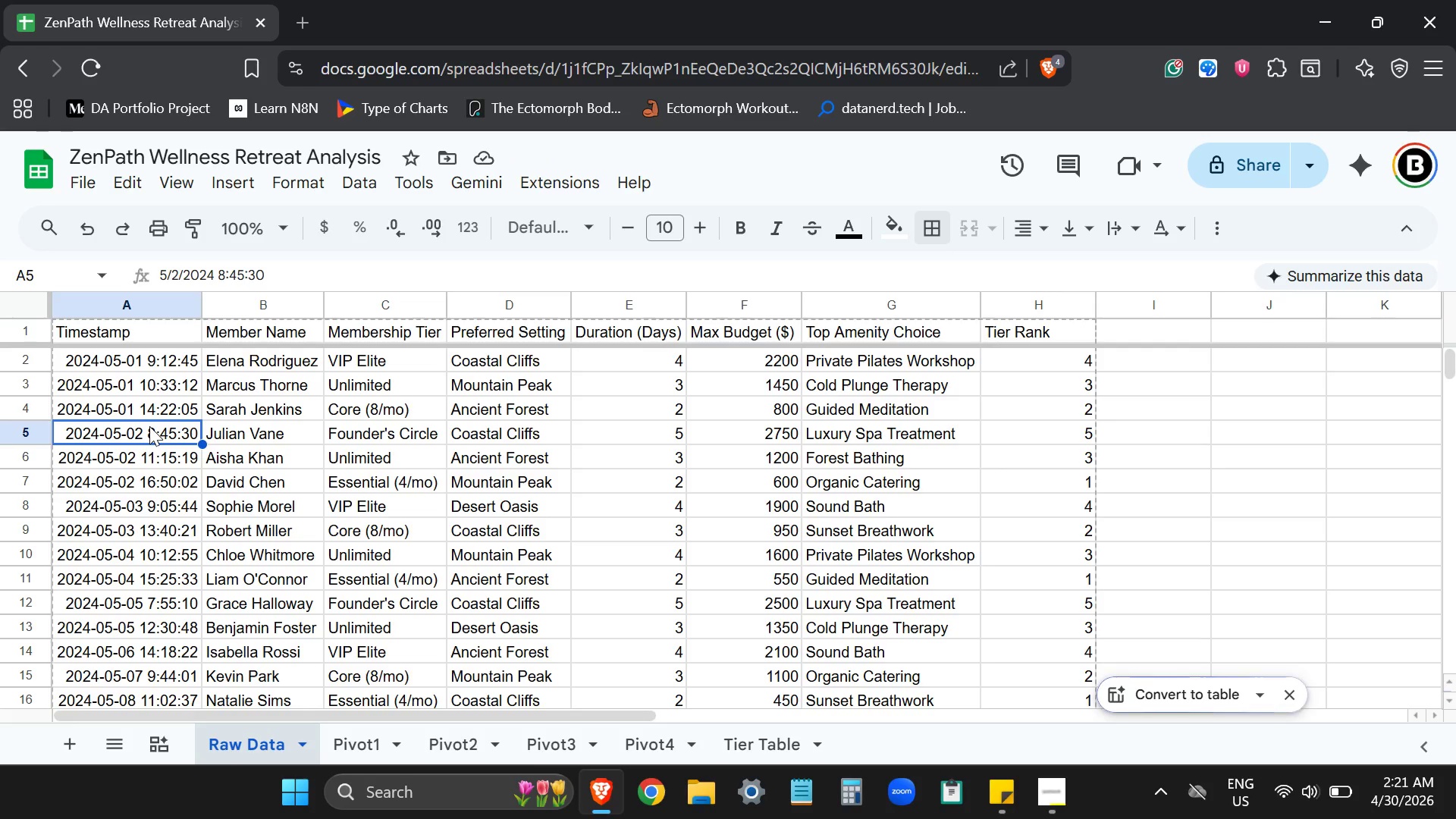 
key(Control+ControlLeft)
 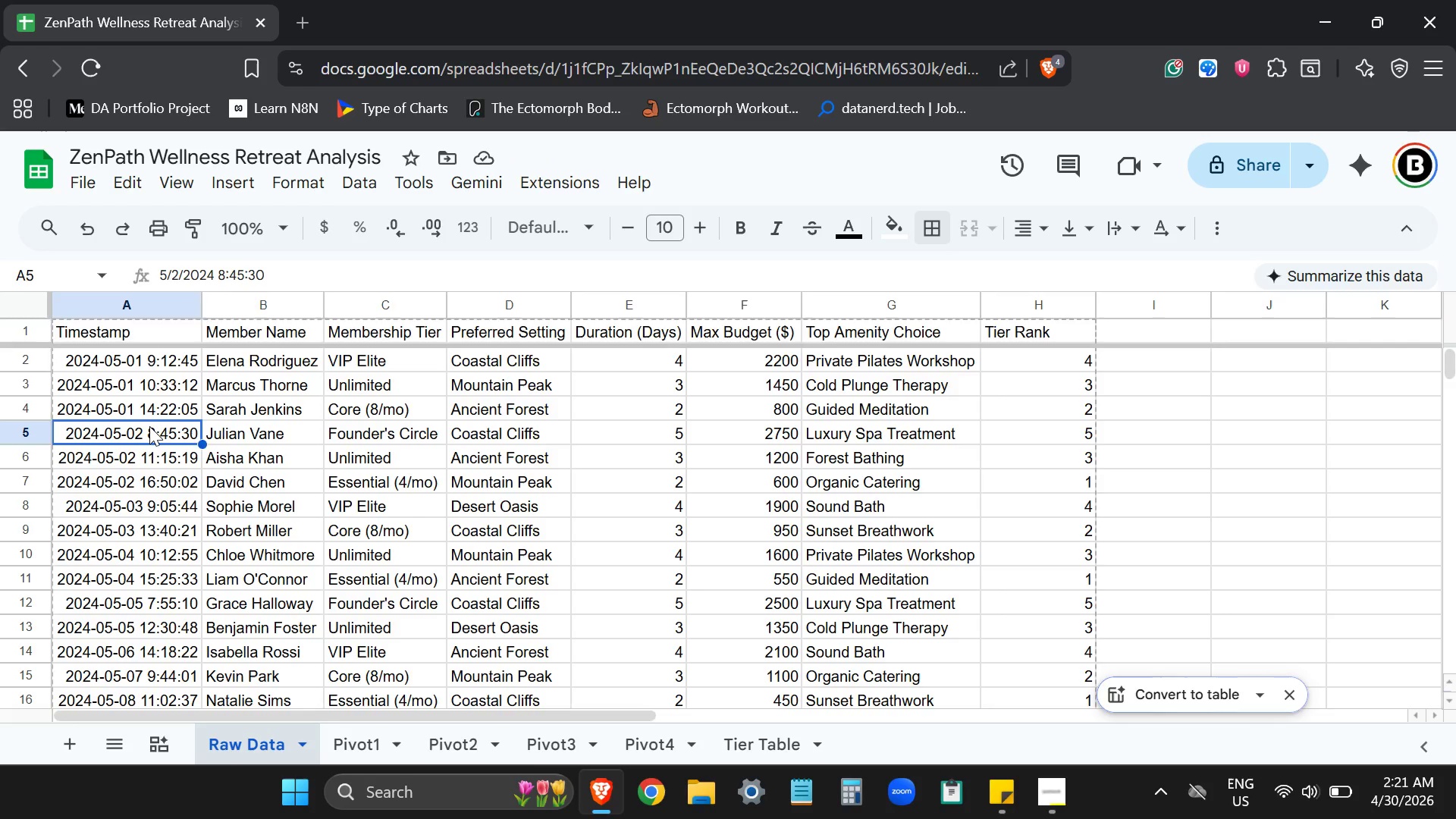 
key(Control+A)
 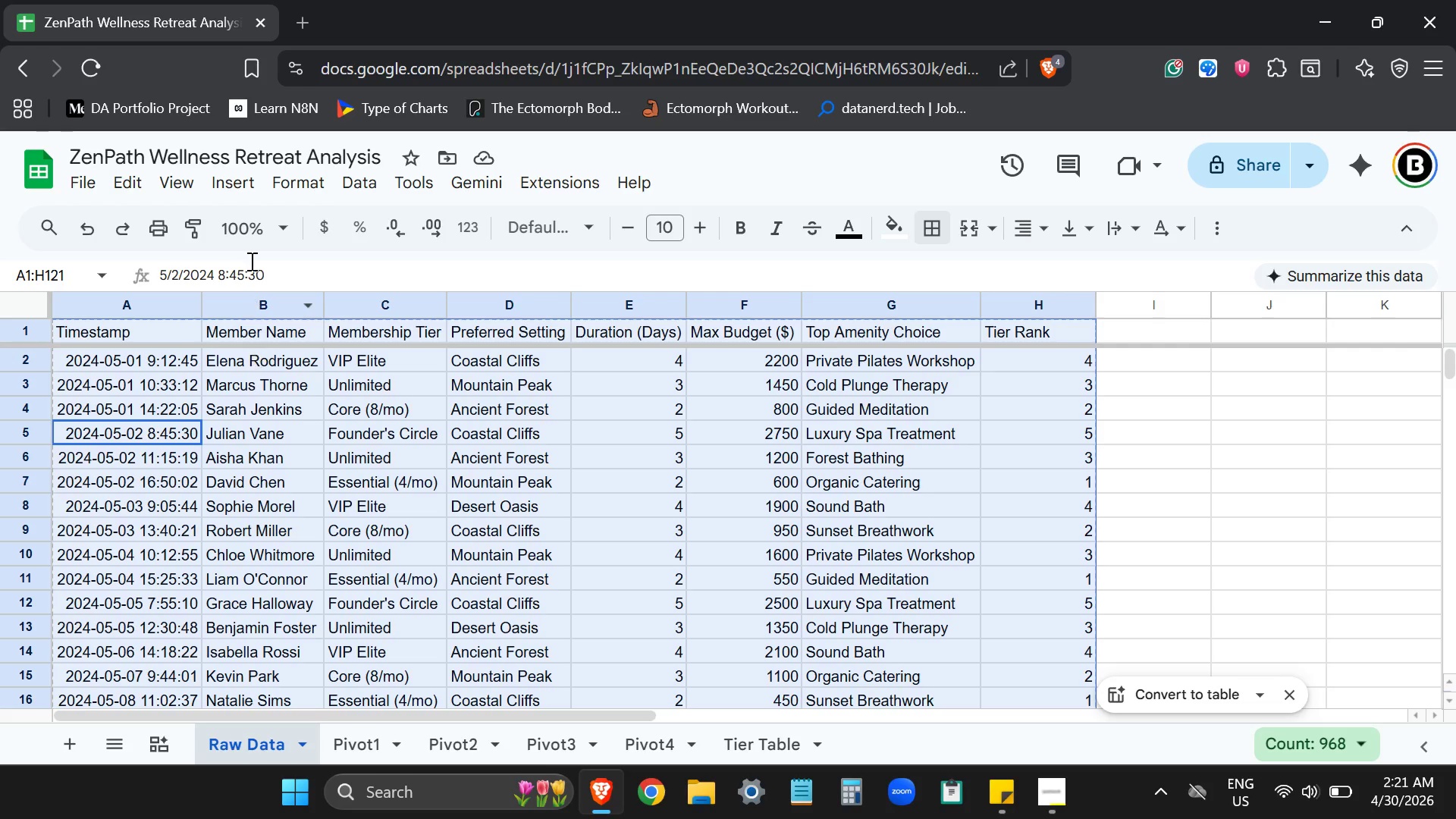 
left_click([251, 191])
 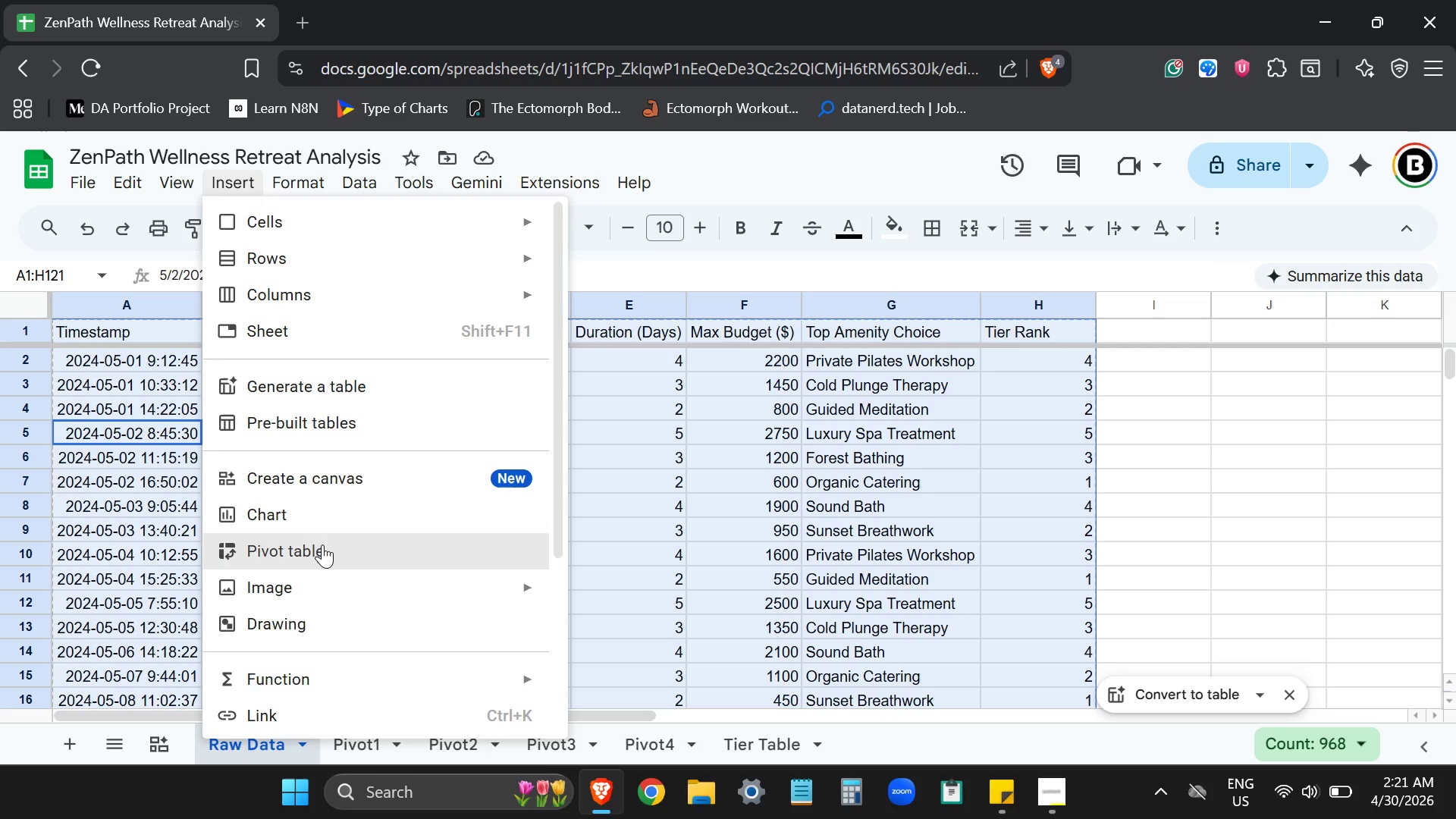 
left_click([322, 544])
 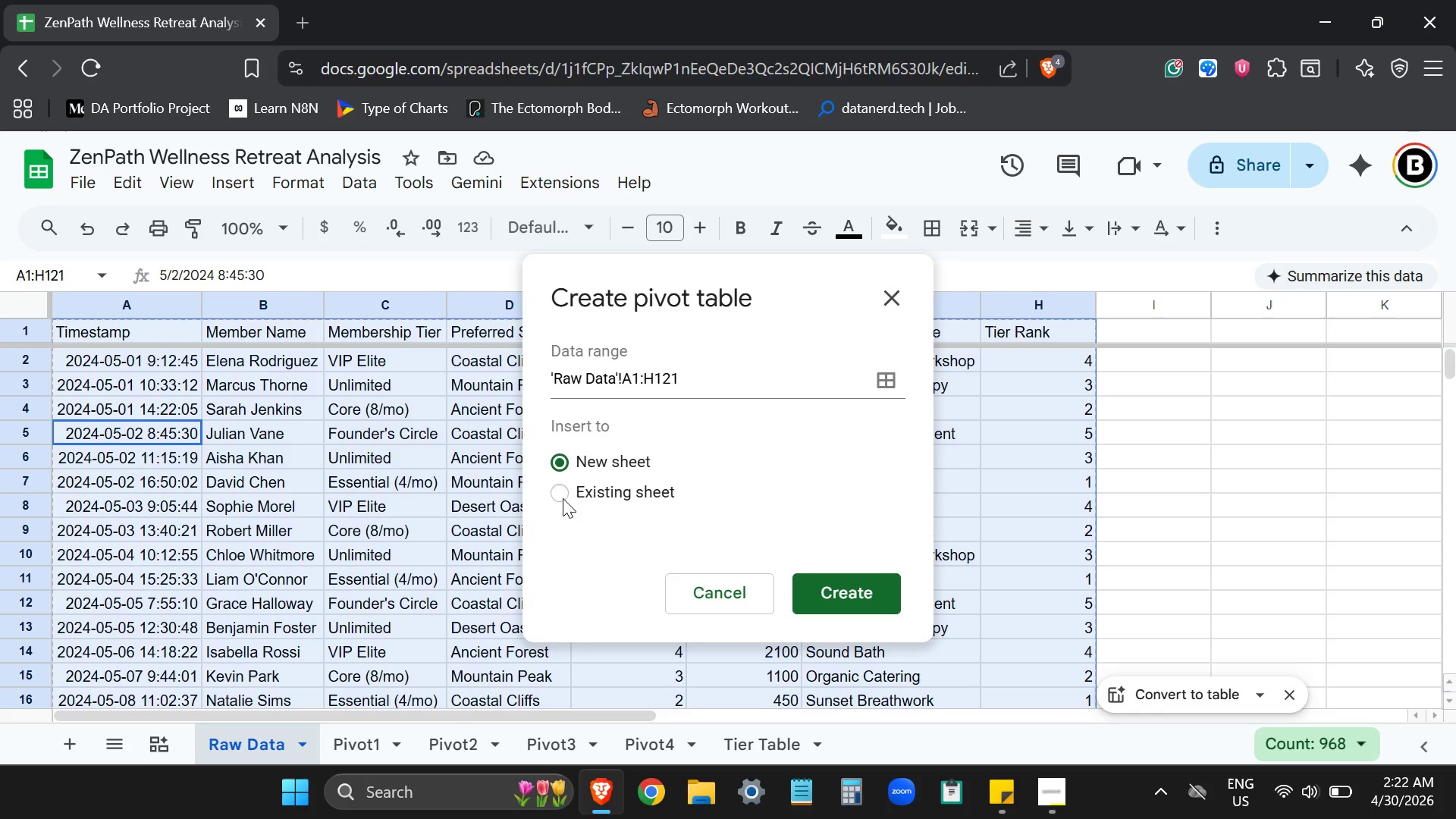 
left_click([557, 496])
 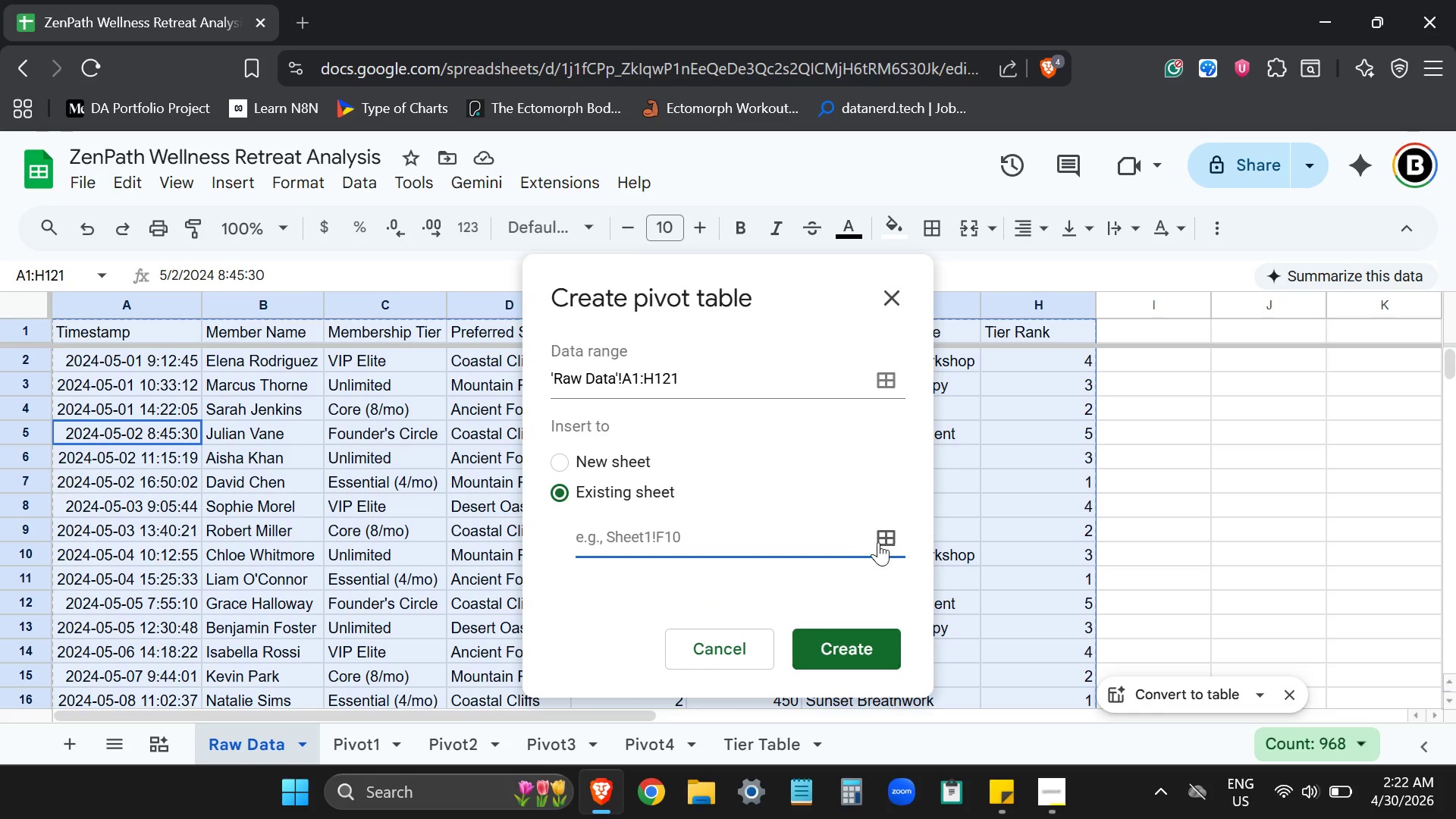 
left_click([881, 541])
 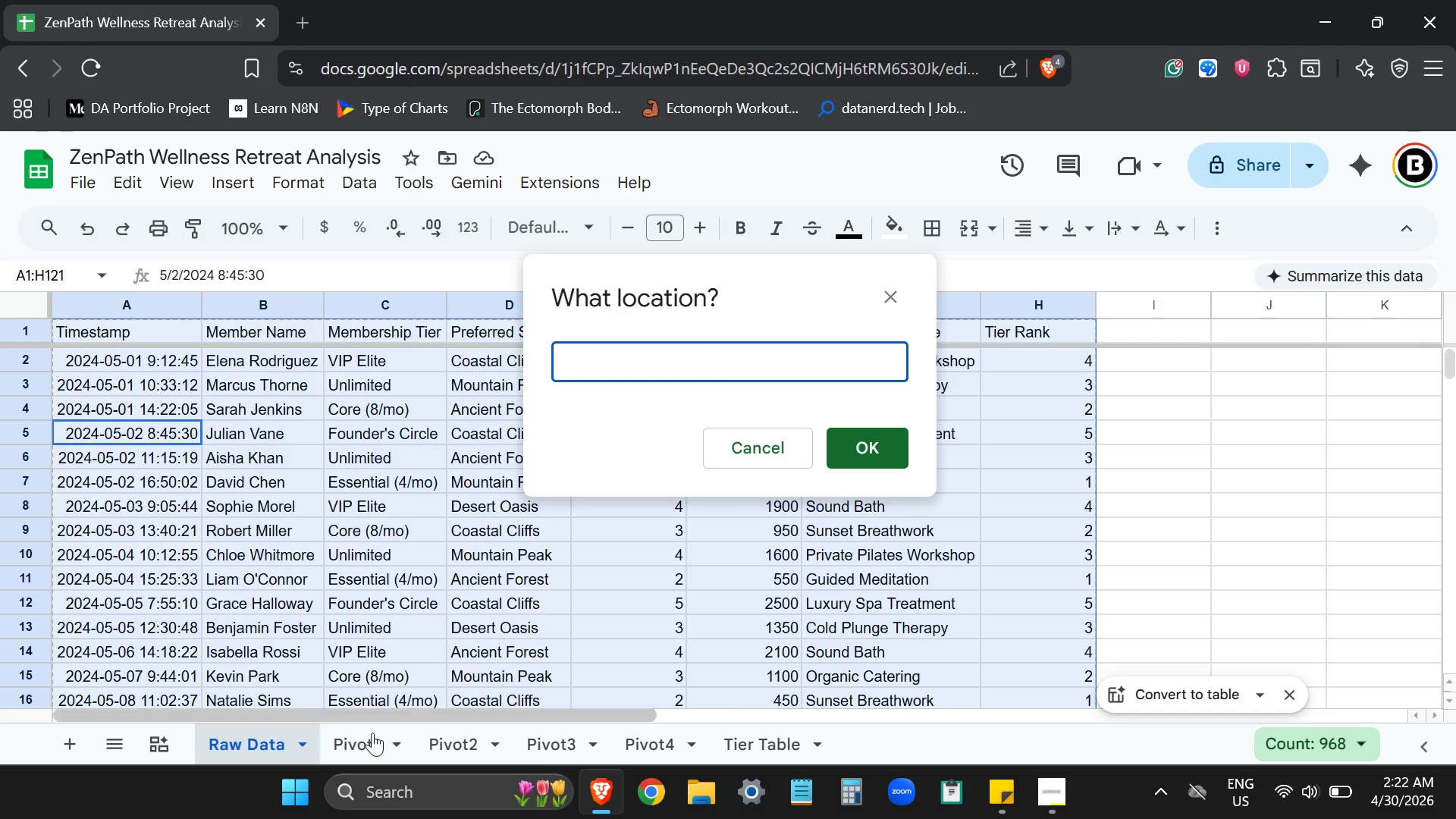 
left_click([359, 739])
 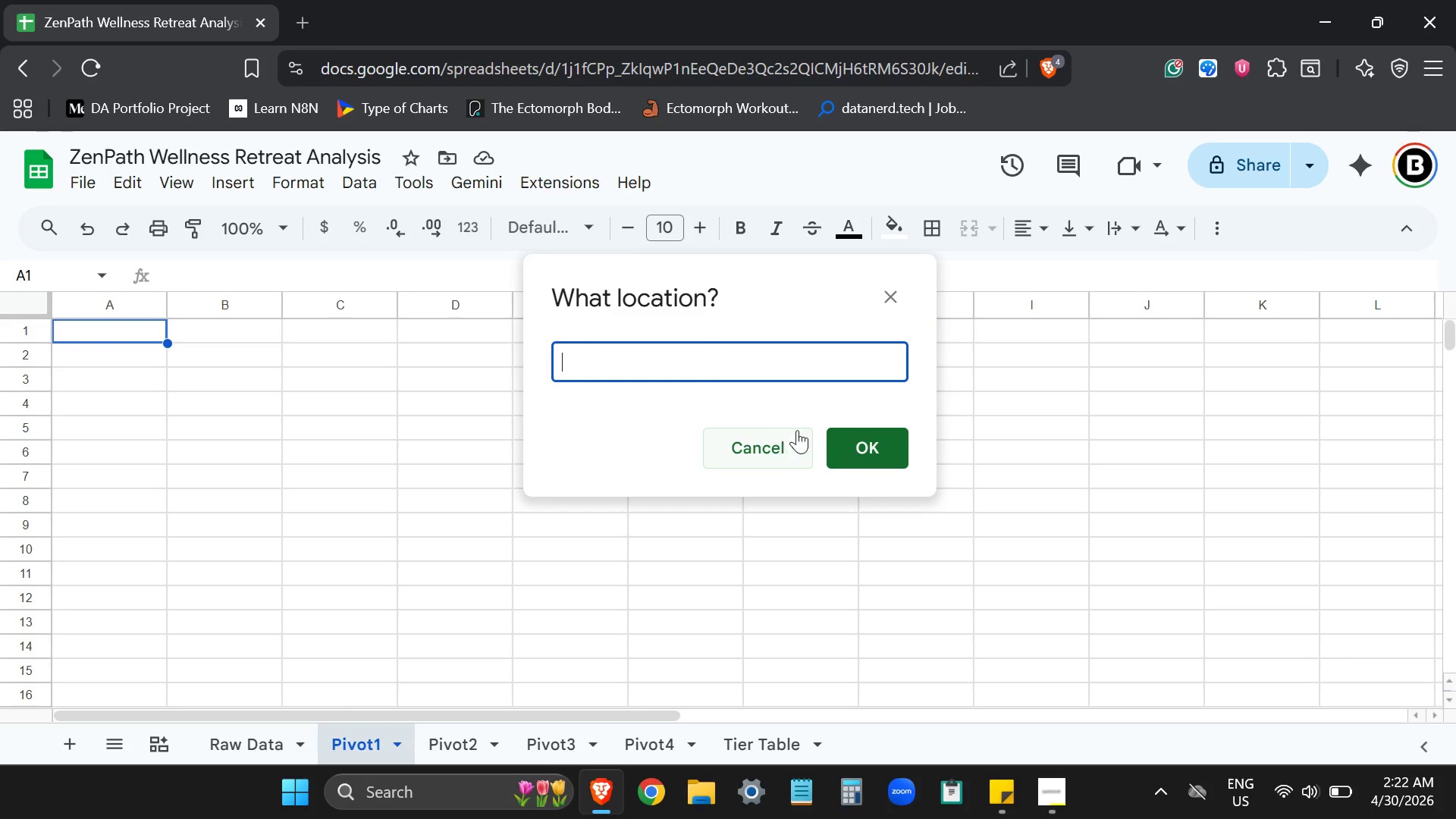 
left_click([872, 454])
 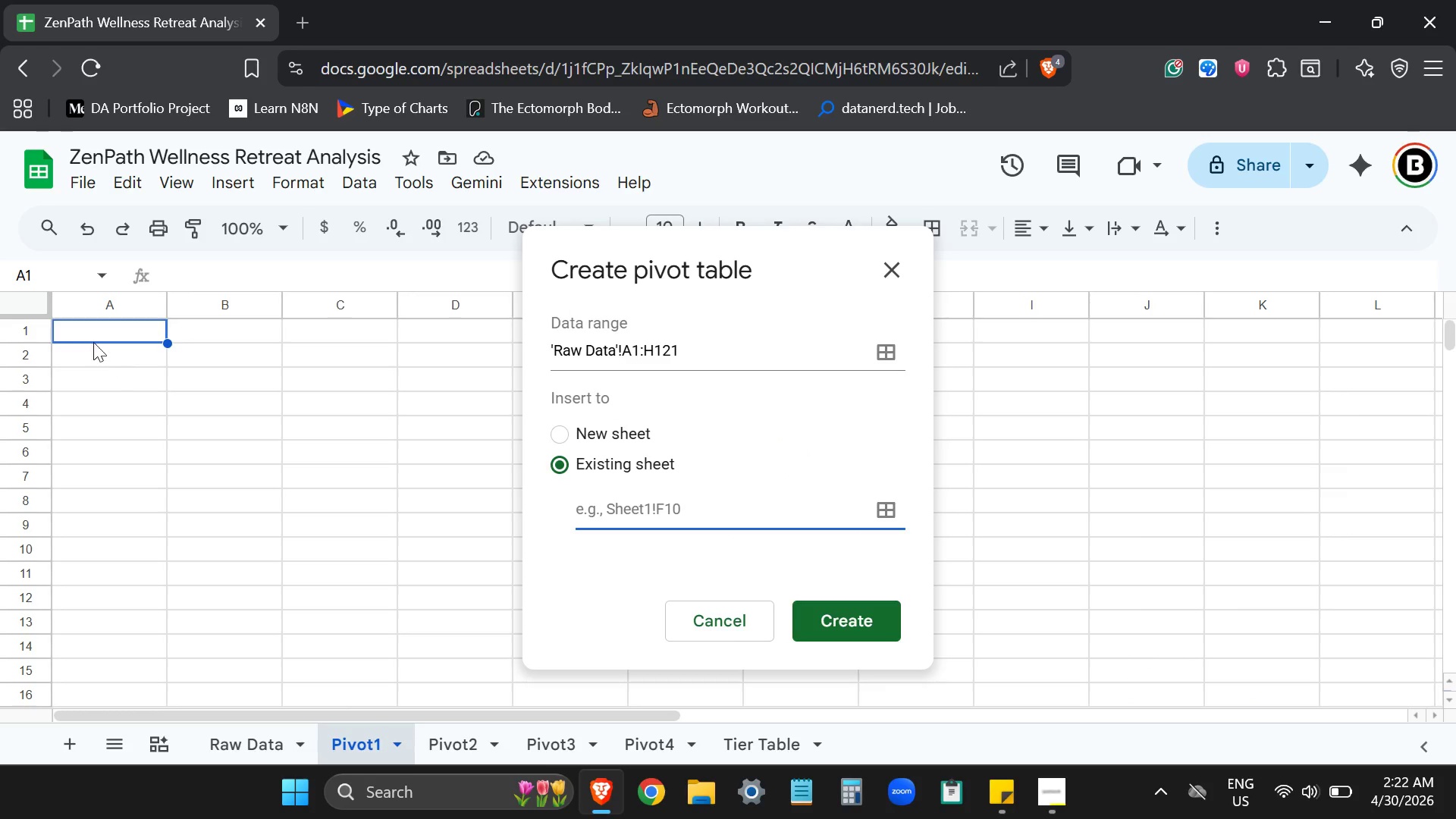 
left_click([109, 336])
 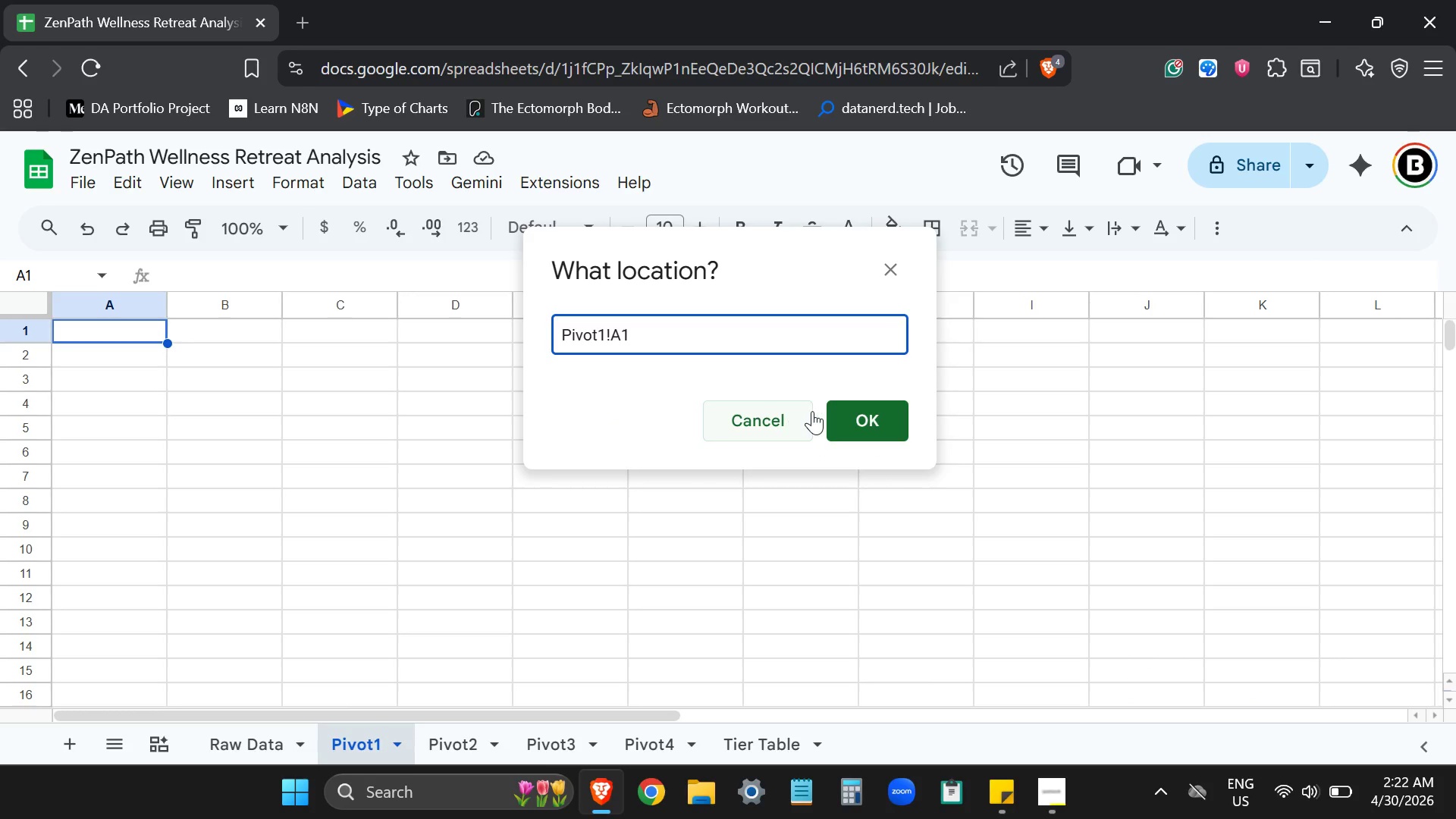 
left_click([851, 419])
 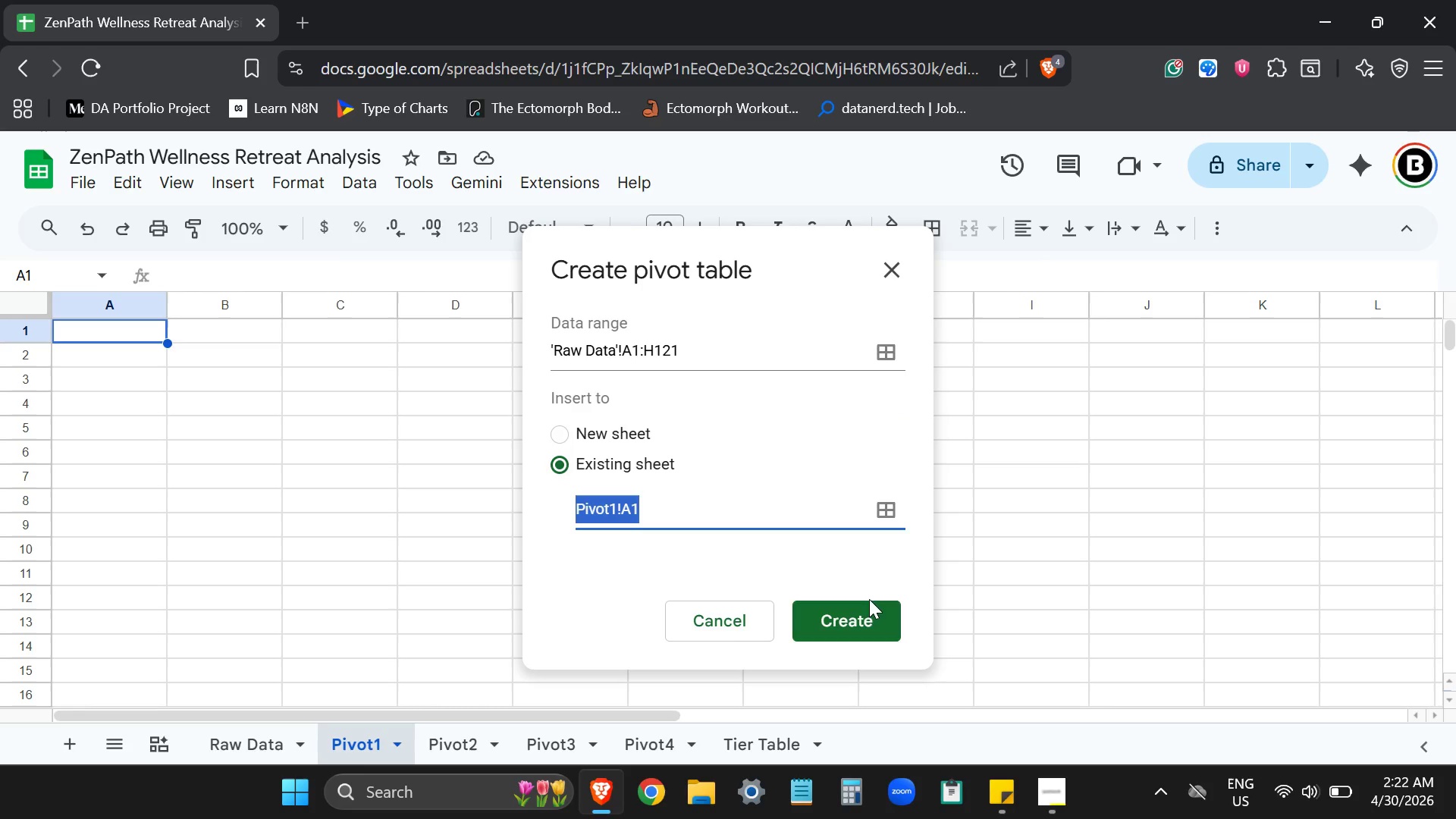 
left_click([864, 610])
 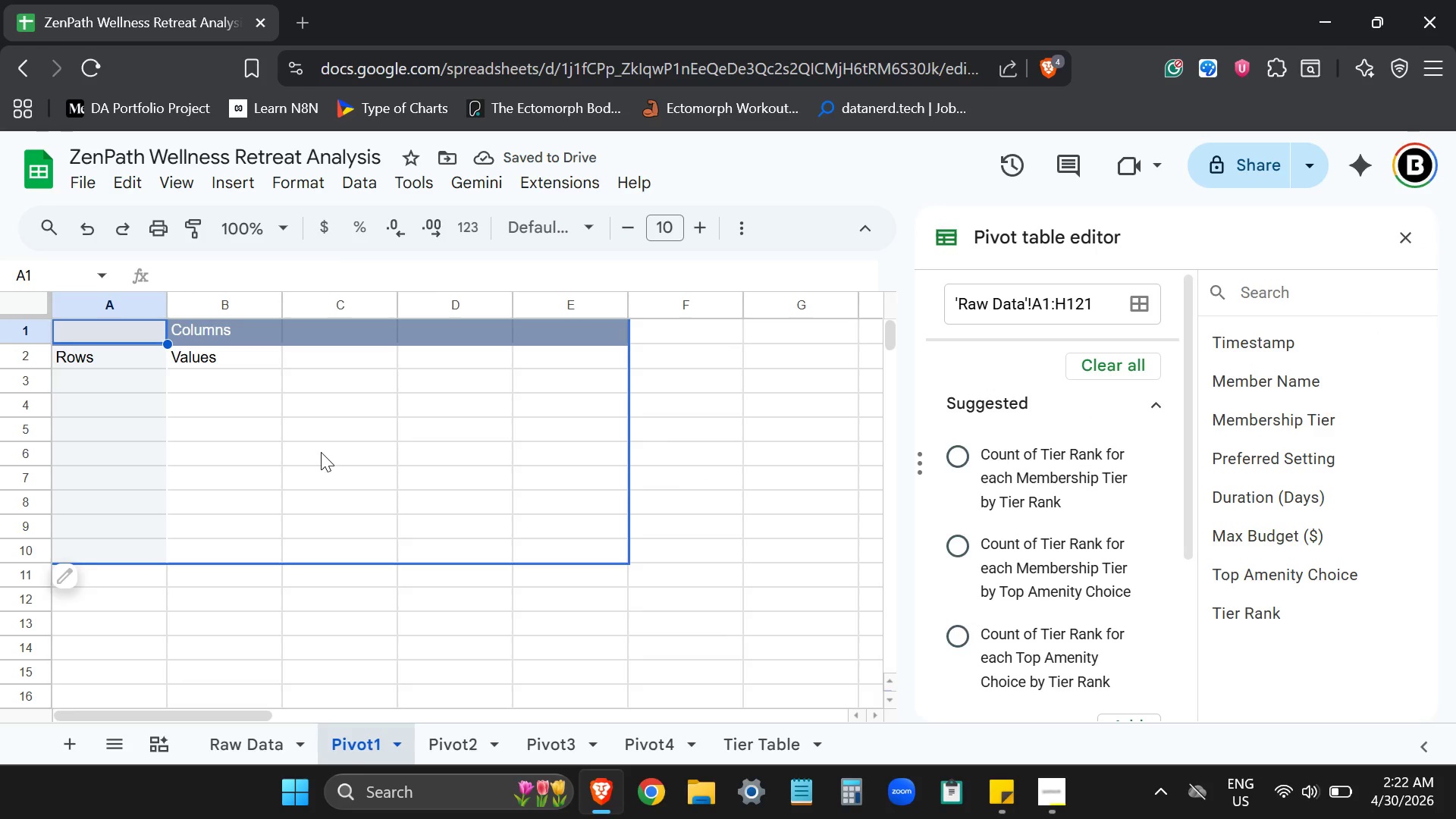 
wait(8.44)
 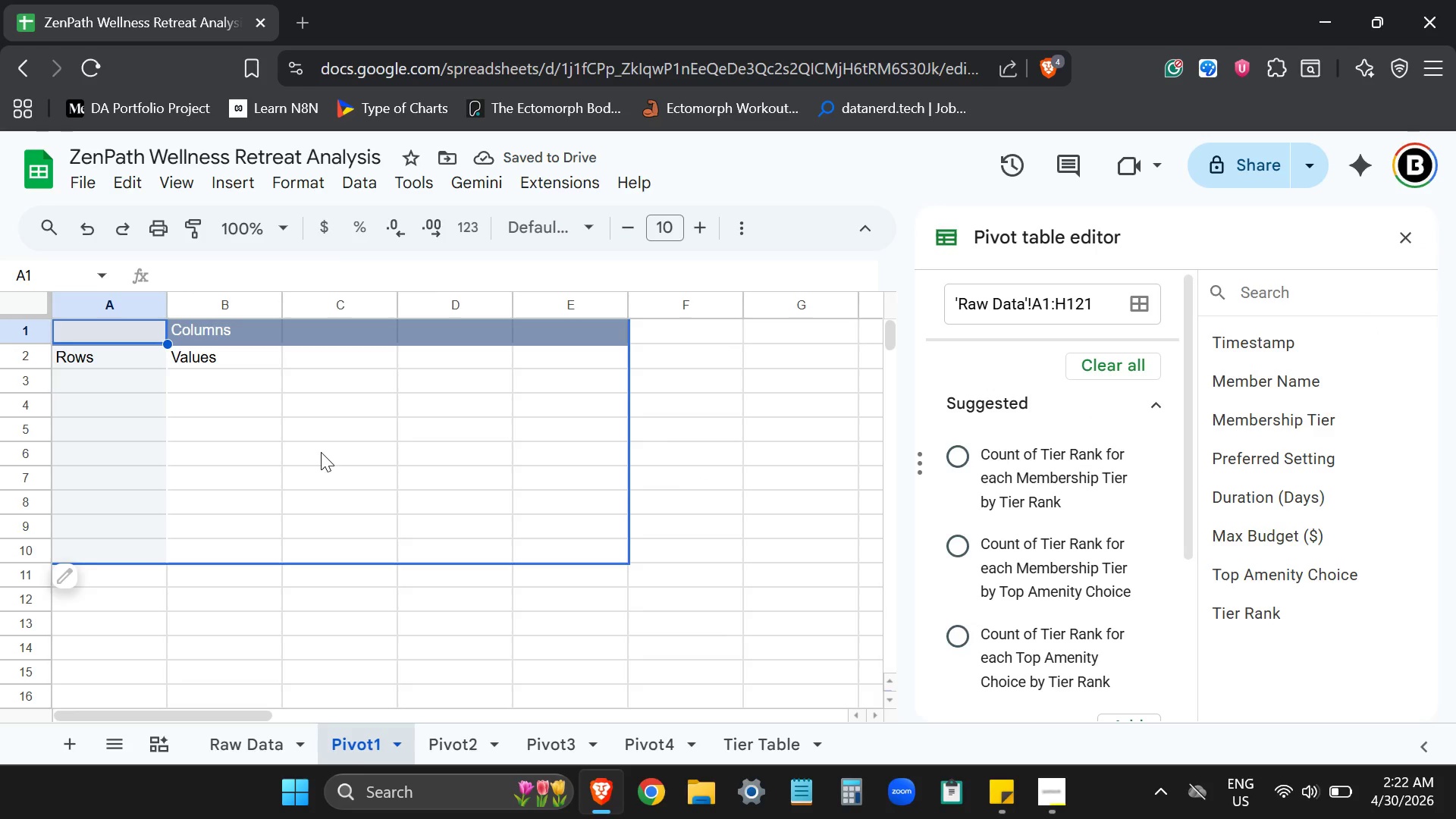 
left_click_drag(start_coordinate=[1191, 419], to_coordinate=[1191, 630])
 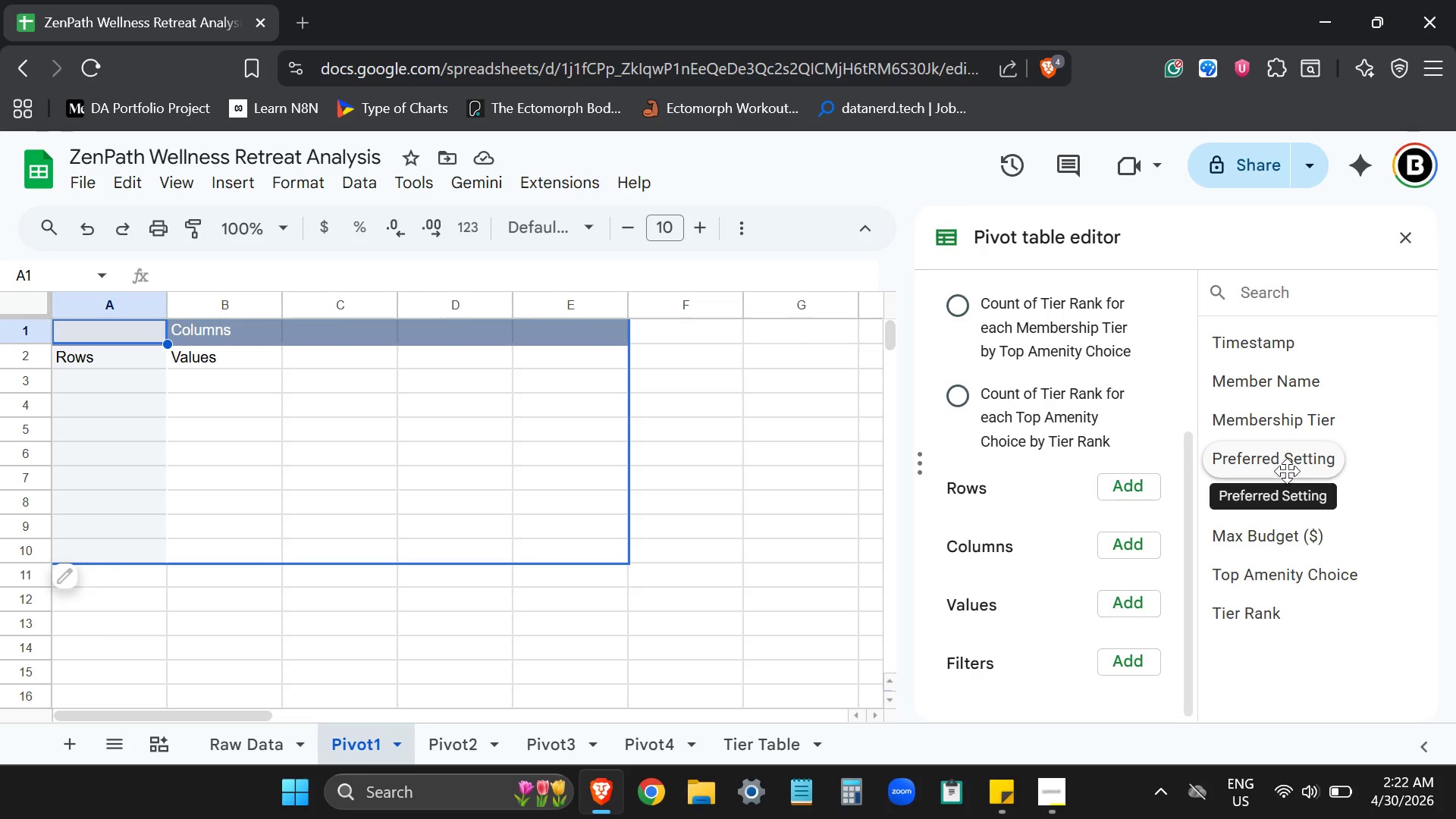 
left_click_drag(start_coordinate=[1285, 465], to_coordinate=[1068, 537])
 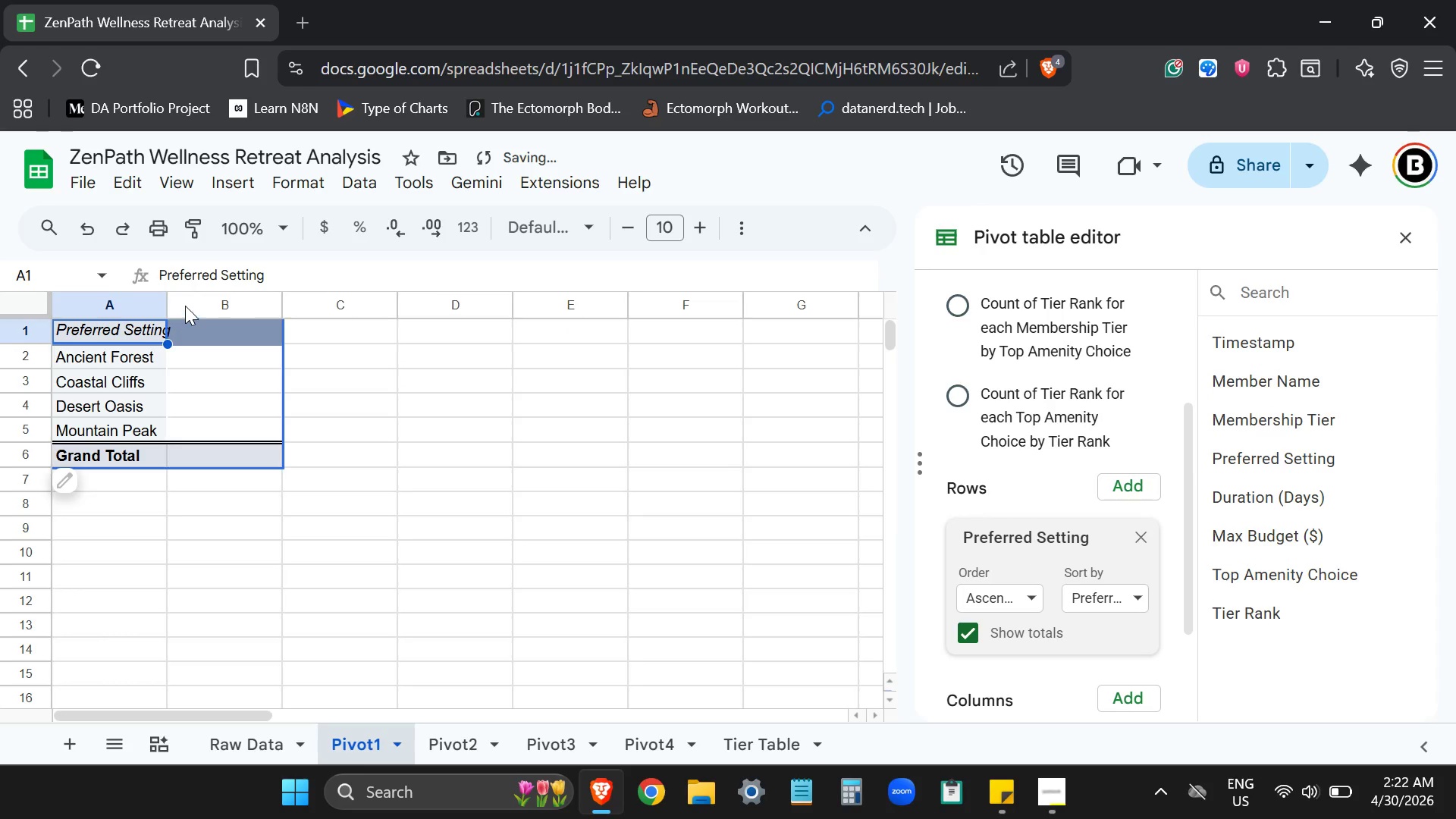 
double_click([168, 306])
 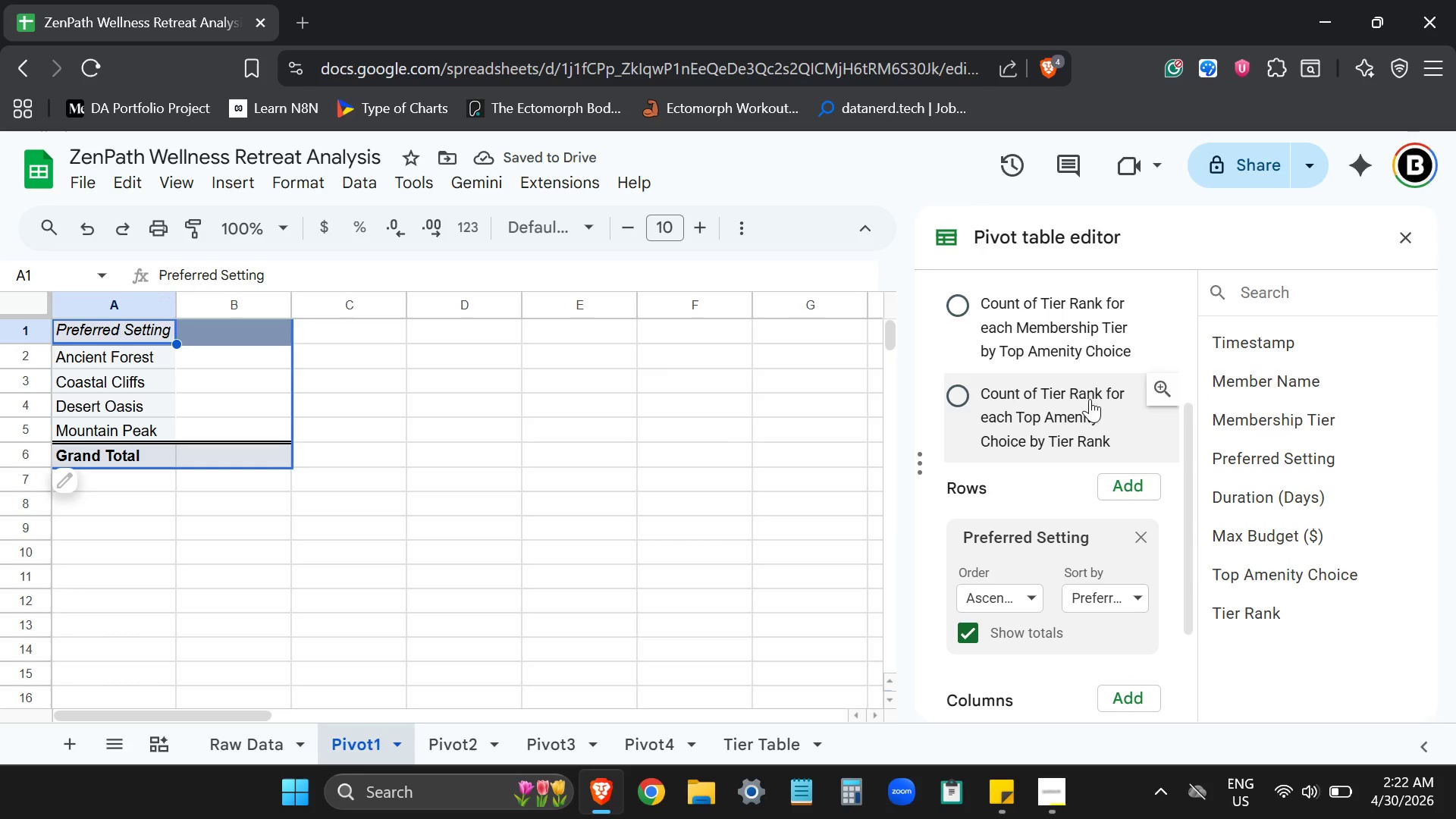 
left_click_drag(start_coordinate=[1288, 381], to_coordinate=[1304, 392])
 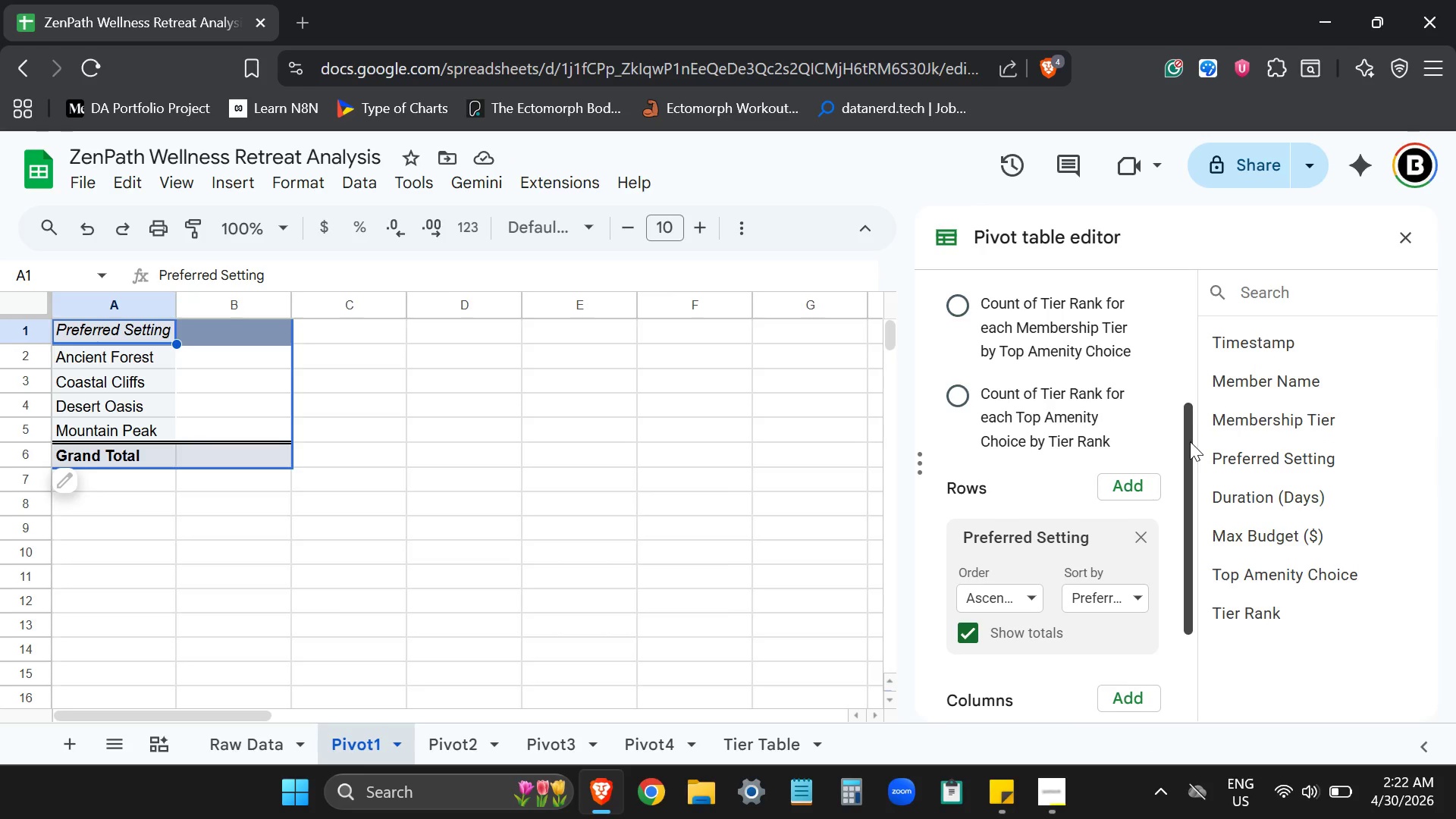 
left_click_drag(start_coordinate=[1190, 441], to_coordinate=[1188, 588])
 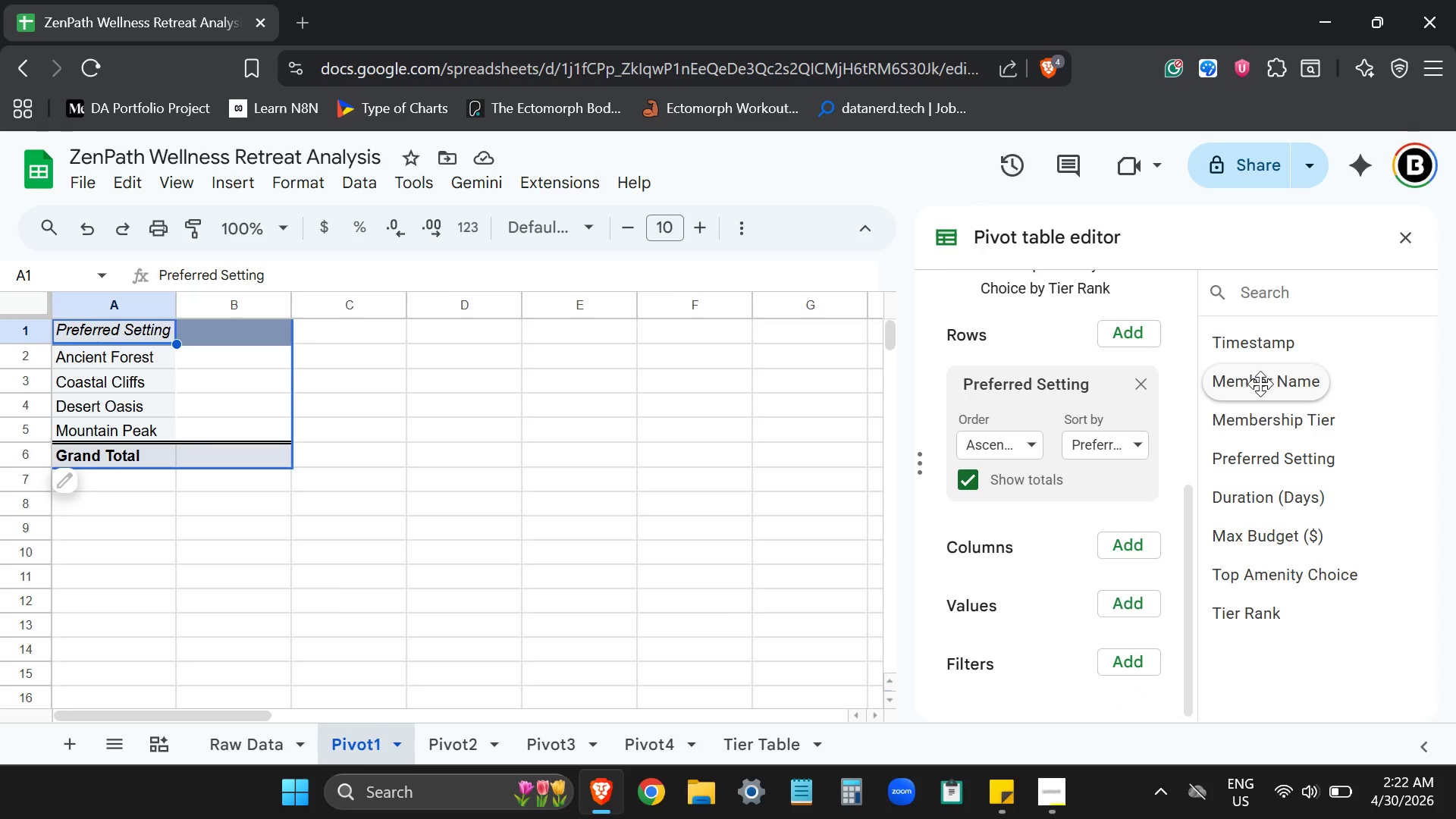 
left_click_drag(start_coordinate=[1260, 384], to_coordinate=[1100, 646])
 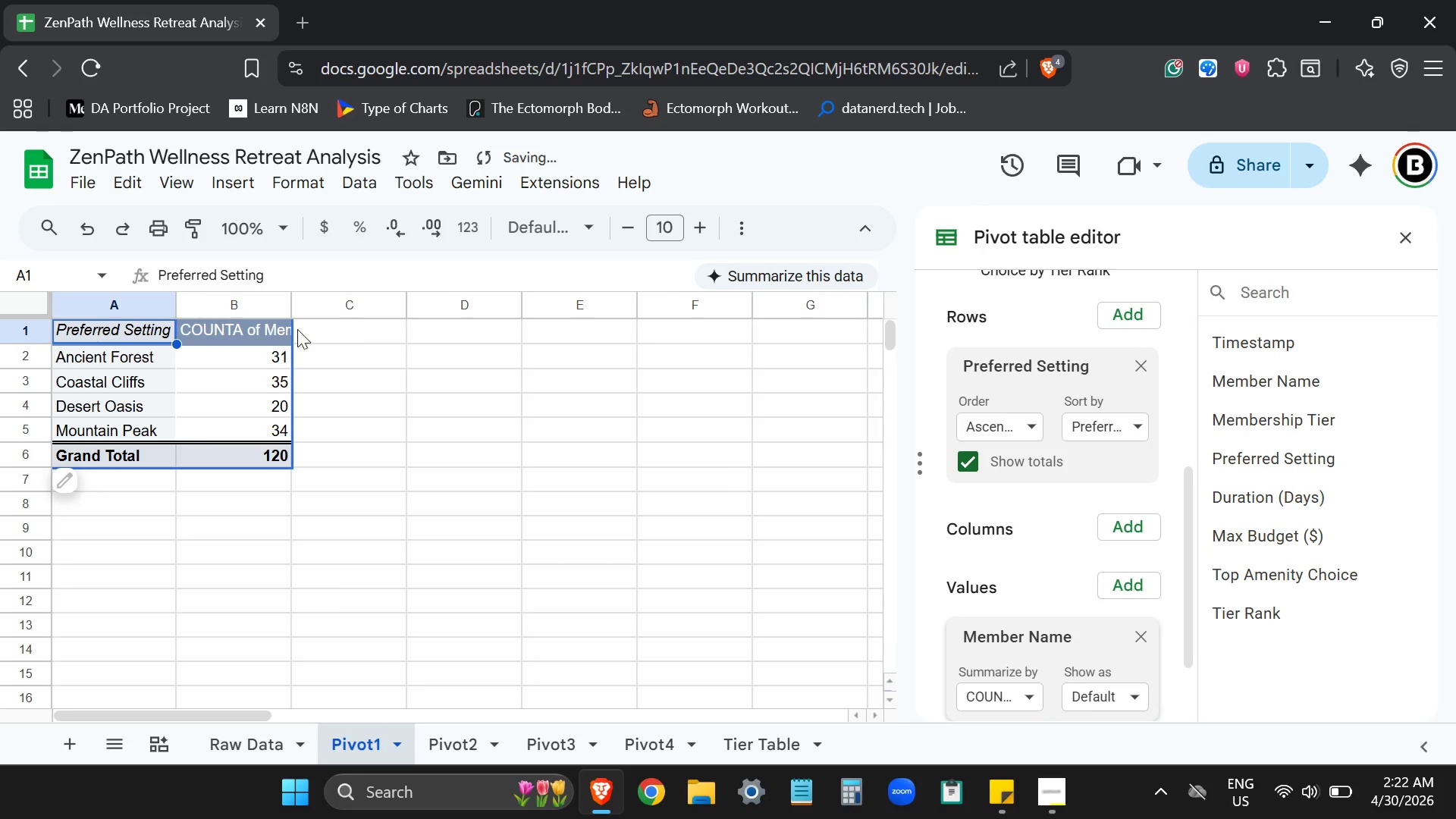 
double_click([292, 309])
 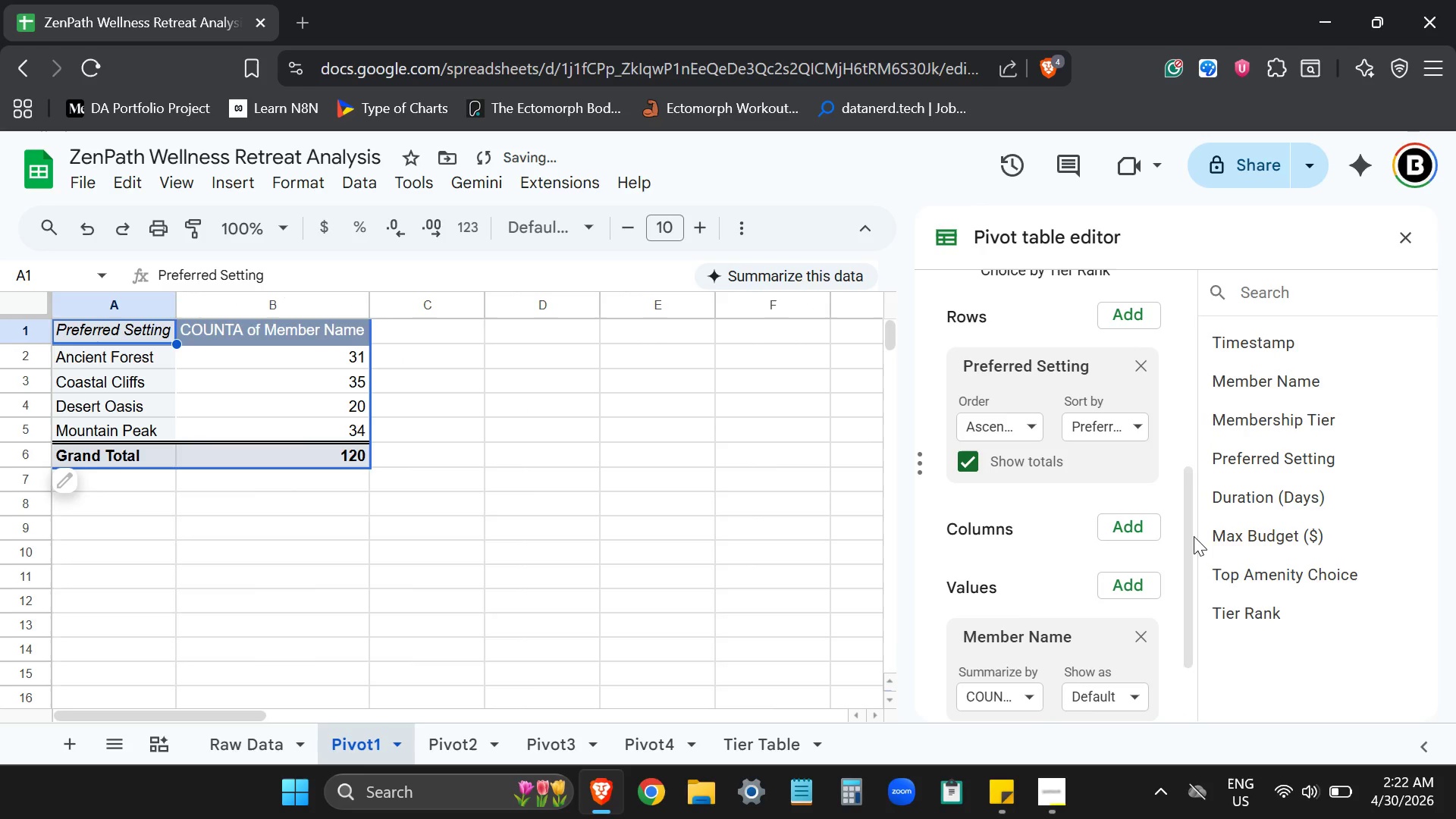 
left_click_drag(start_coordinate=[1189, 535], to_coordinate=[1189, 625])
 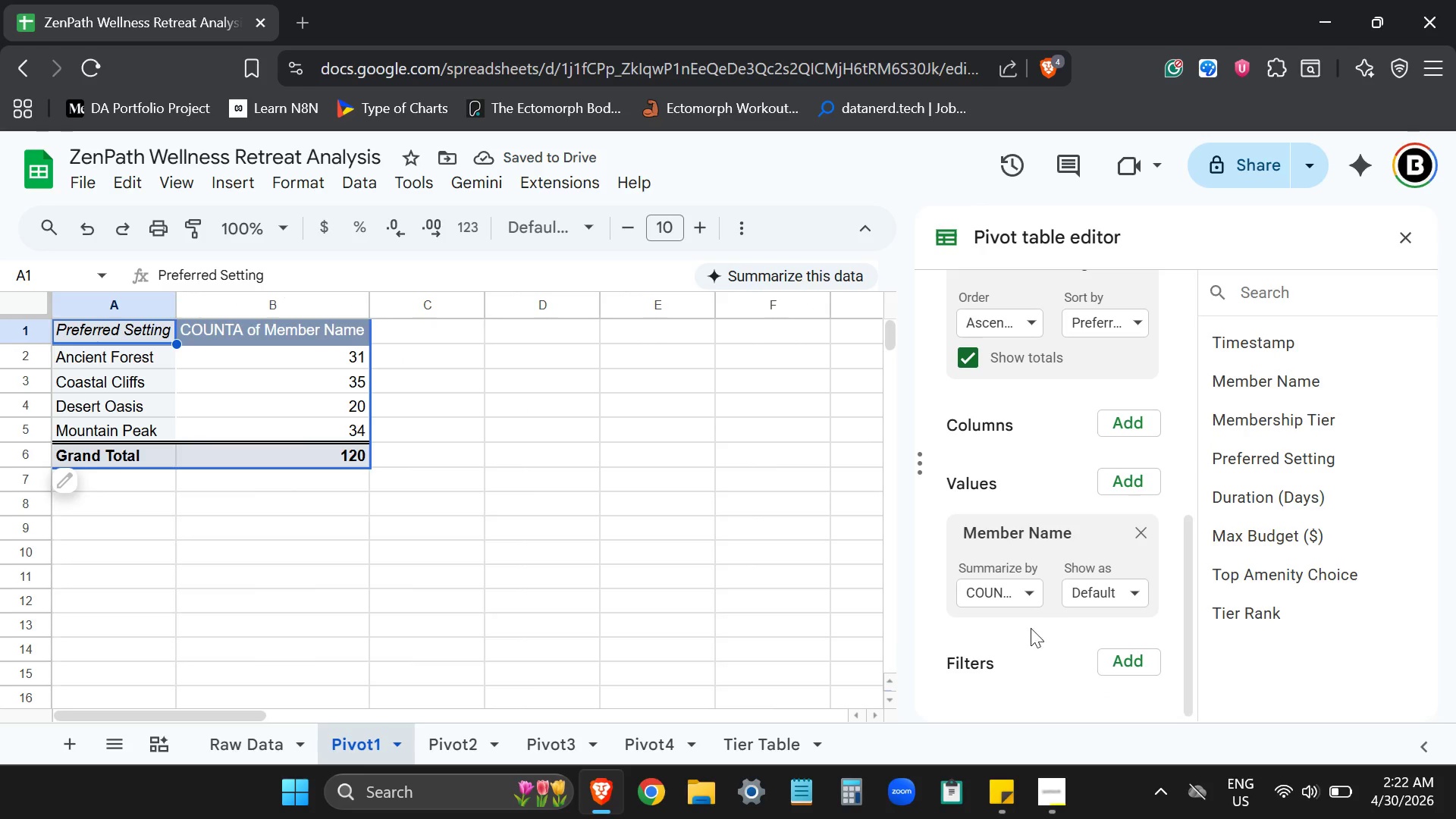 
left_click([1021, 596])
 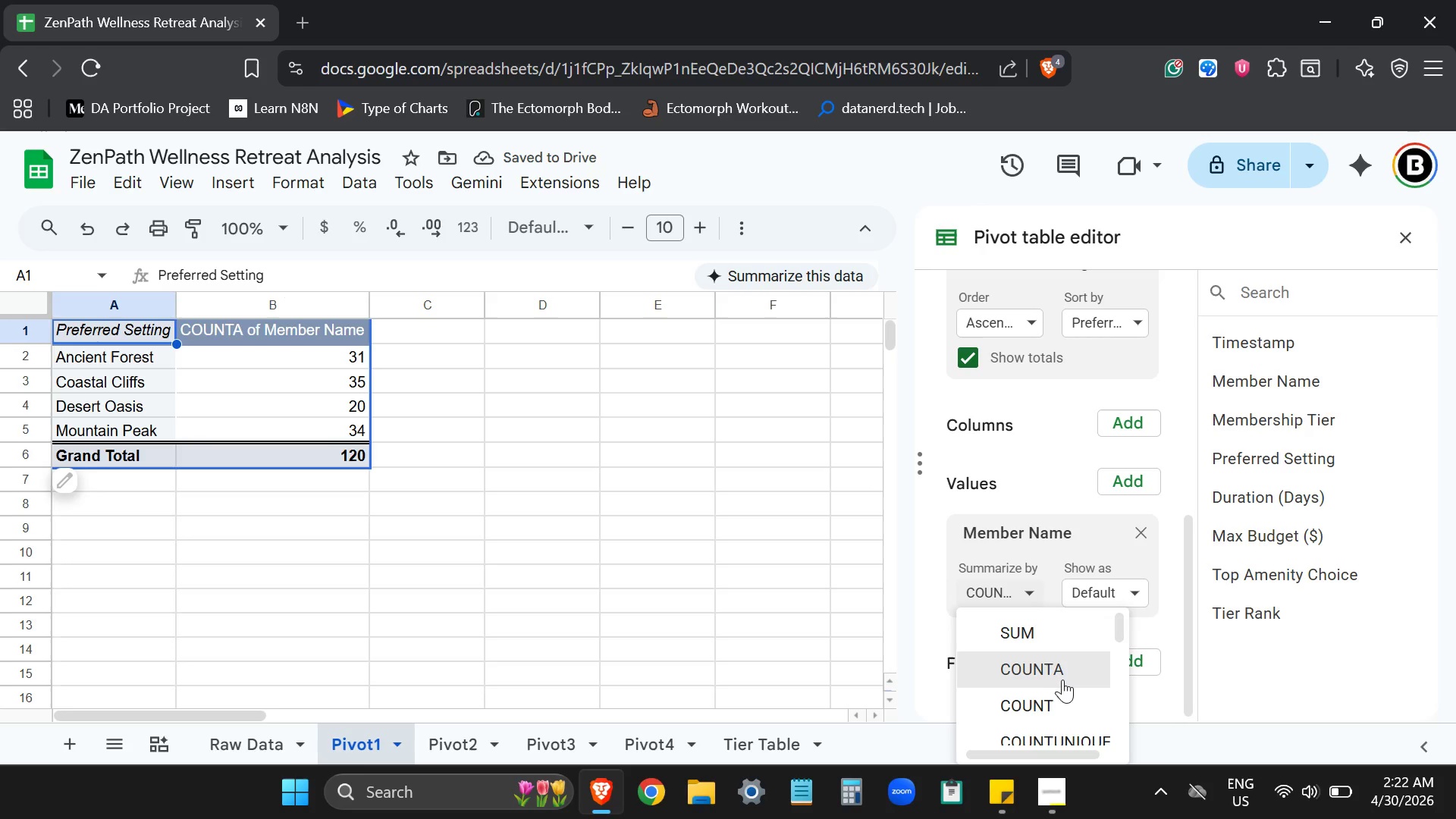 
left_click([1056, 674])
 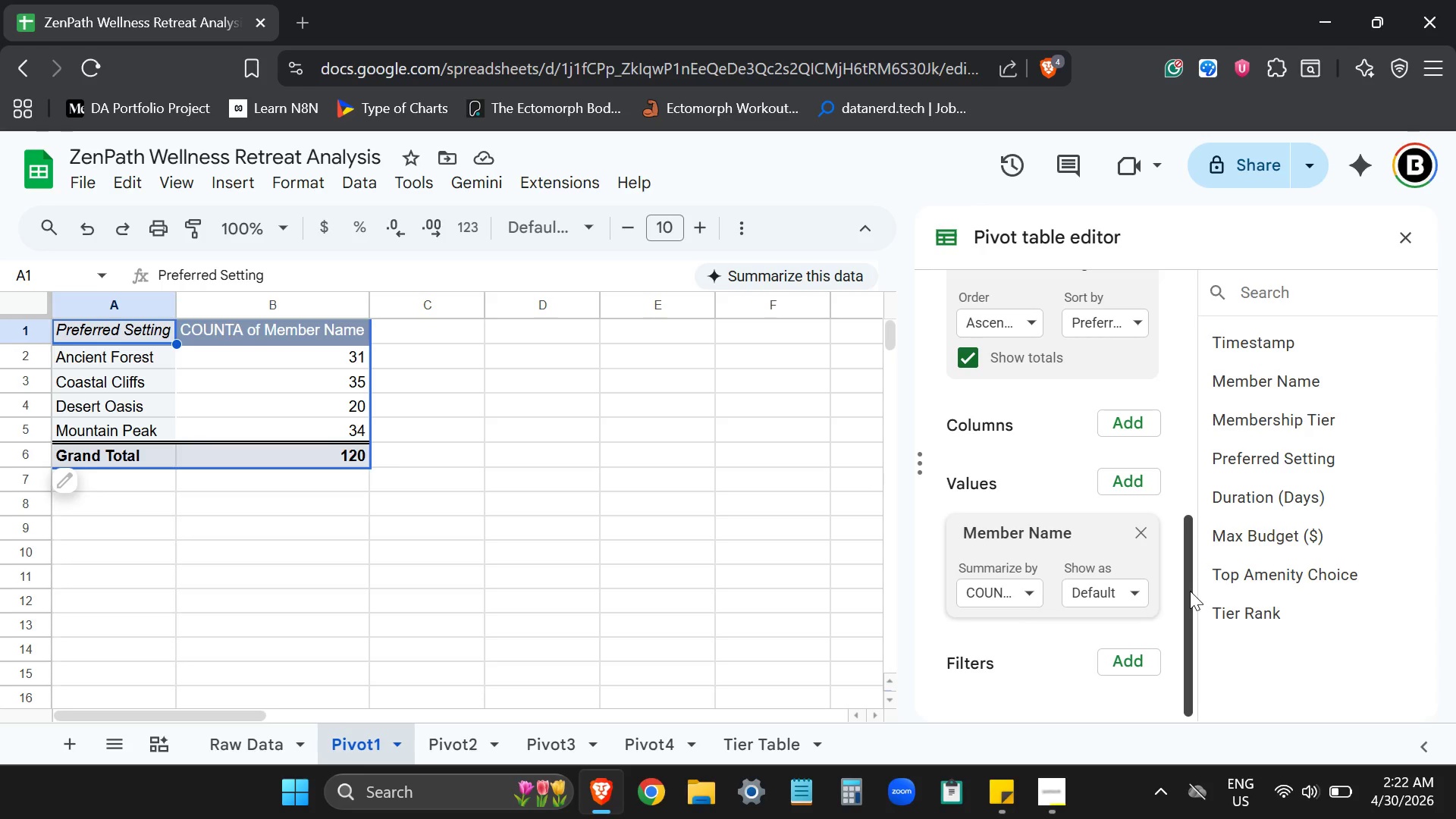 
wait(12.83)
 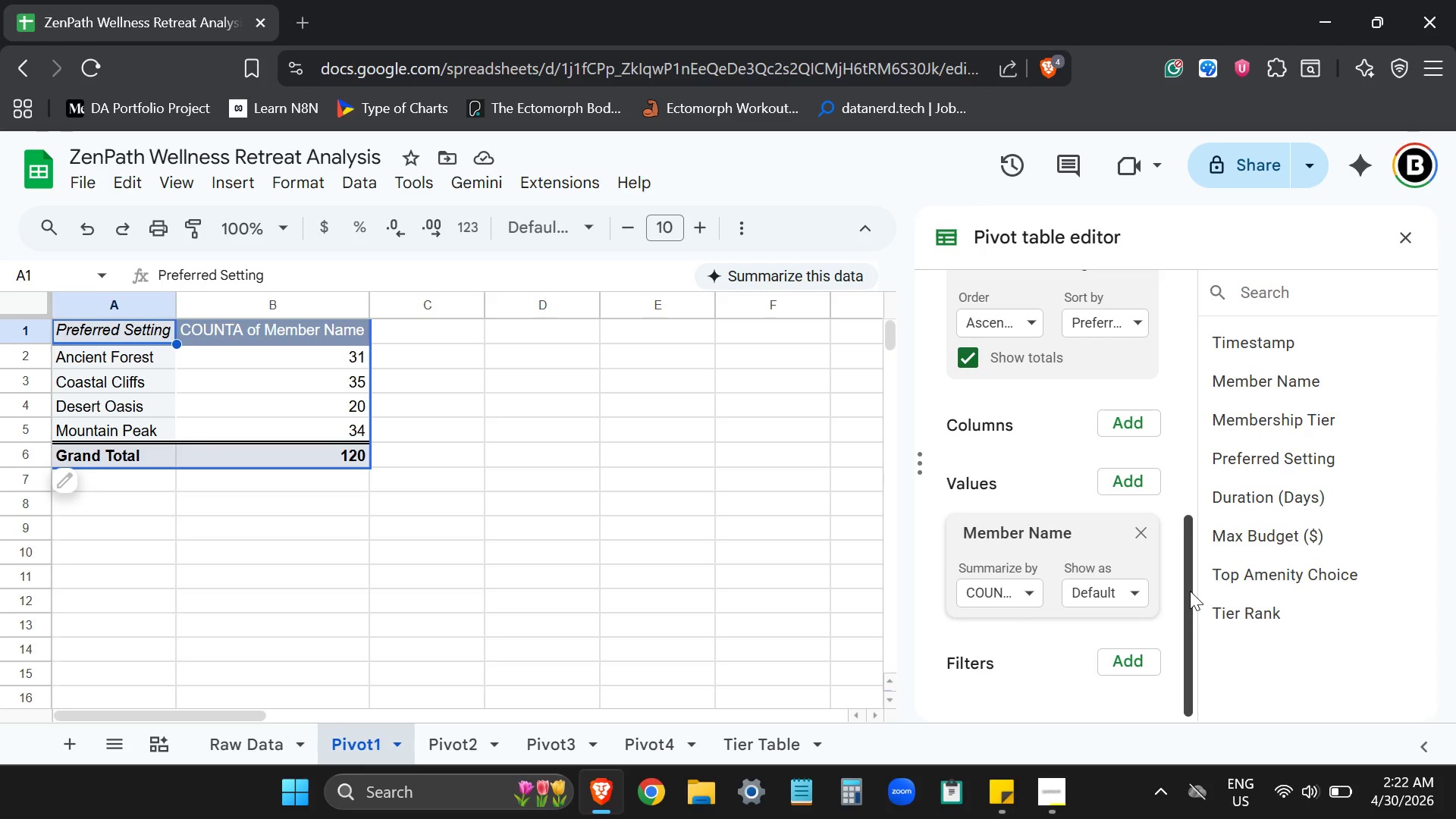 
left_click([452, 745])
 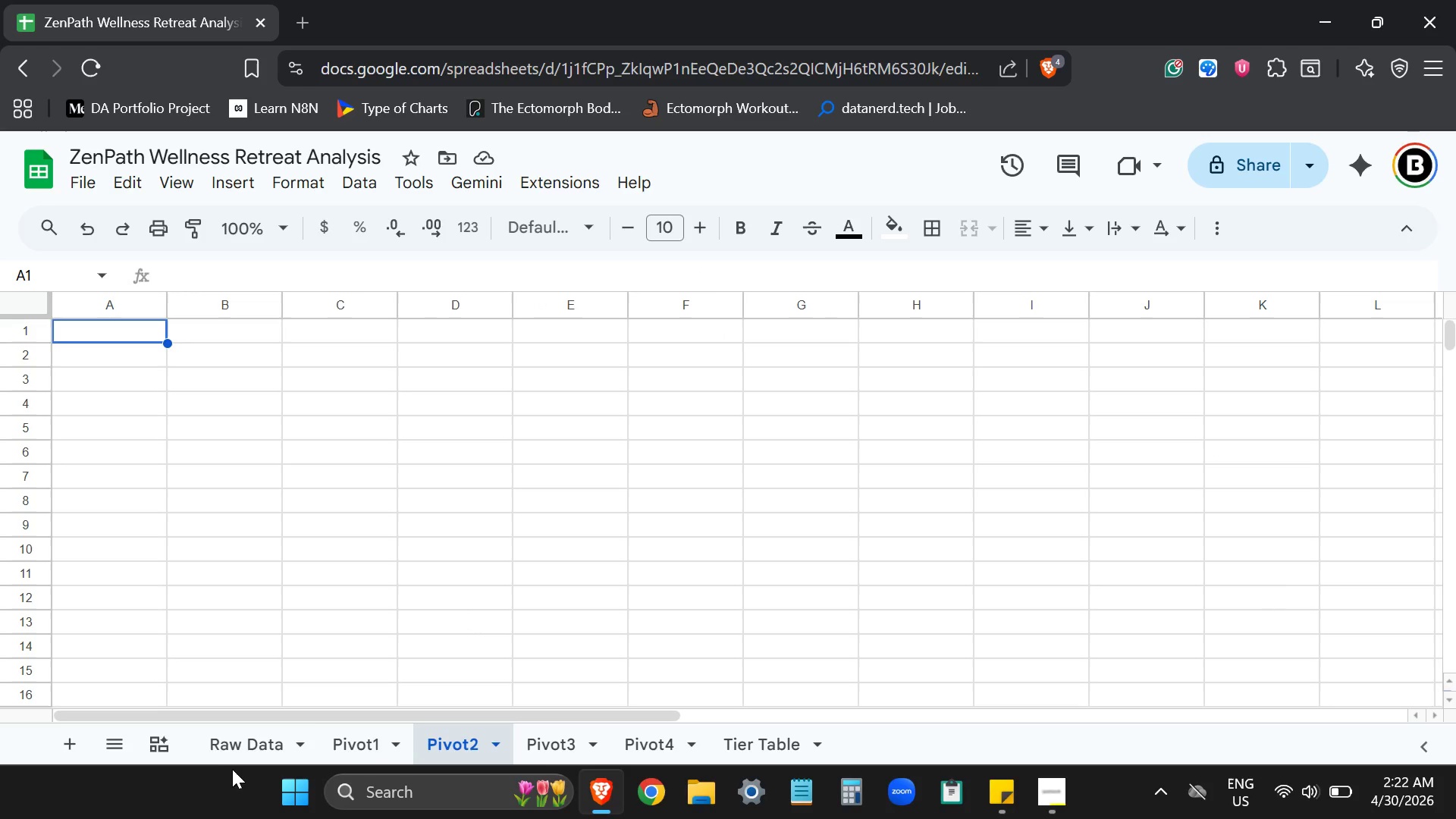 
left_click([231, 747])
 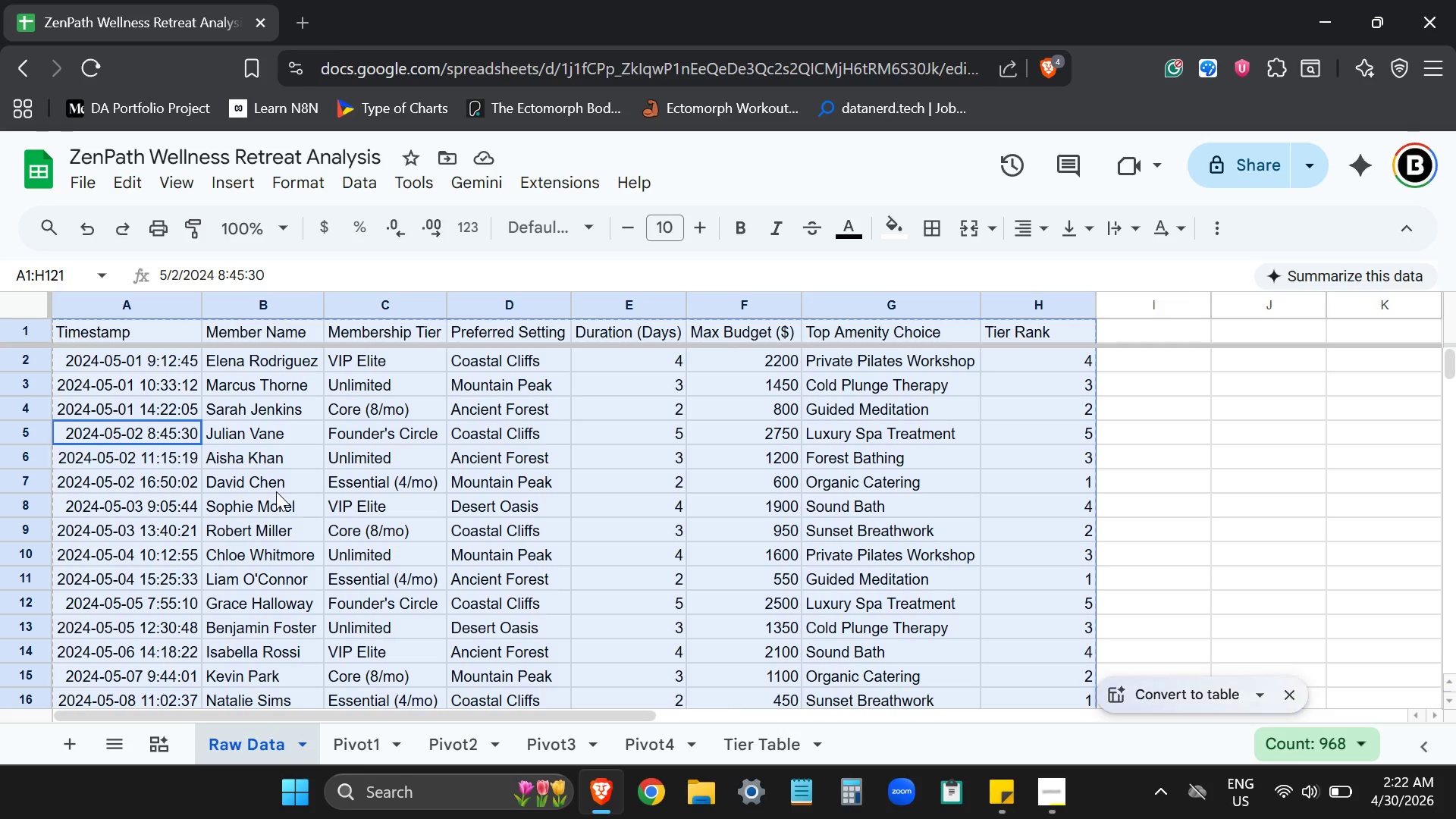 
key(Control+ControlLeft)
 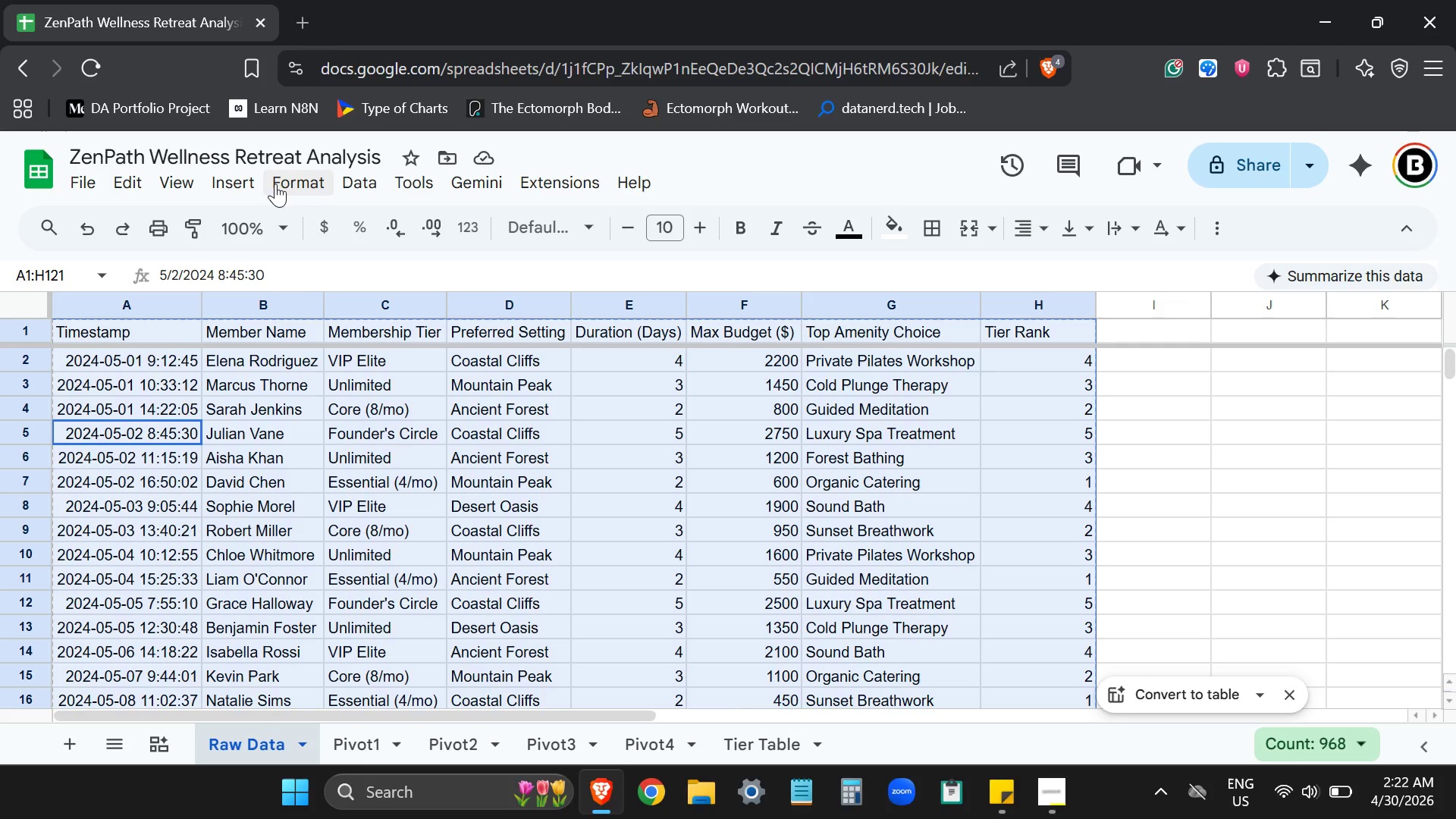 
left_click([244, 184])
 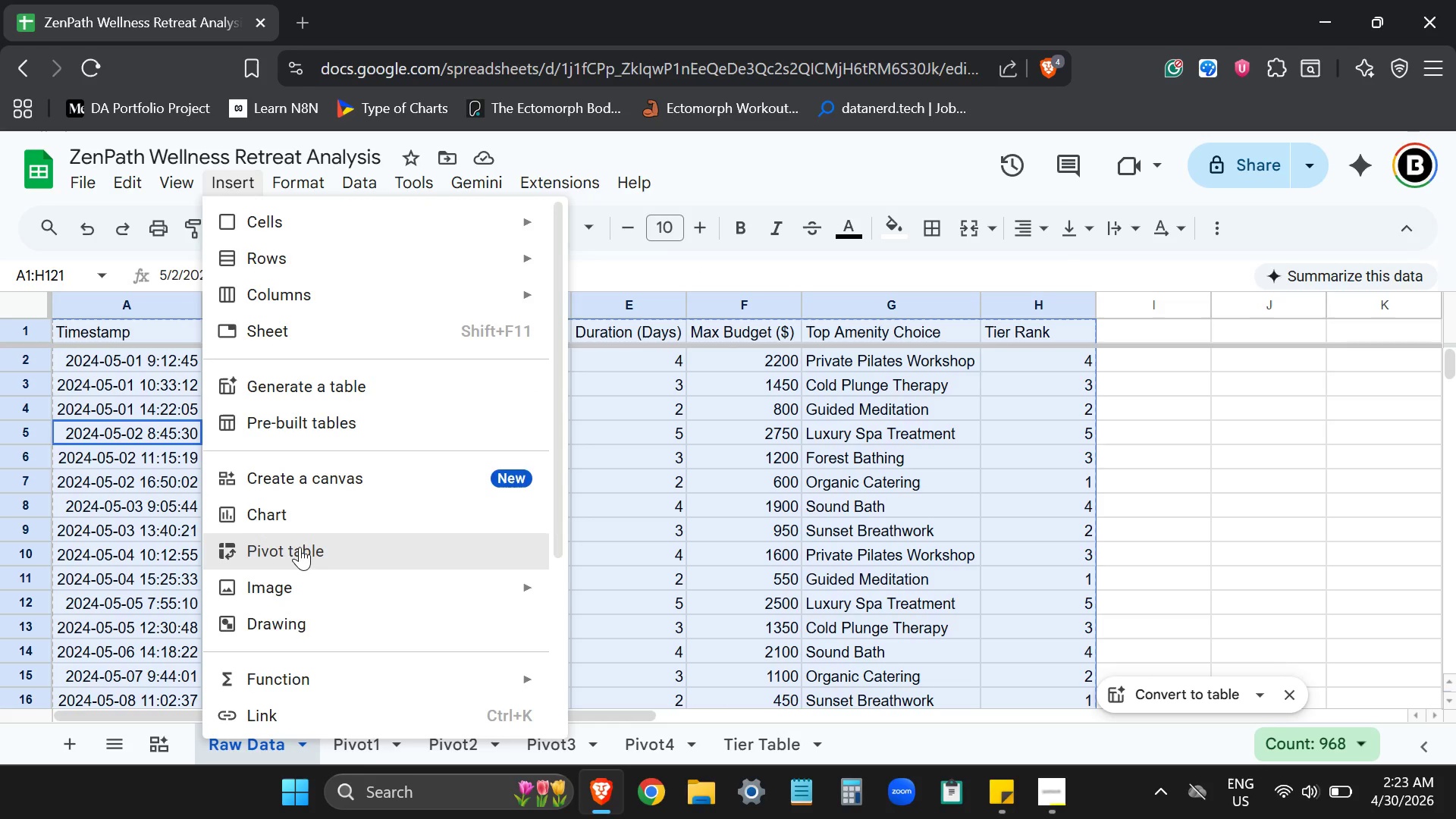 
left_click([300, 547])
 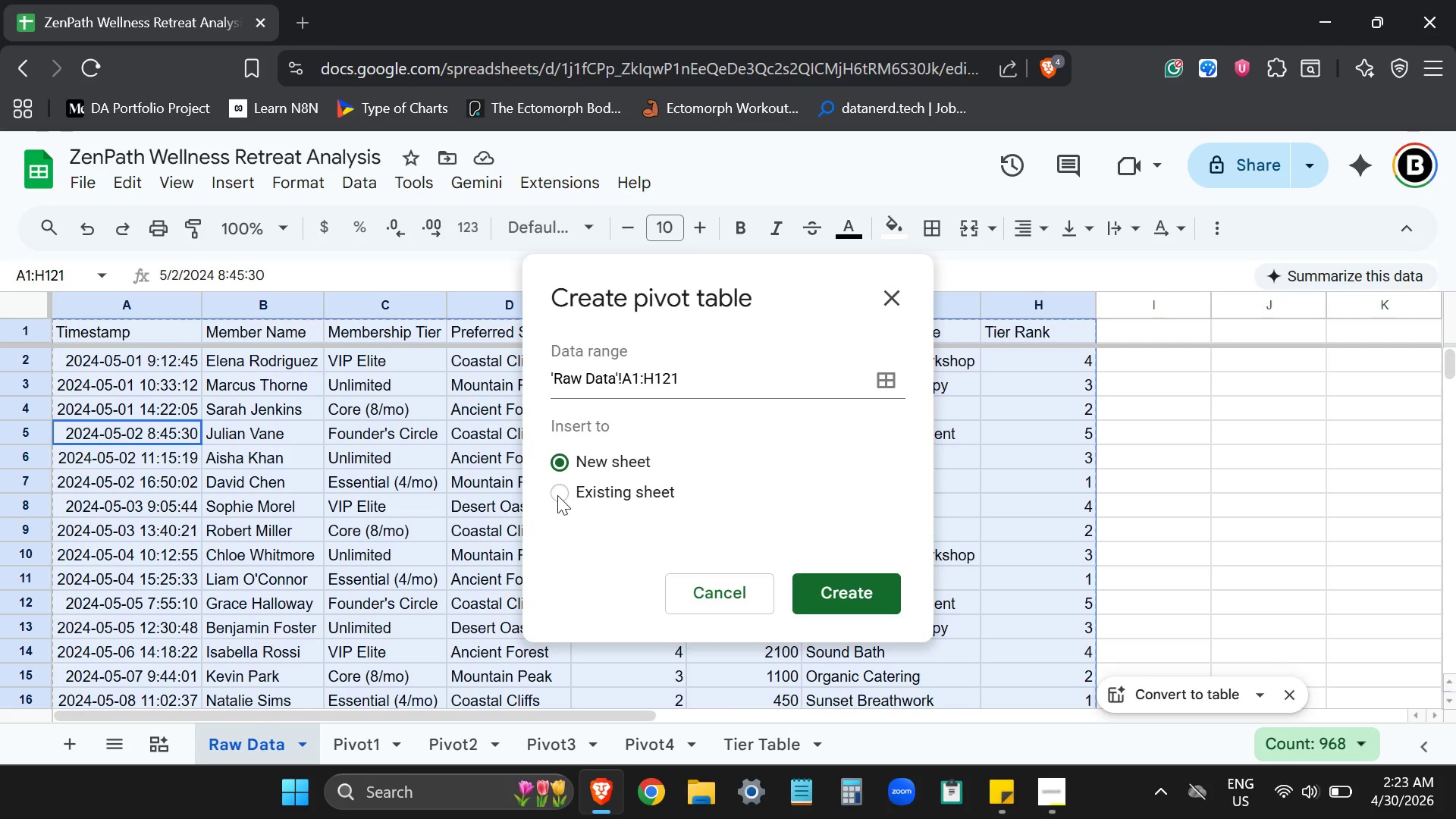 
left_click([557, 495])
 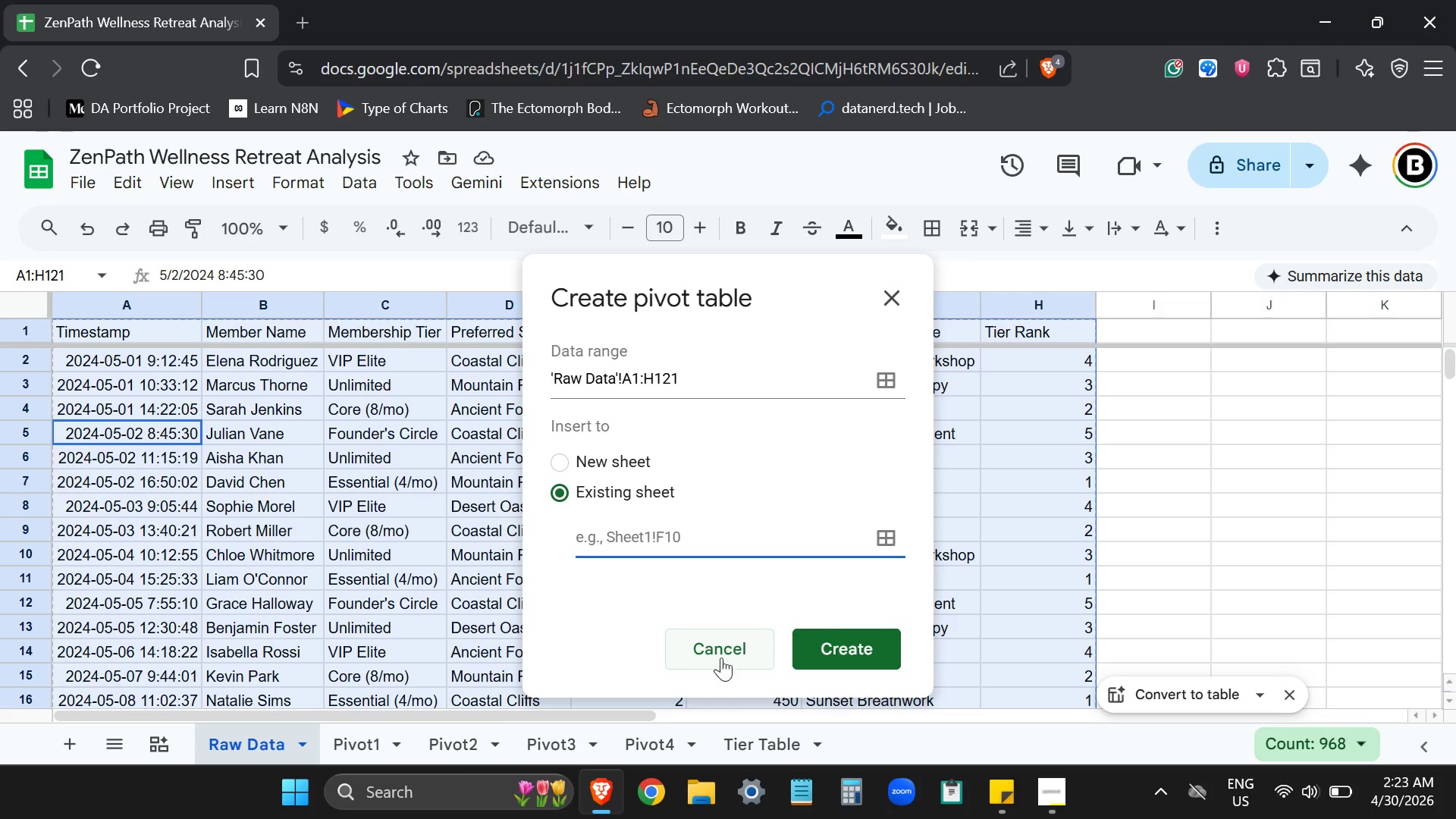 
wait(5.55)
 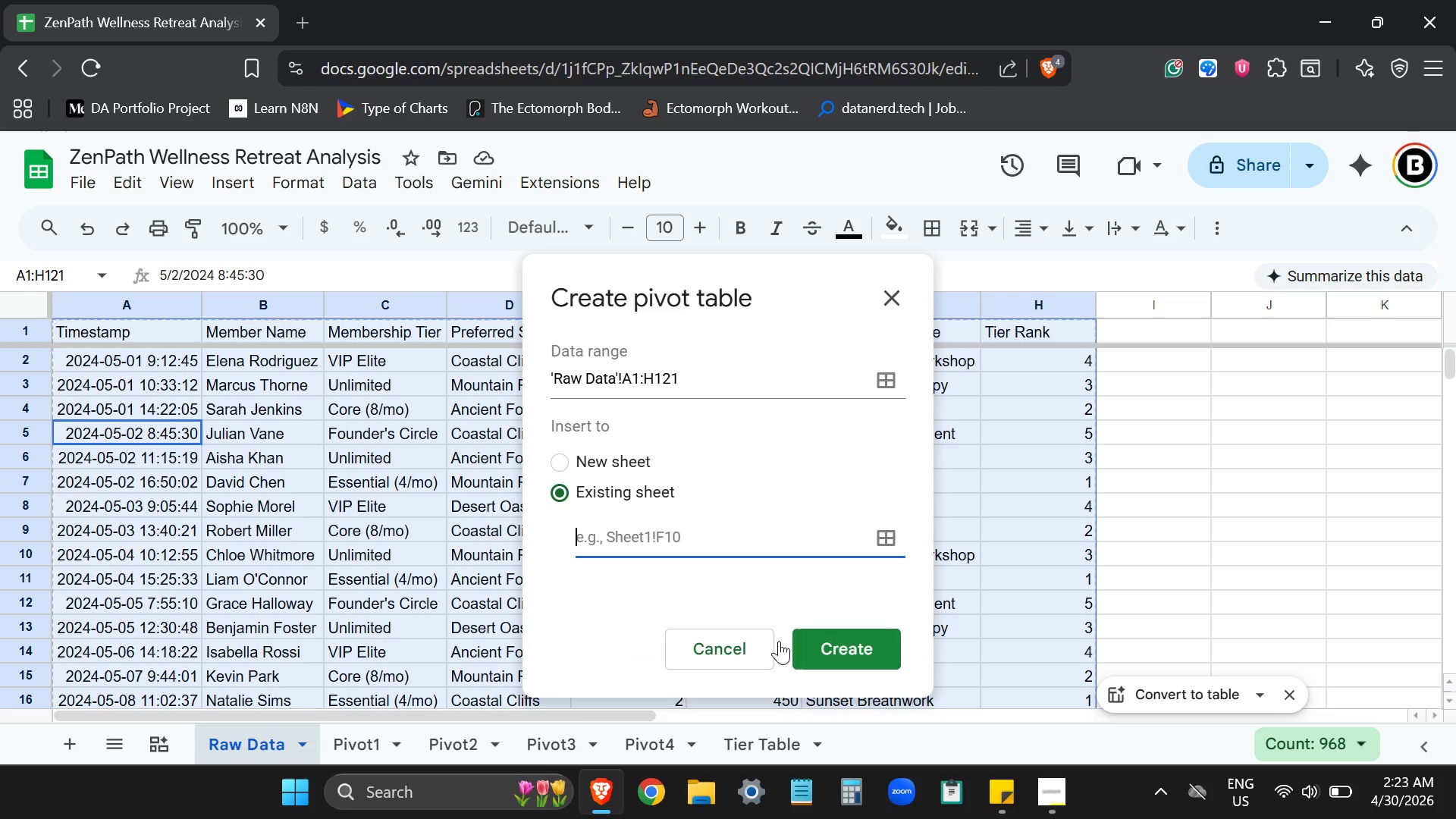 
left_click([883, 538])
 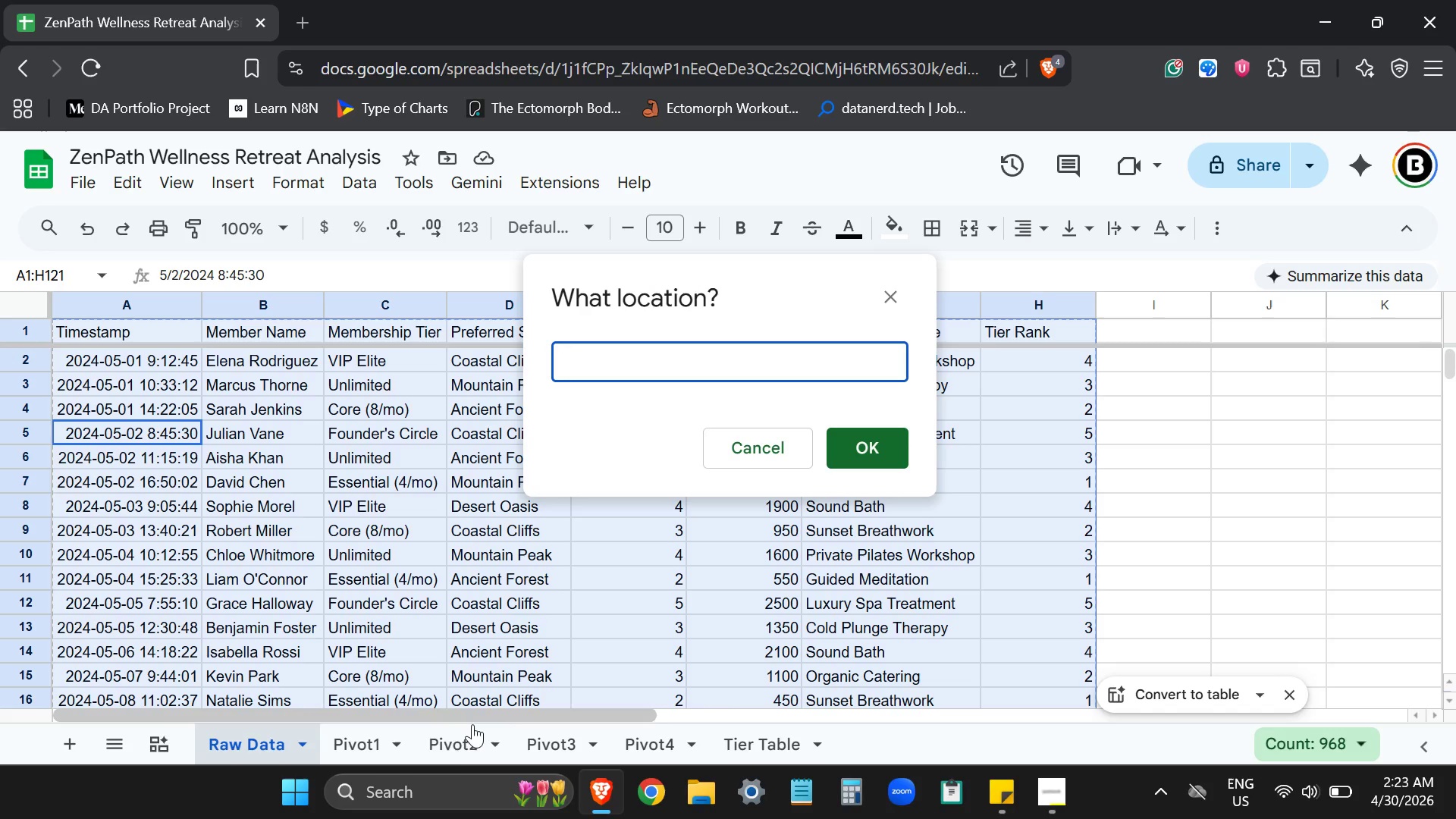 
left_click([449, 743])
 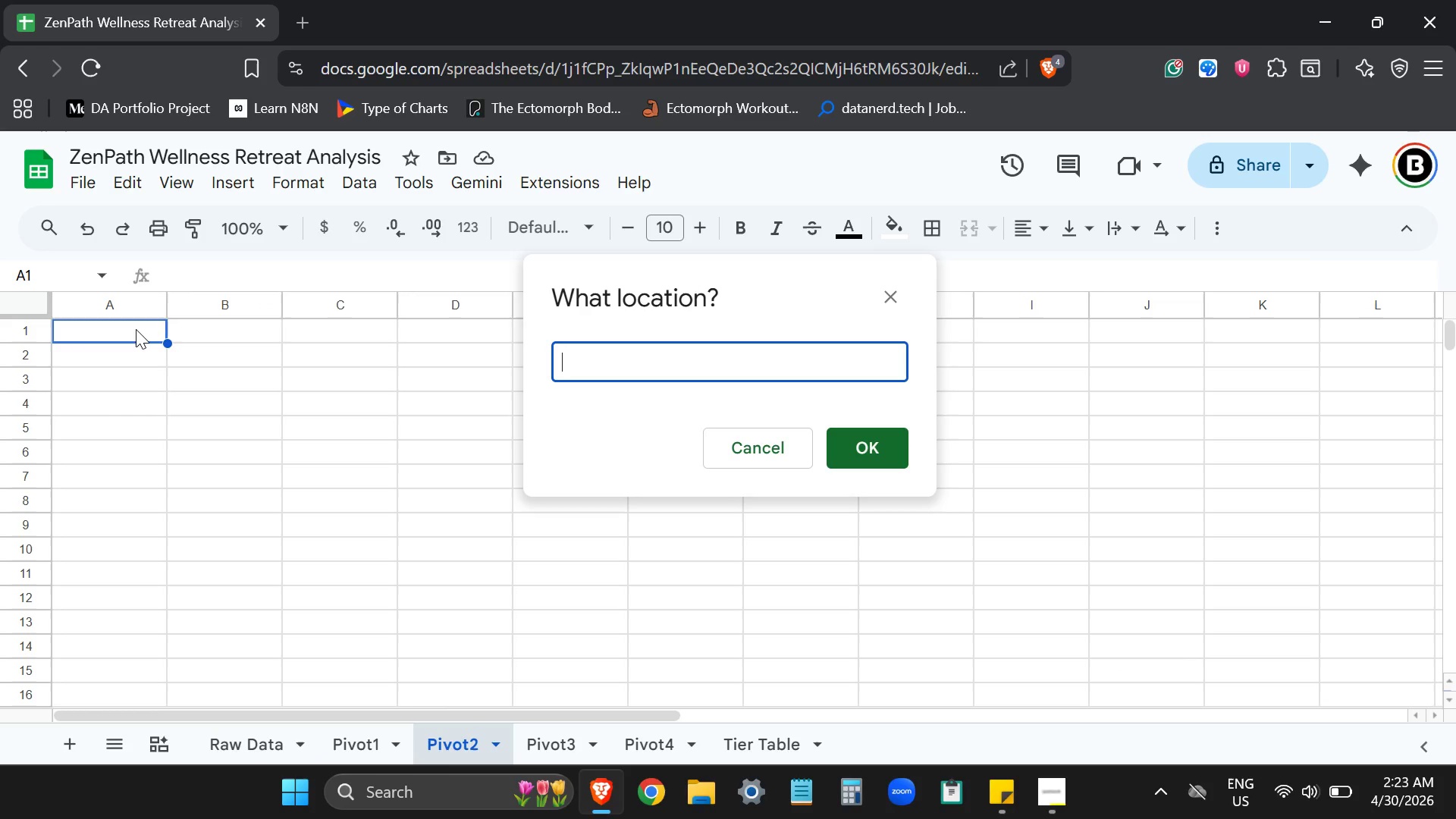 
left_click([136, 329])
 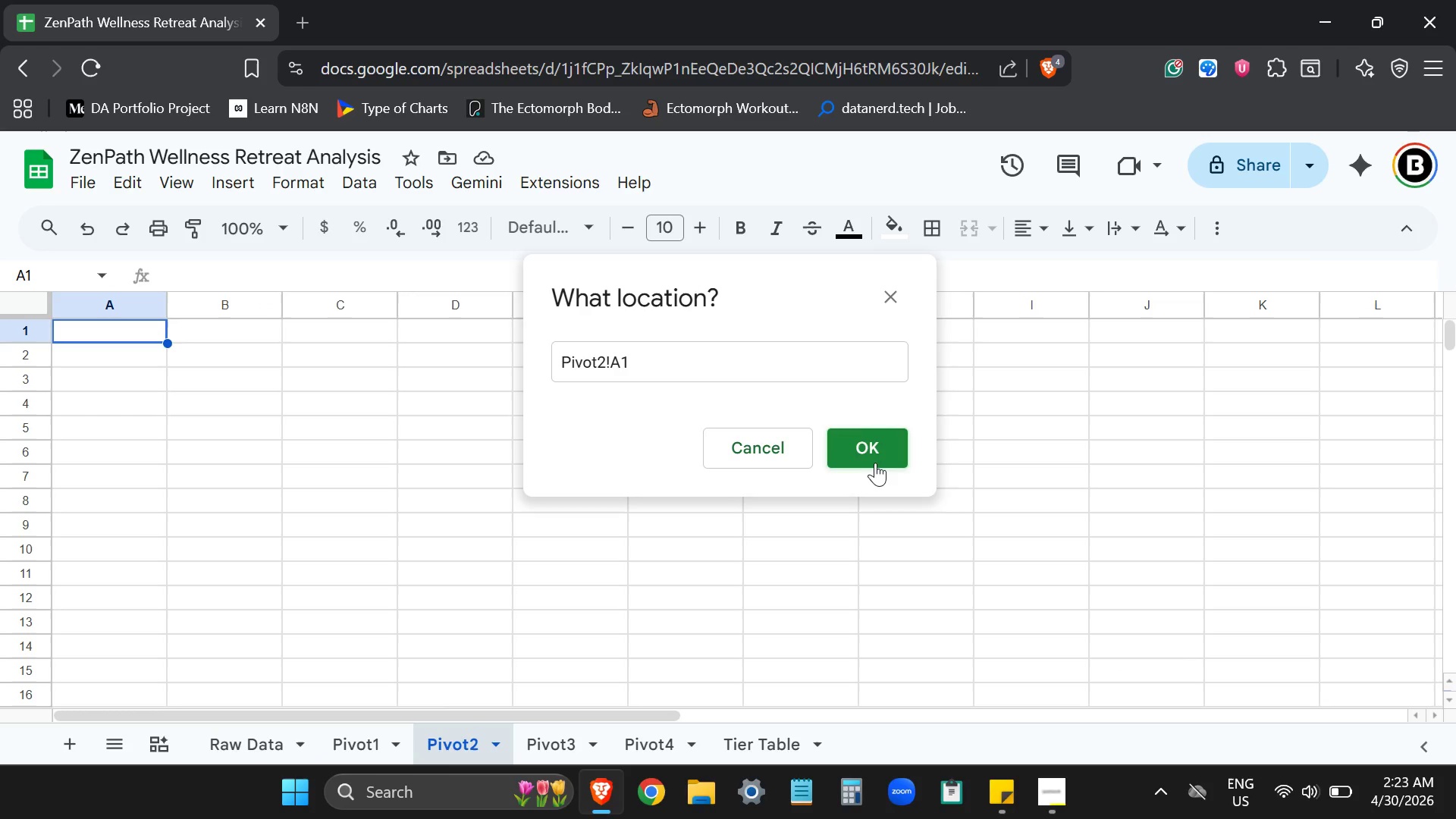 
left_click([873, 458])
 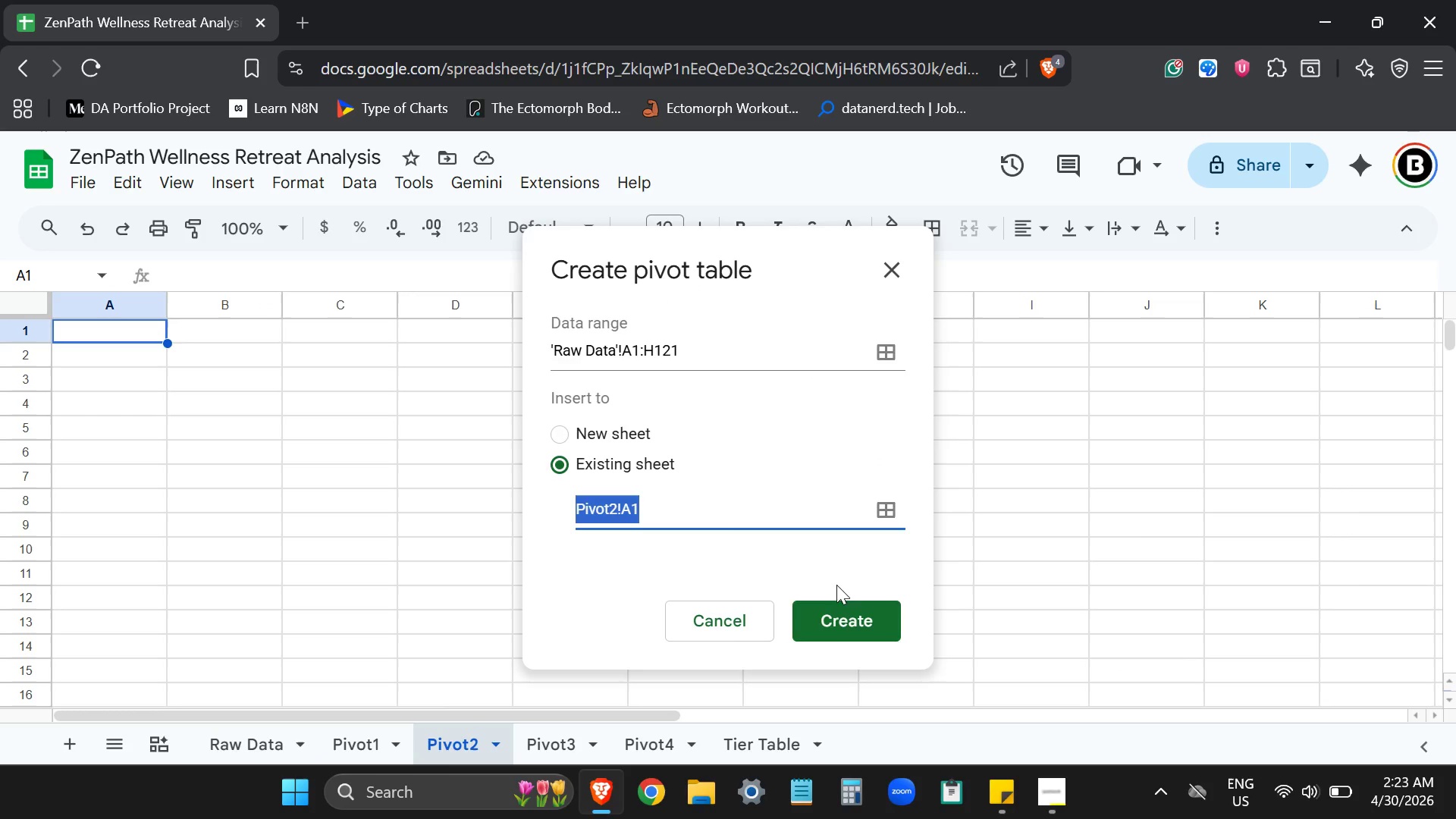 
left_click([848, 604])
 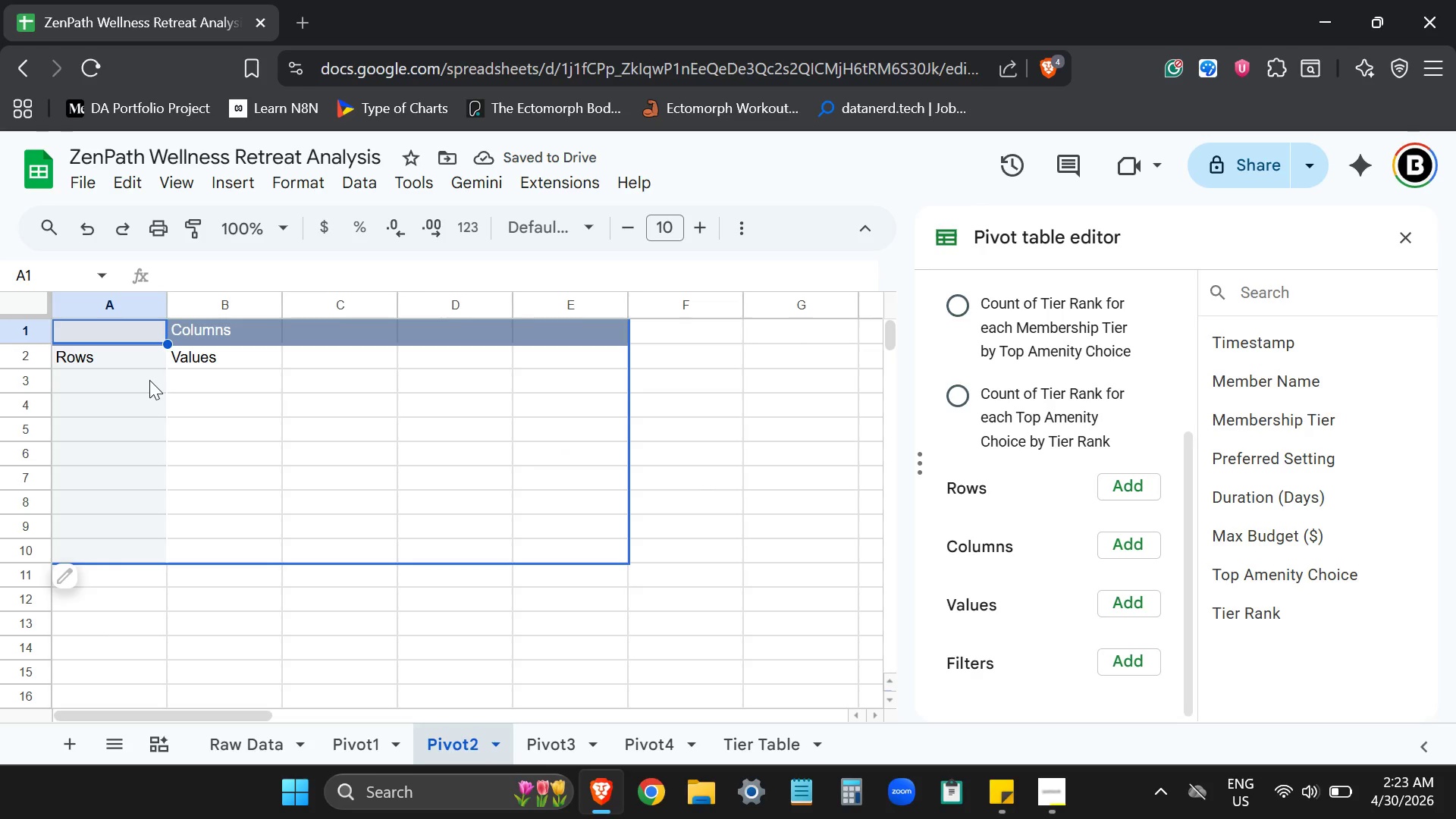 
wait(8.8)
 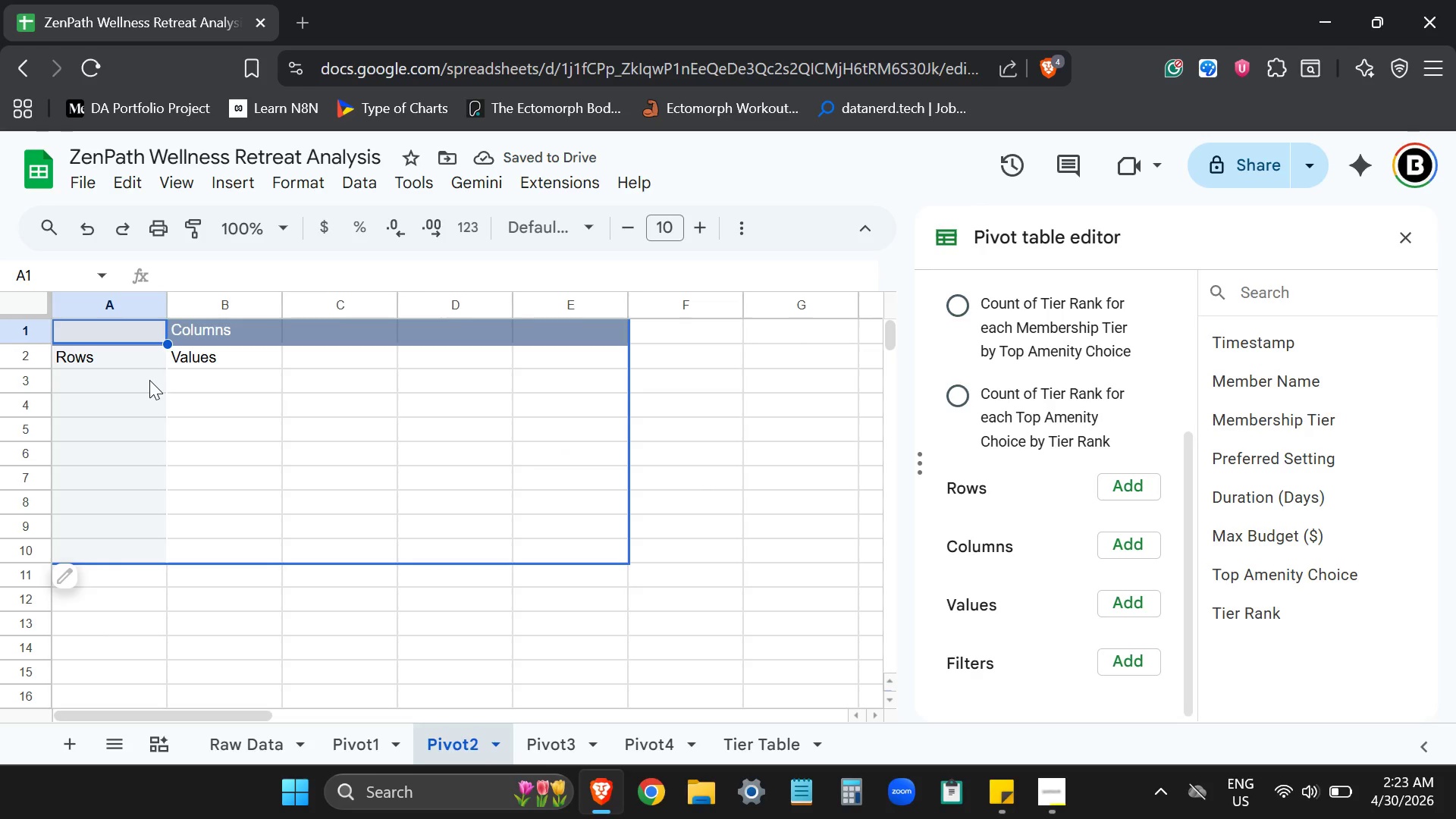 
mouse_move([1279, 455])
 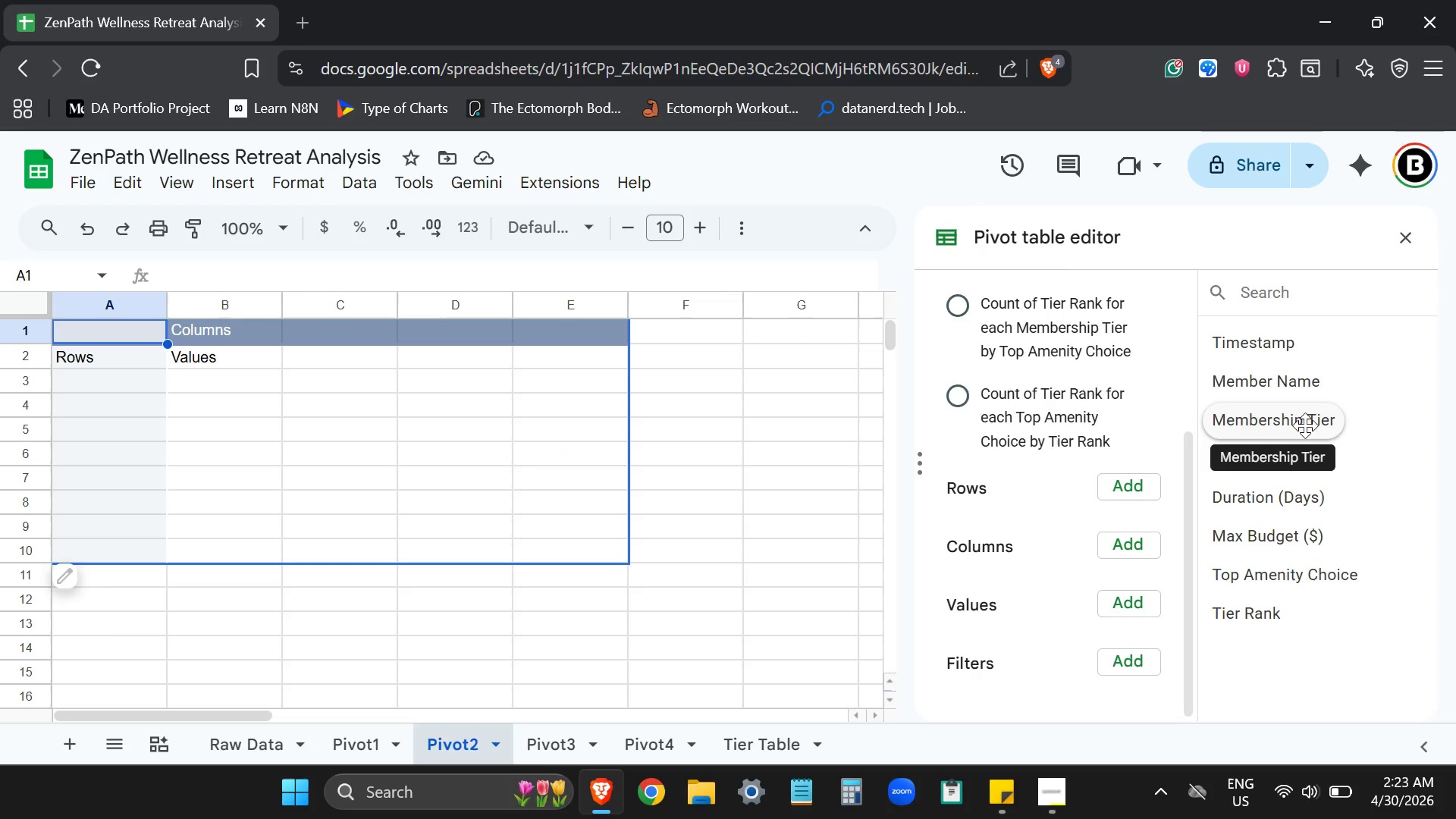 
left_click_drag(start_coordinate=[1305, 425], to_coordinate=[1053, 516])
 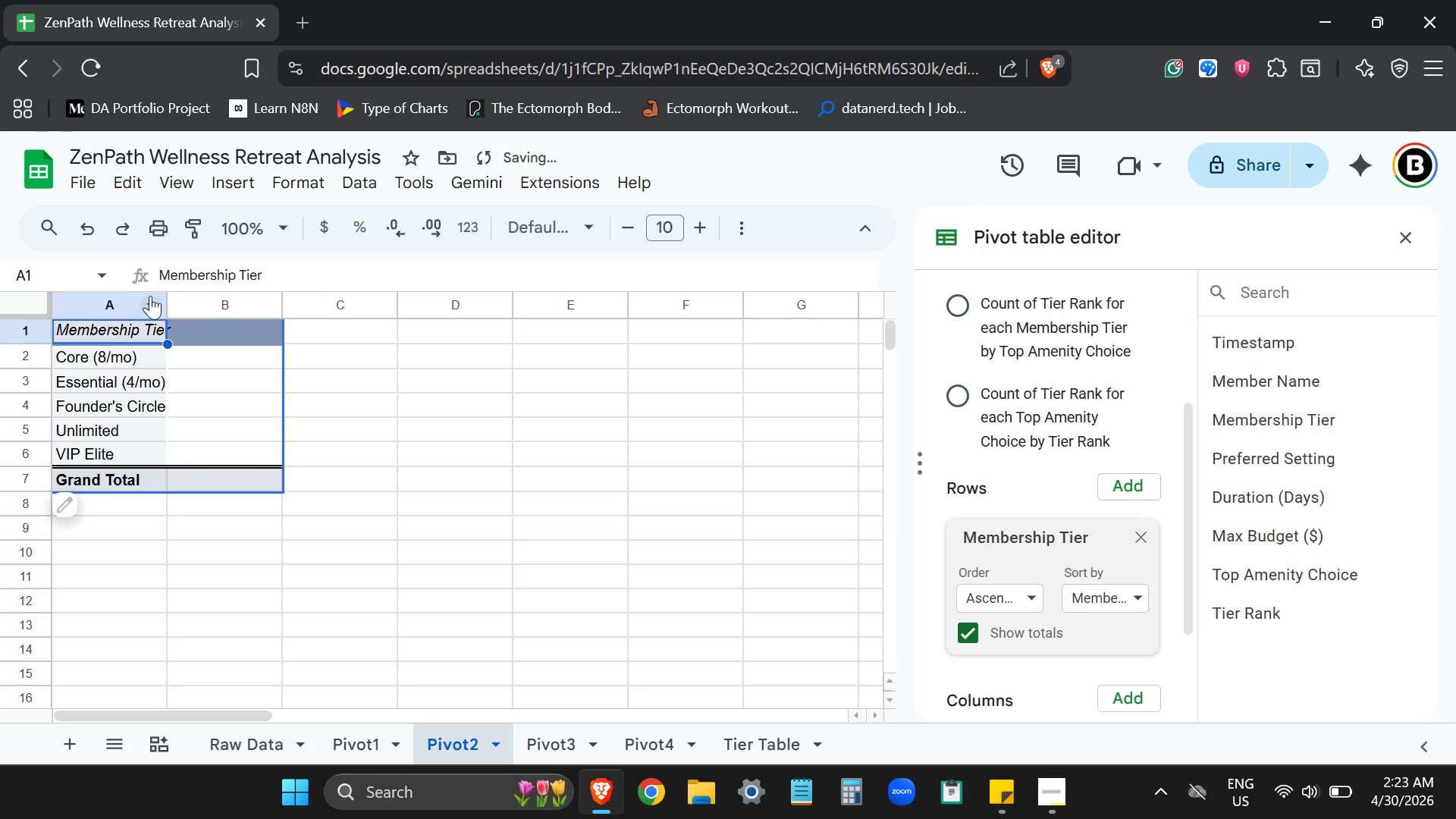 
double_click([166, 298])
 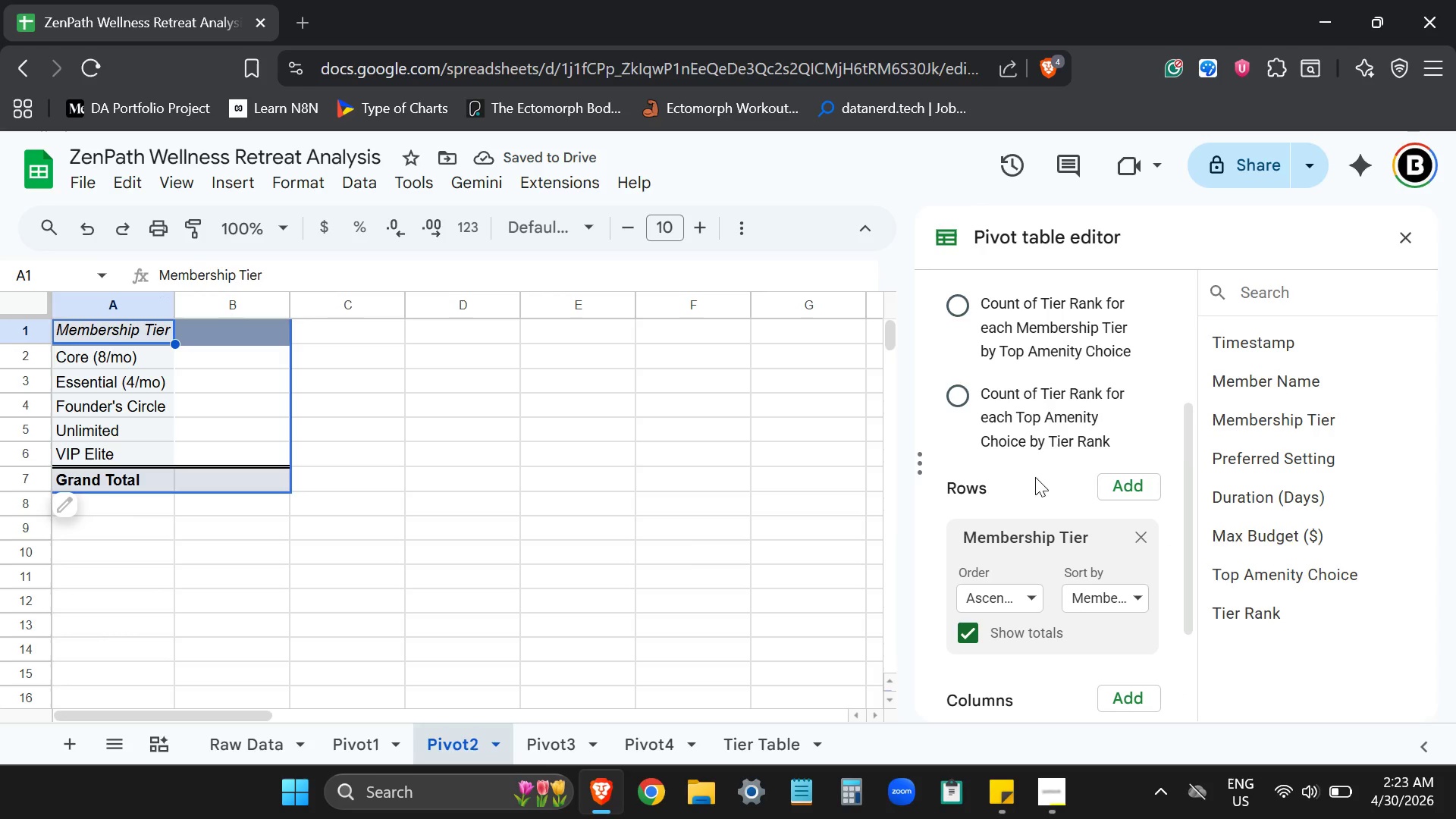 
left_click_drag(start_coordinate=[1192, 455], to_coordinate=[1192, 557])
 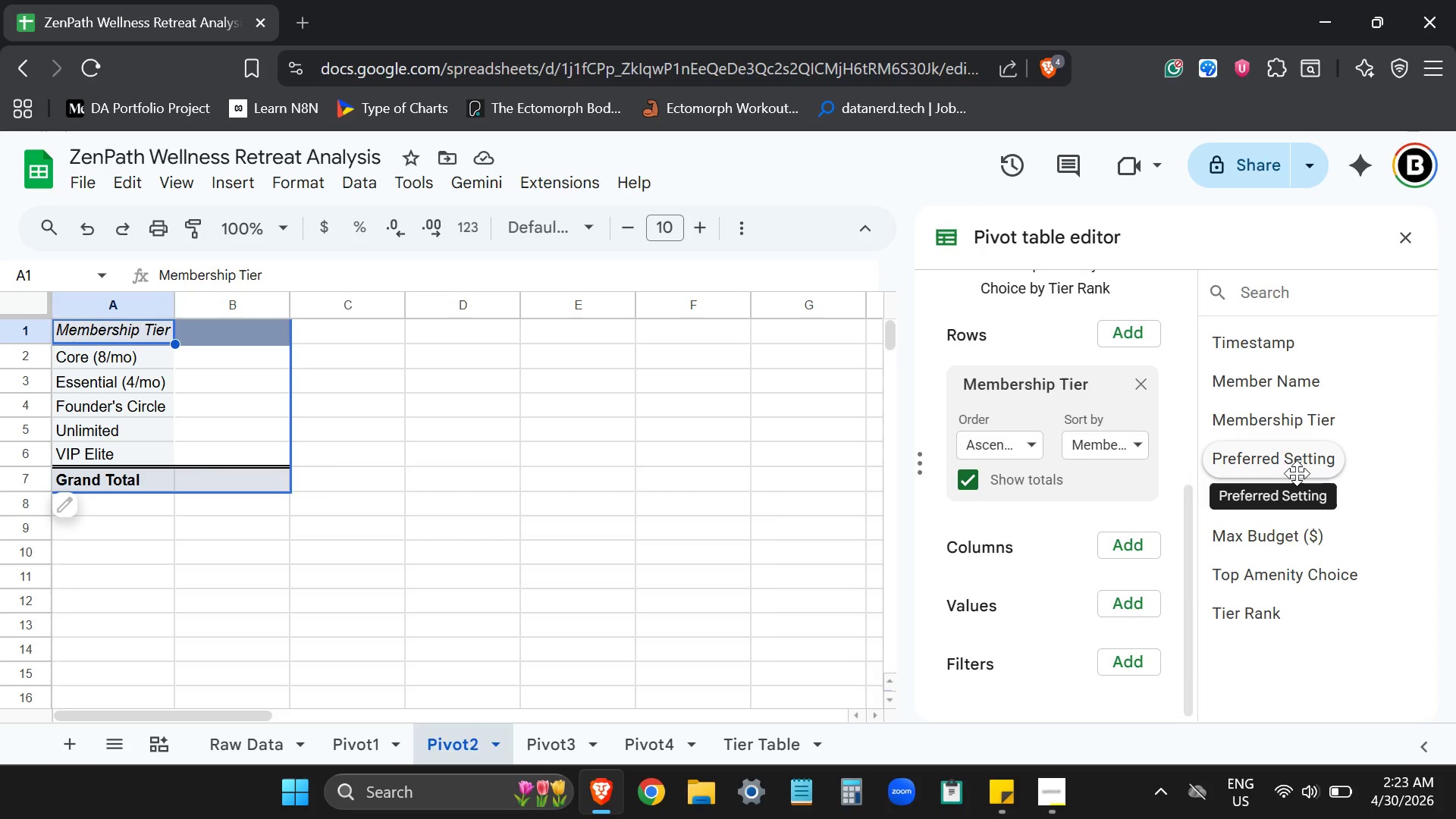 
wait(17.31)
 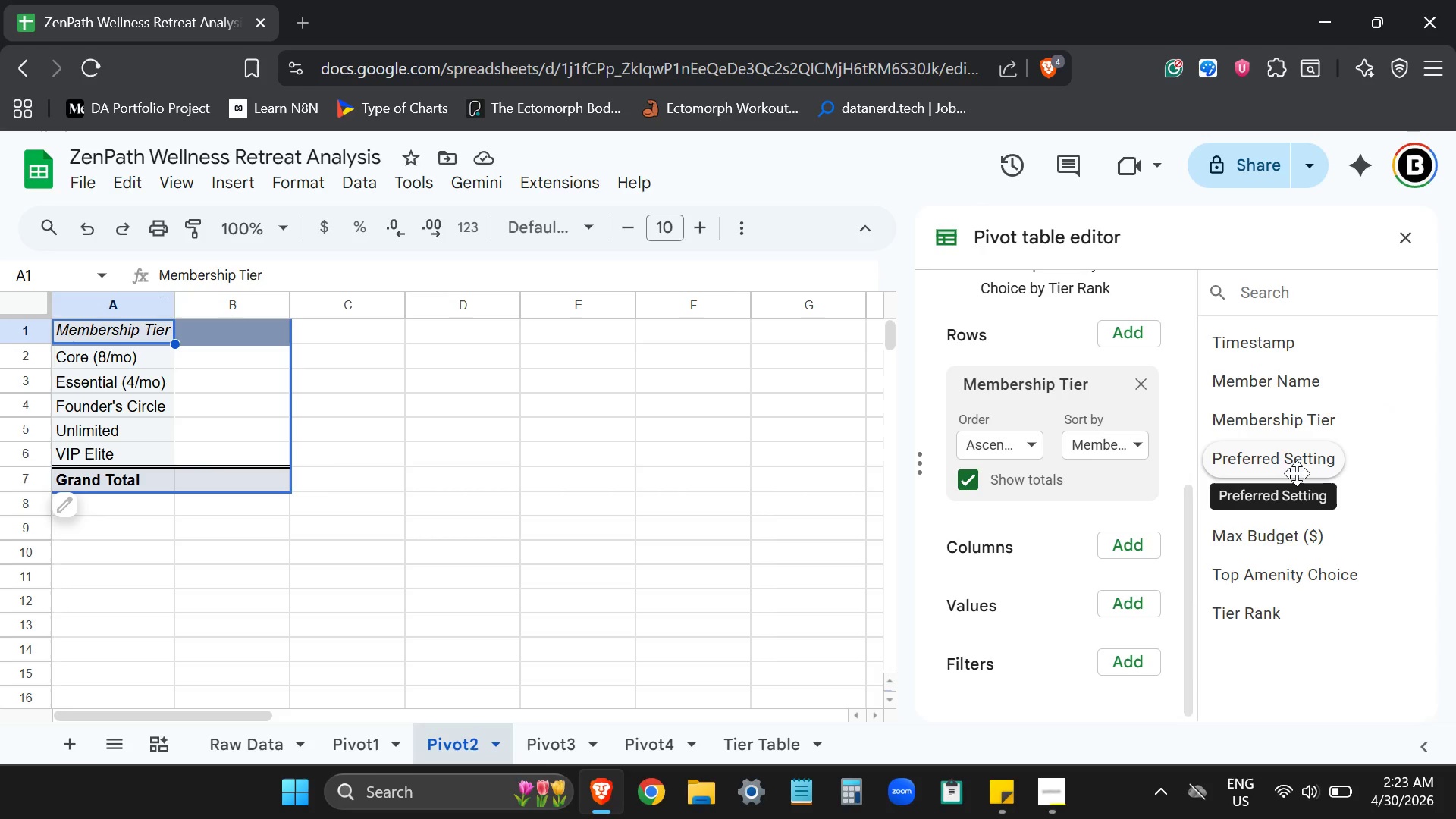 
left_click_drag(start_coordinate=[1277, 532], to_coordinate=[1081, 664])
 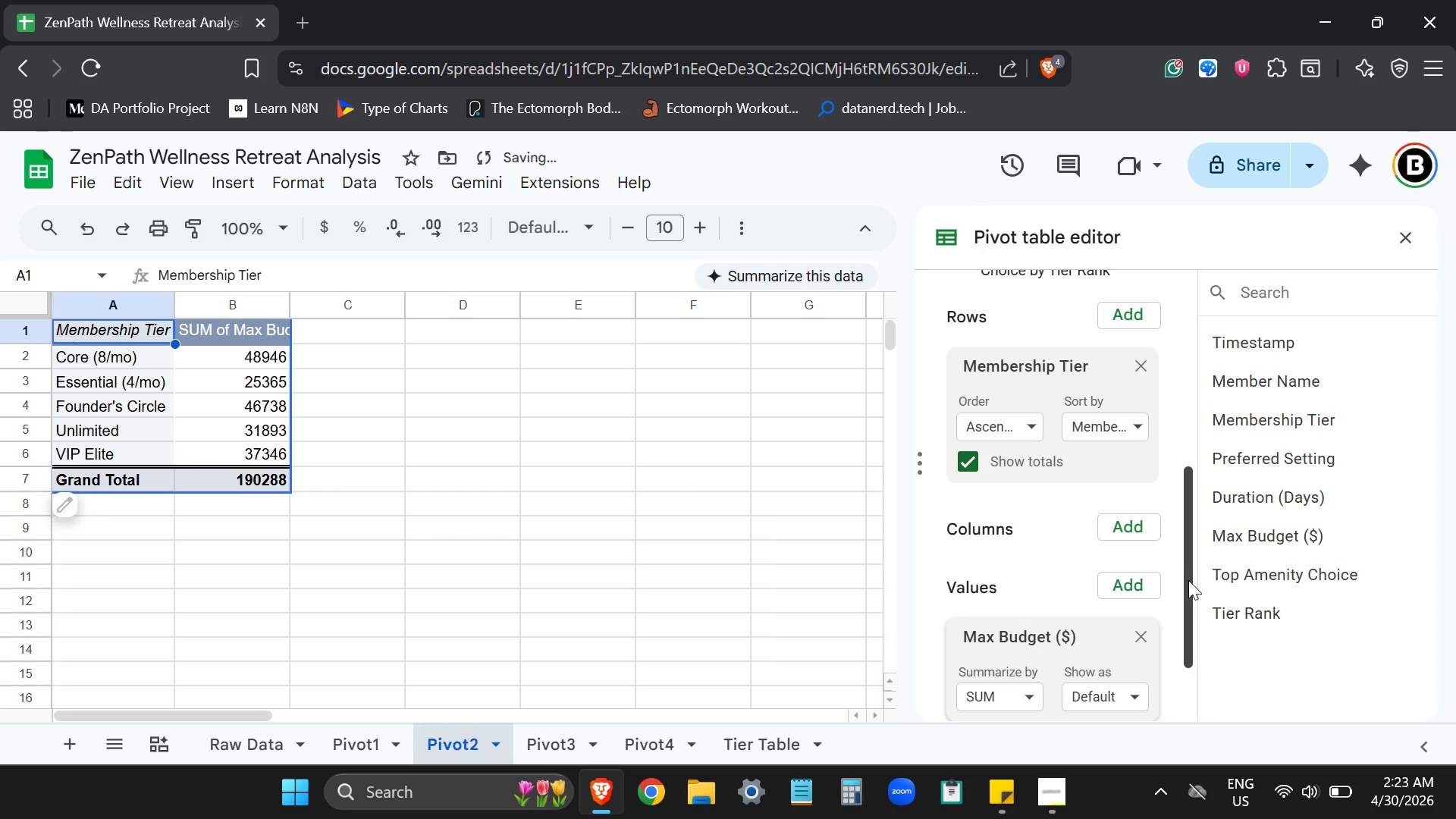 
left_click_drag(start_coordinate=[1188, 580], to_coordinate=[1190, 665])
 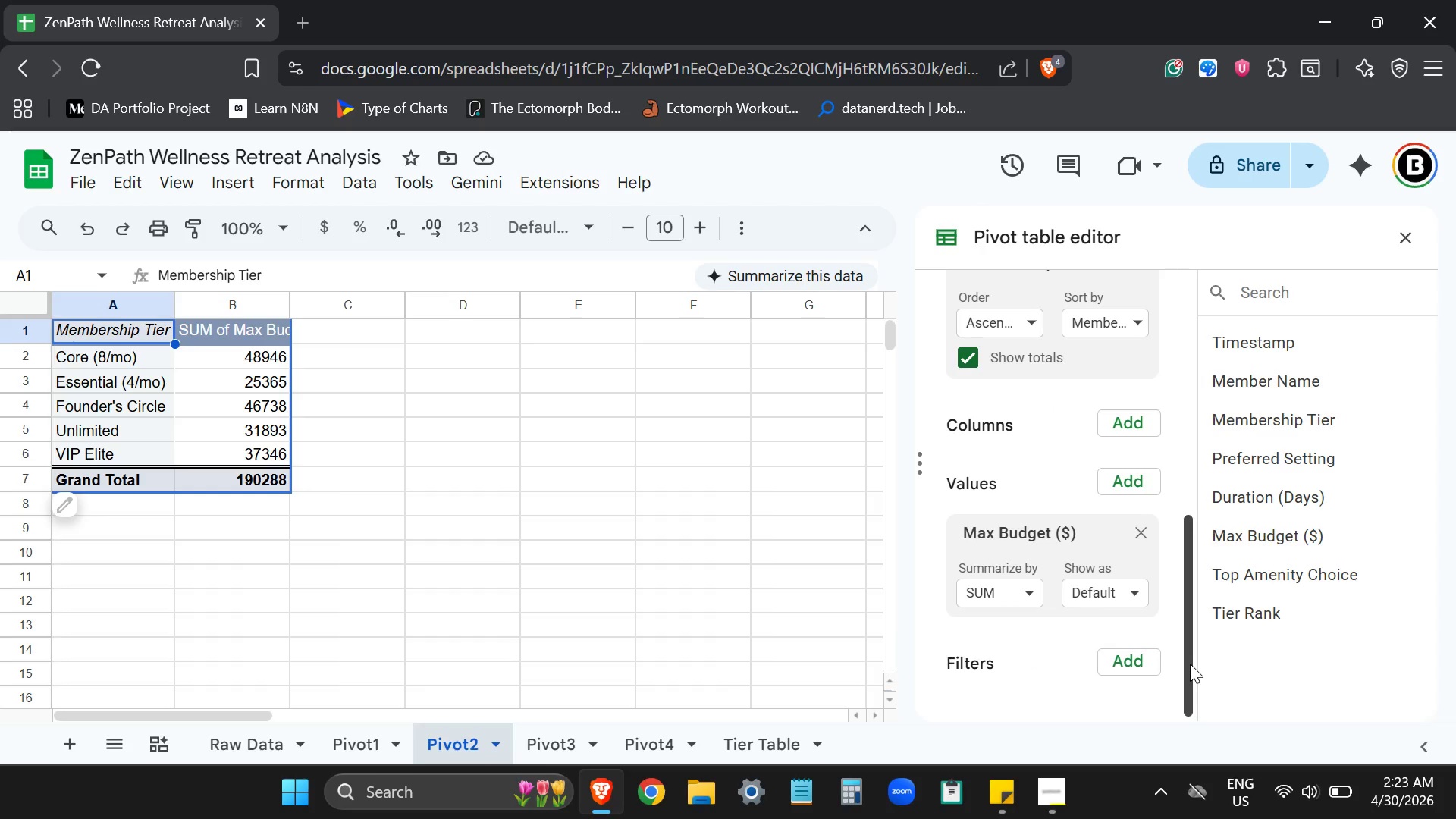 
wait(5.42)
 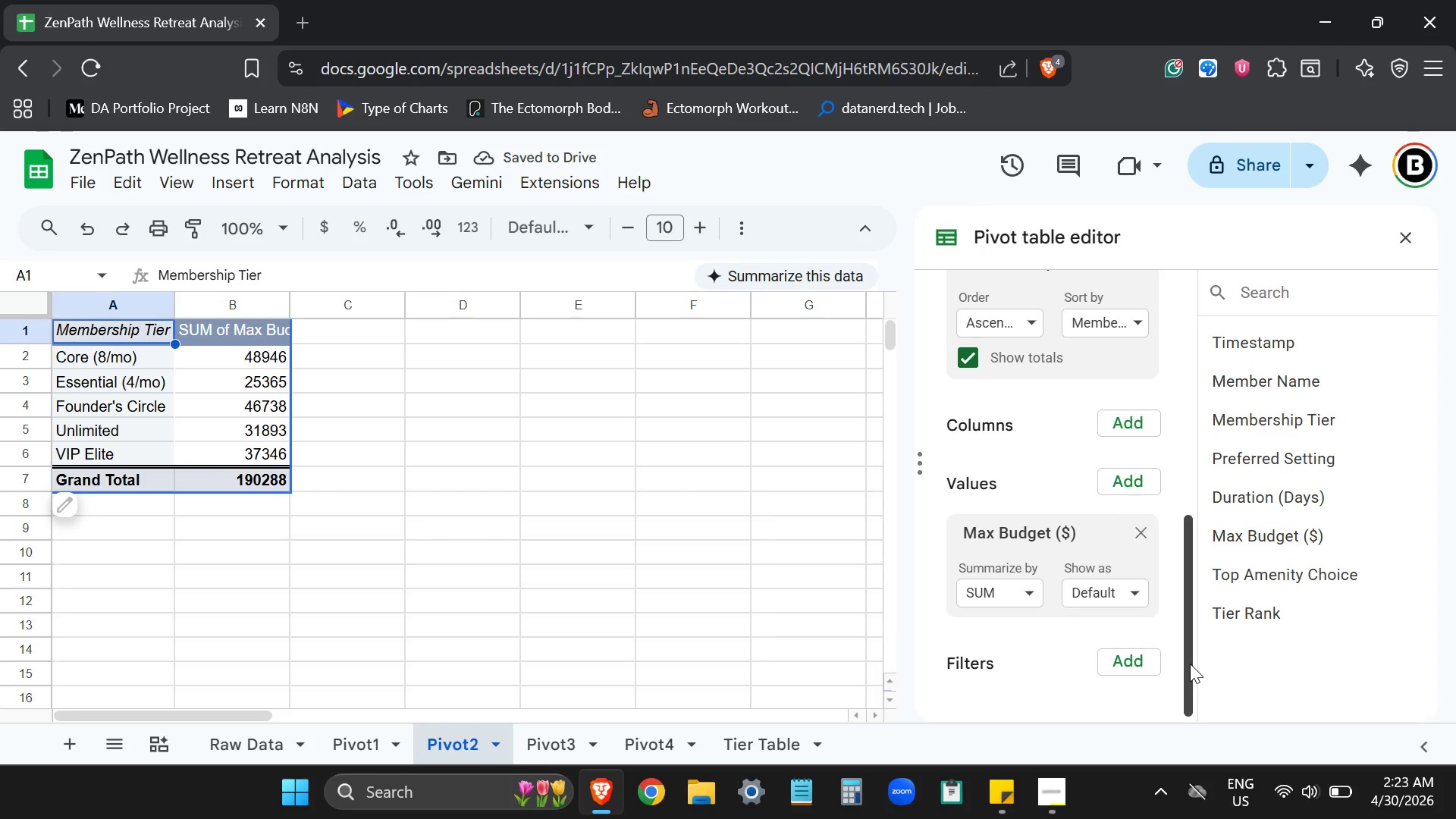 
left_click([1016, 582])
 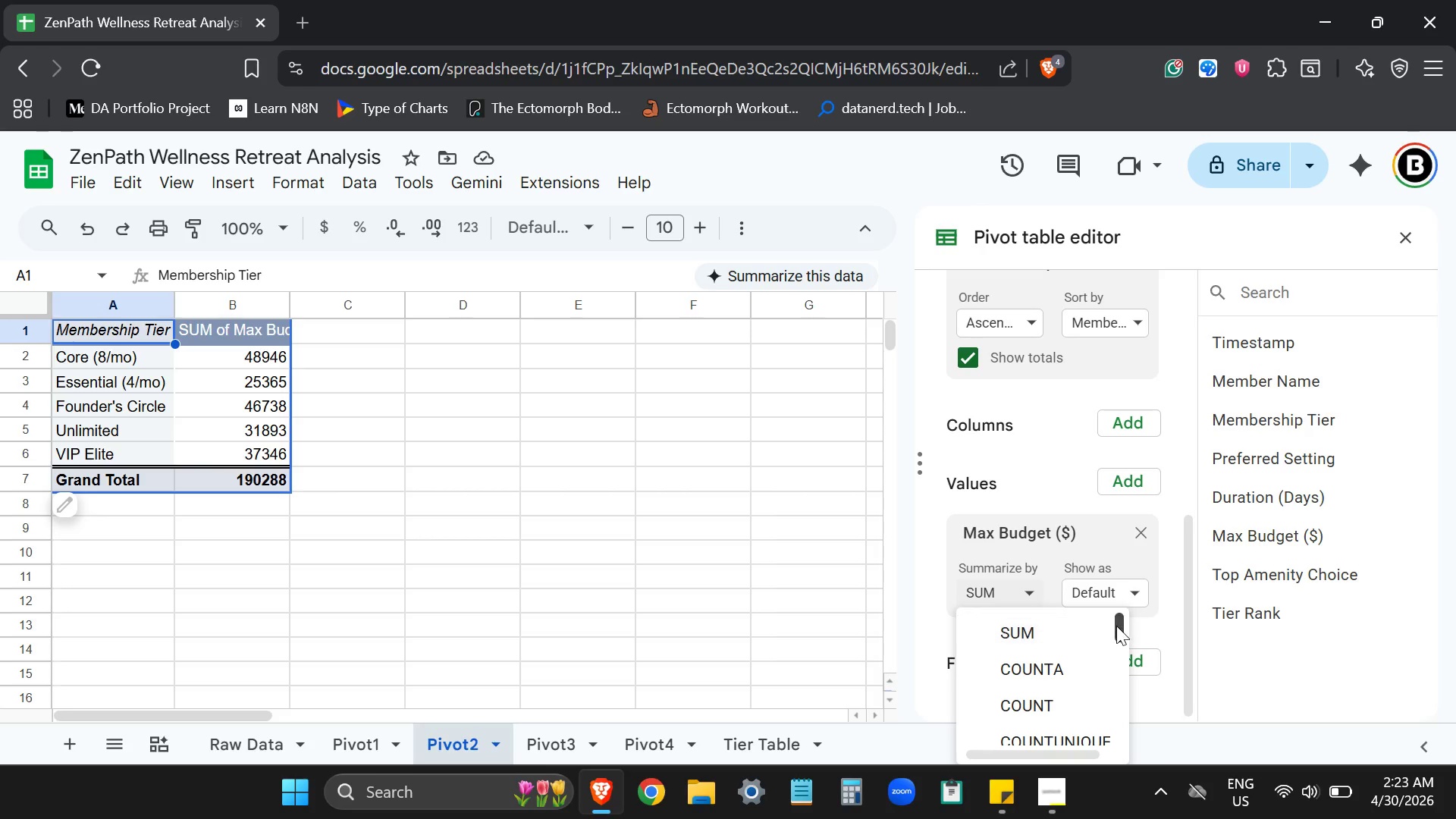 
left_click_drag(start_coordinate=[1121, 624], to_coordinate=[1121, 668])
 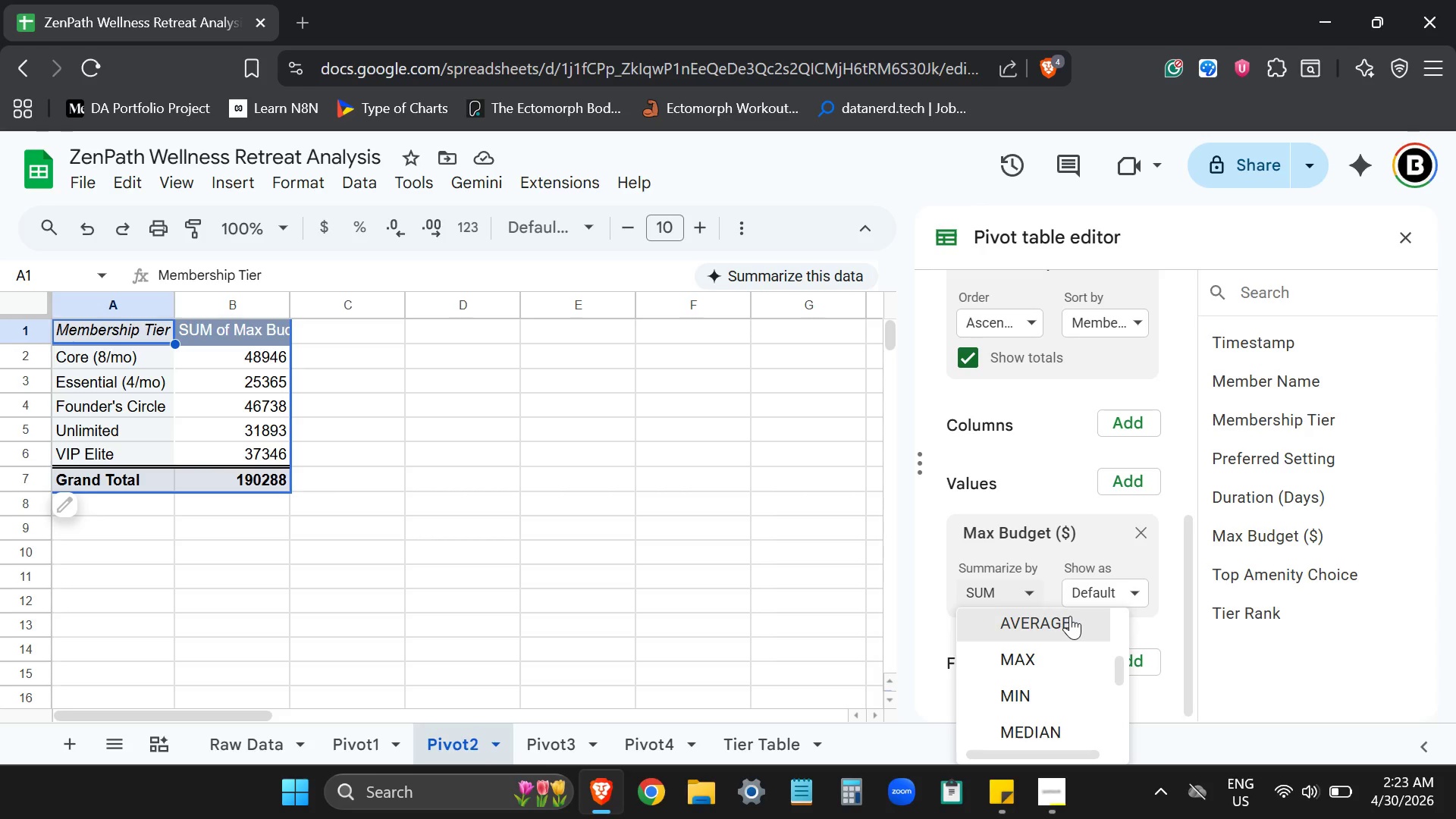 
left_click([1070, 616])
 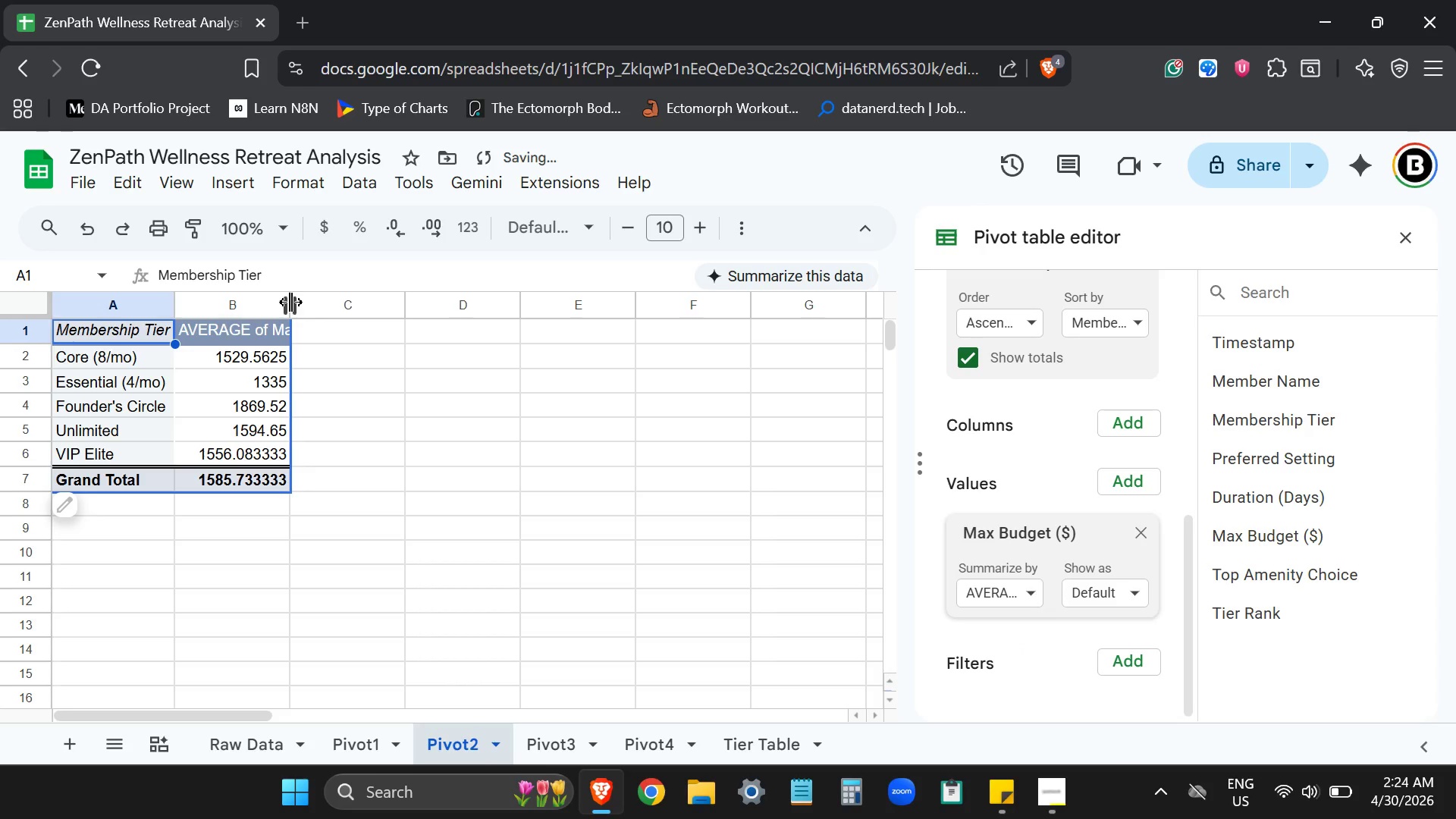 
double_click([290, 302])
 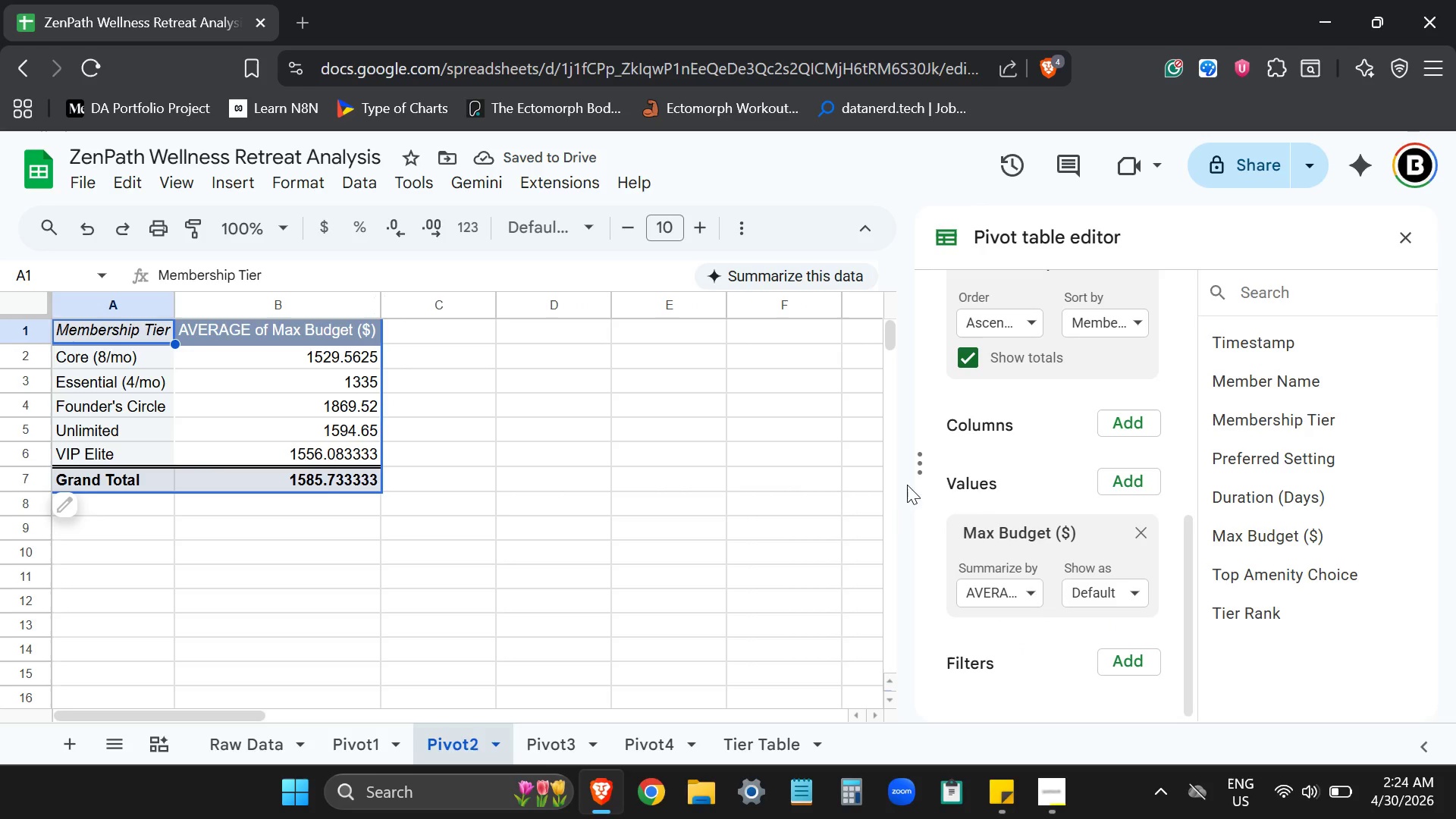 
mouse_move([410, 222])
 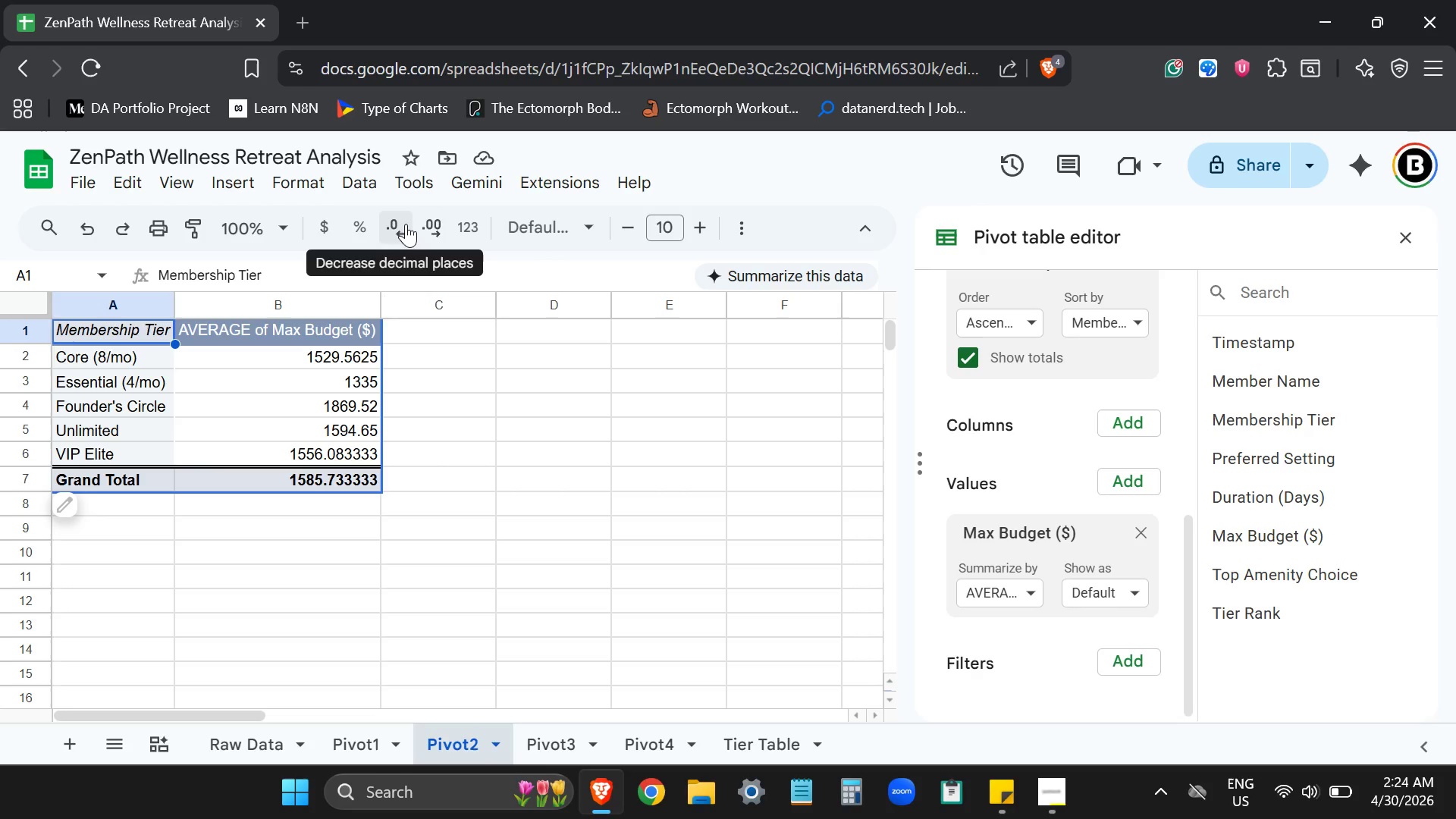 
left_click([406, 224])
 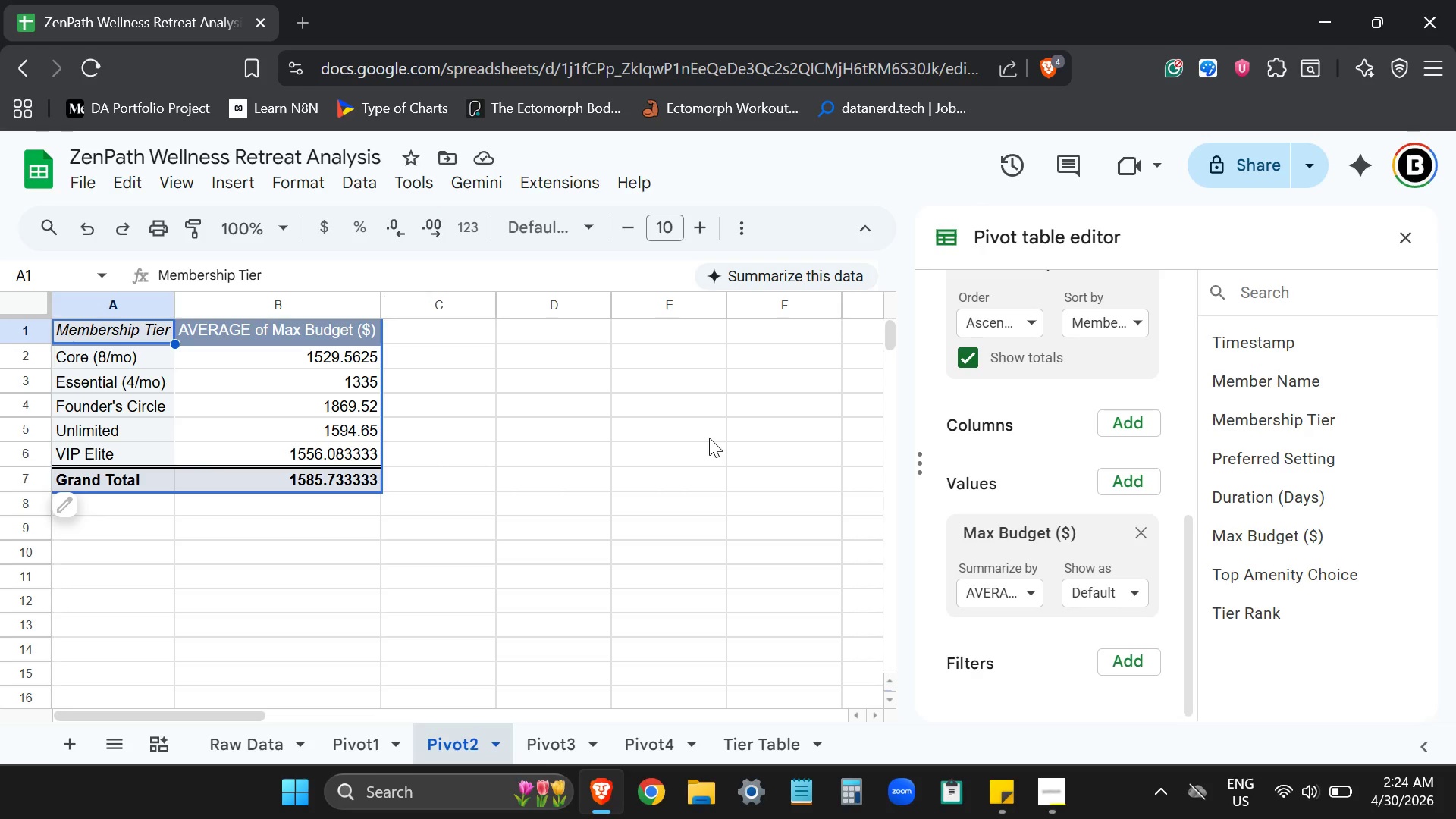 
wait(6.47)
 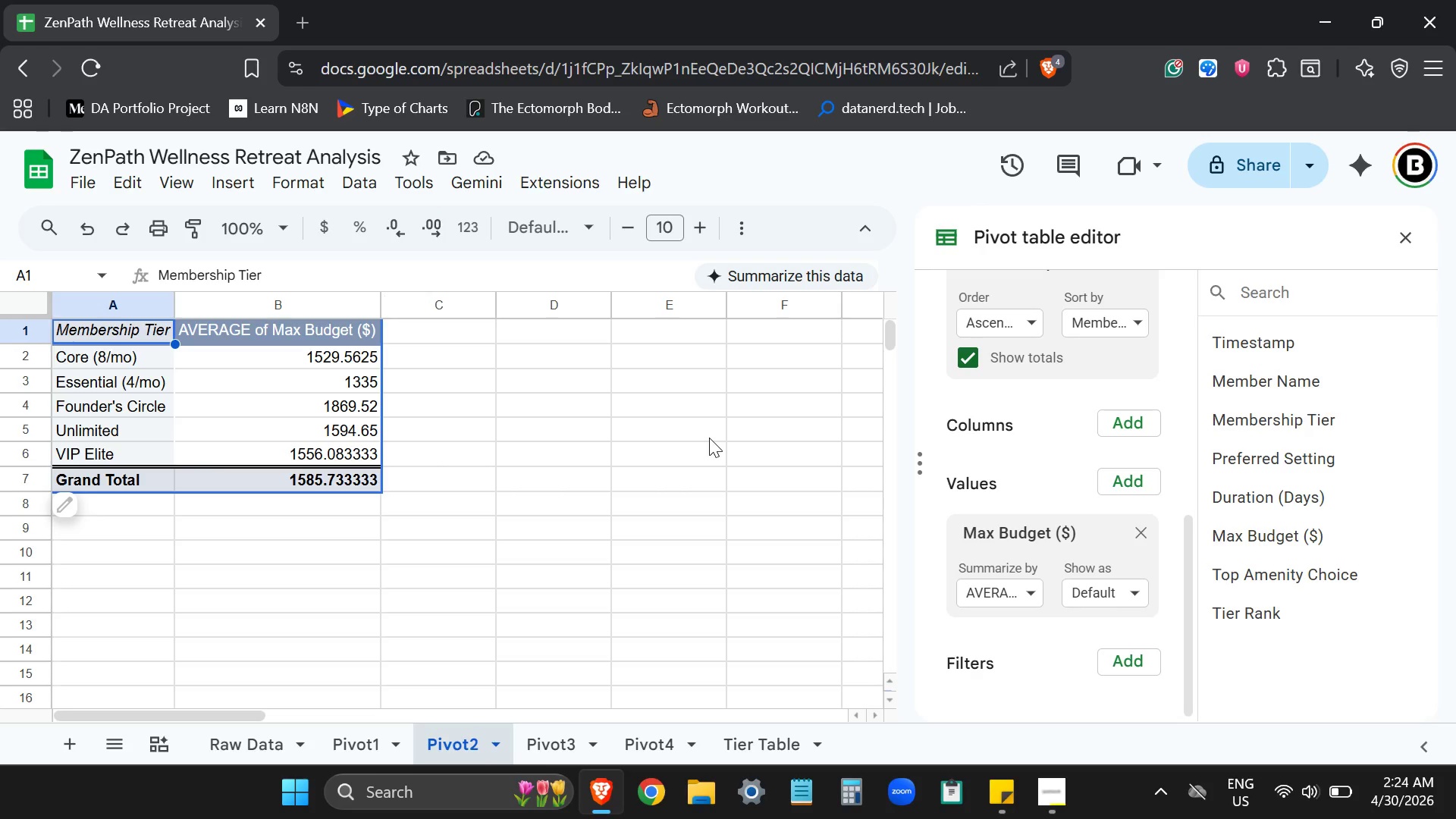 
double_click([287, 330])
 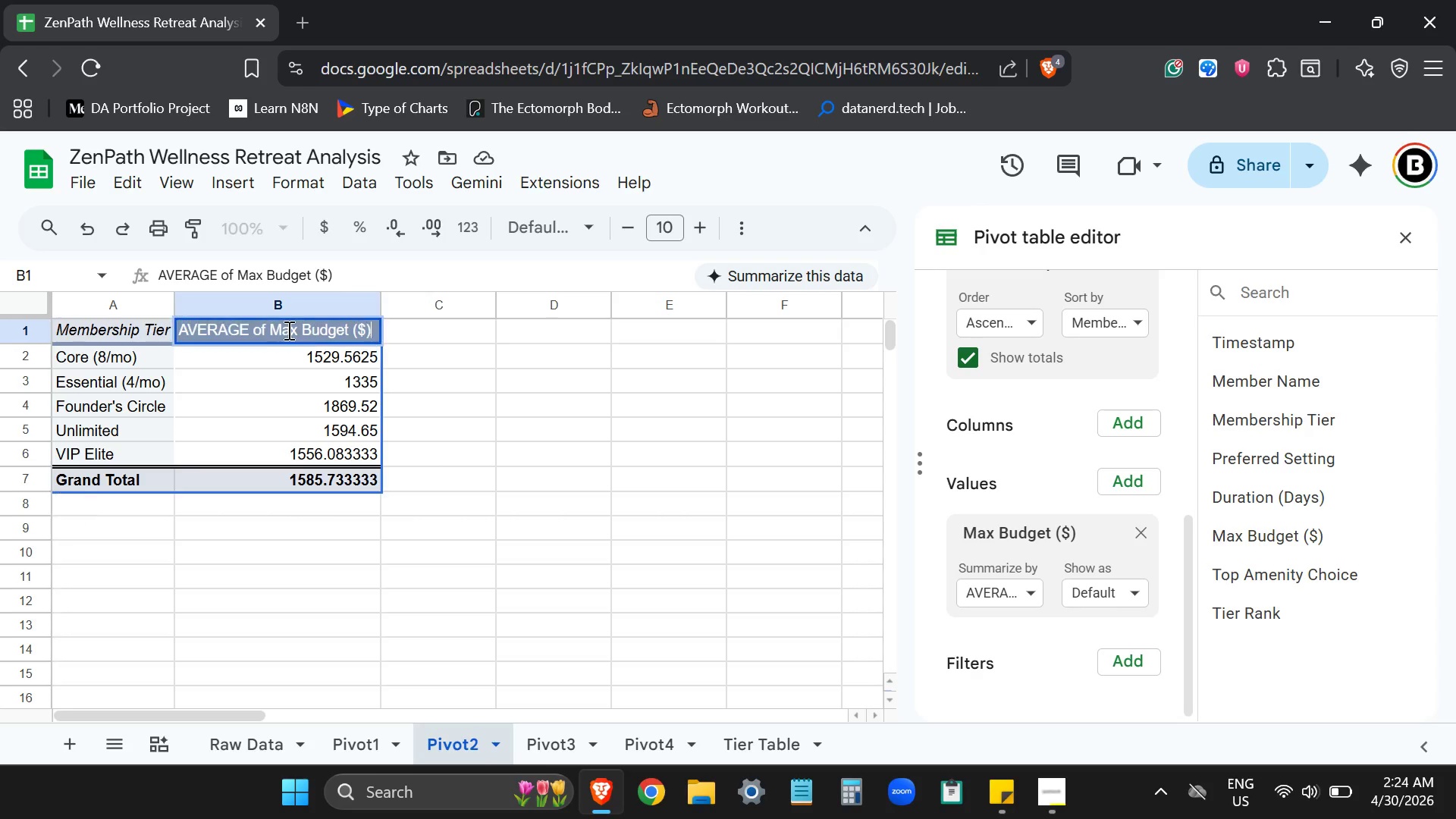 
triple_click([287, 330])
 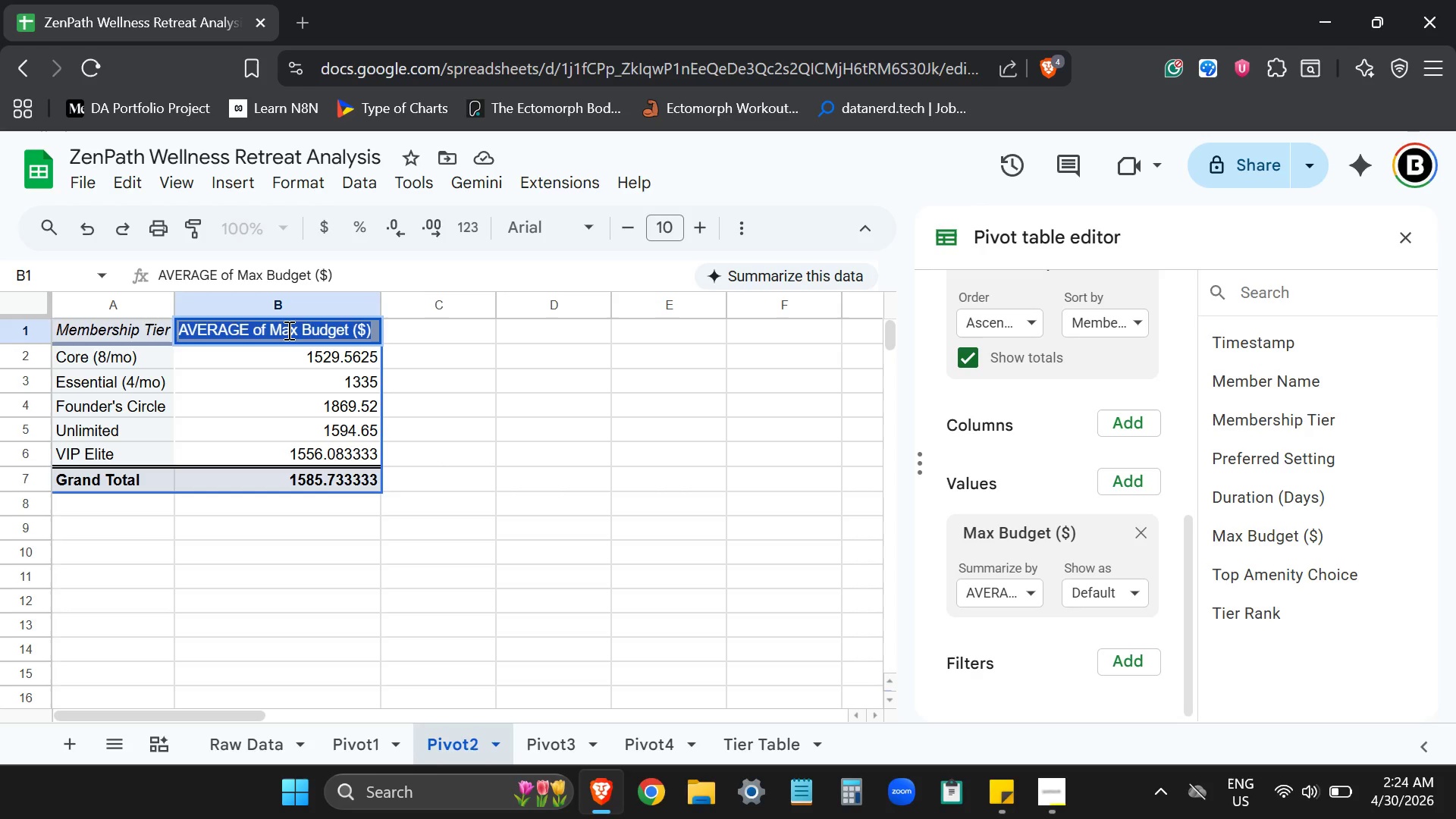 
type(aV)
key(Backspace)
key(Backspace)
type(Avg Budget)
 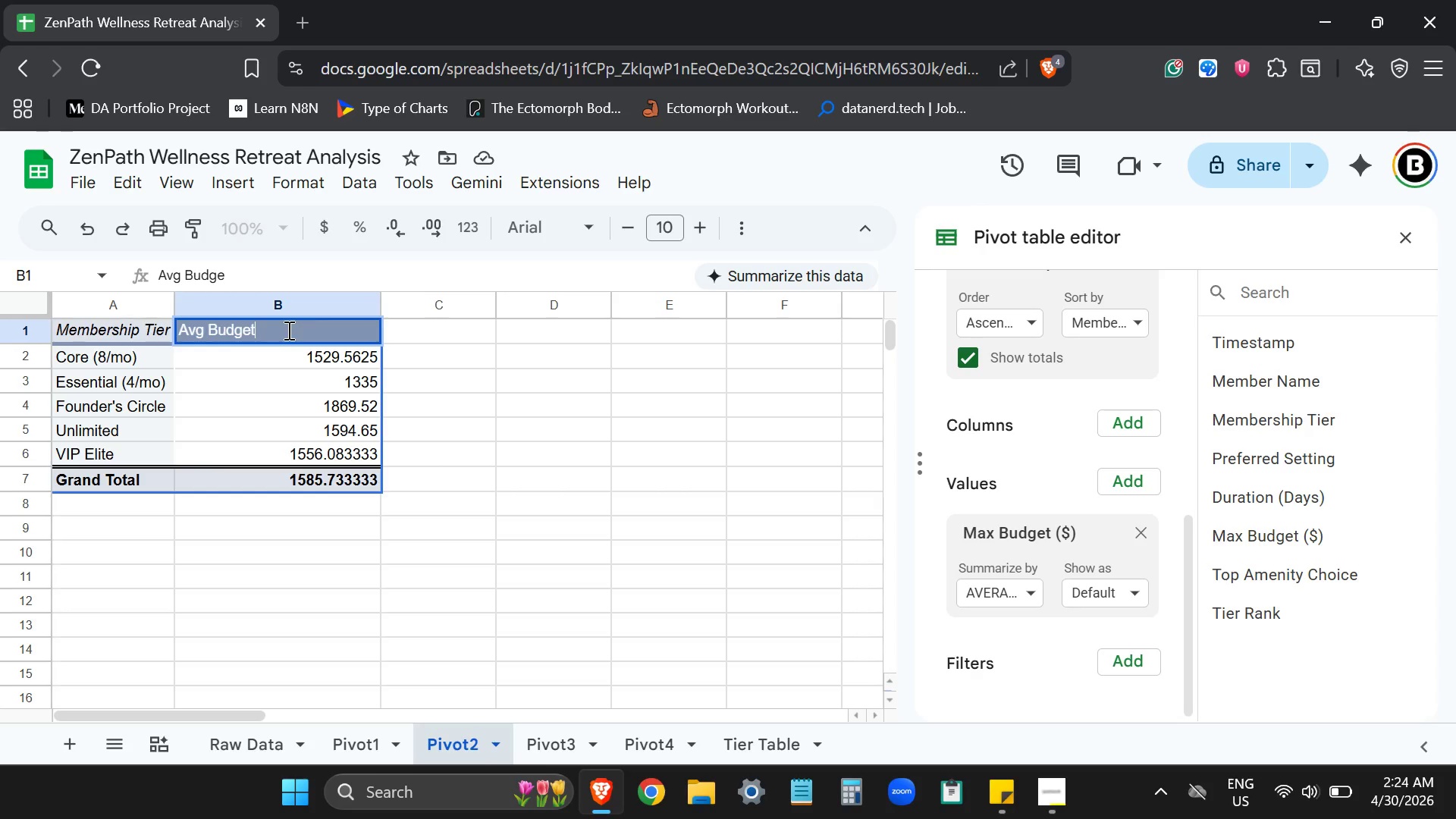 
key(Enter)
 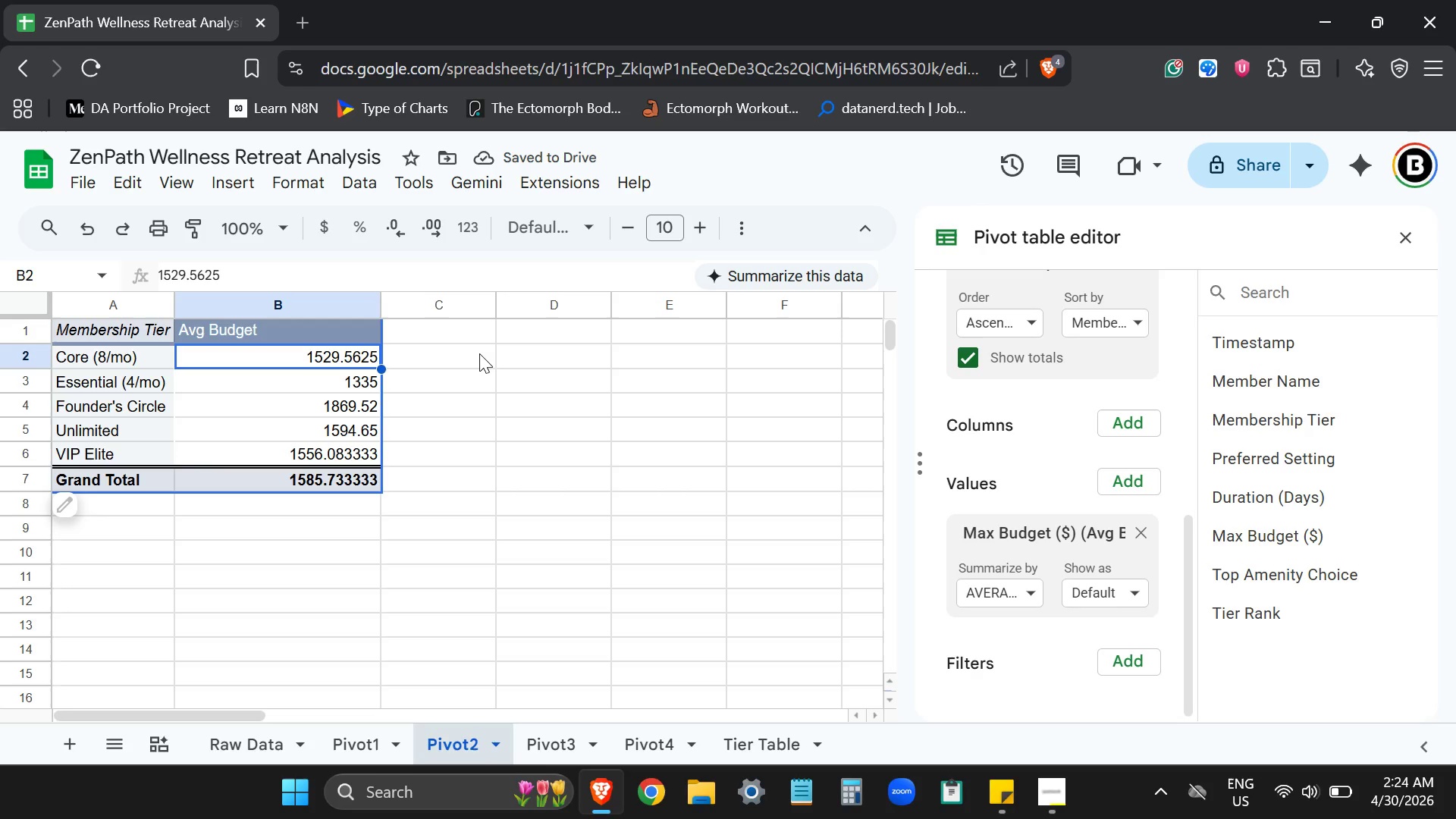 
left_click([479, 353])
 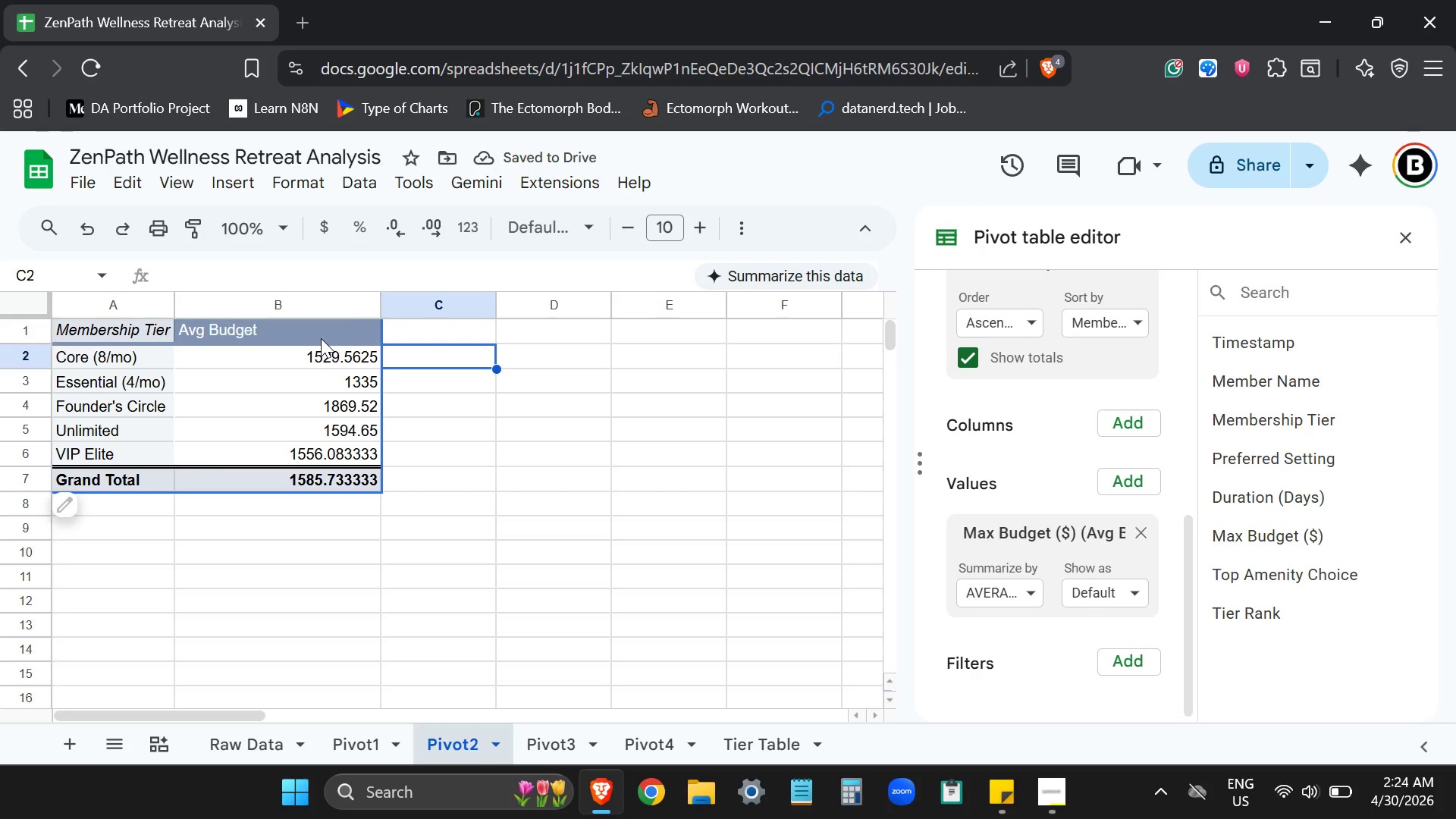 
left_click([321, 338])
 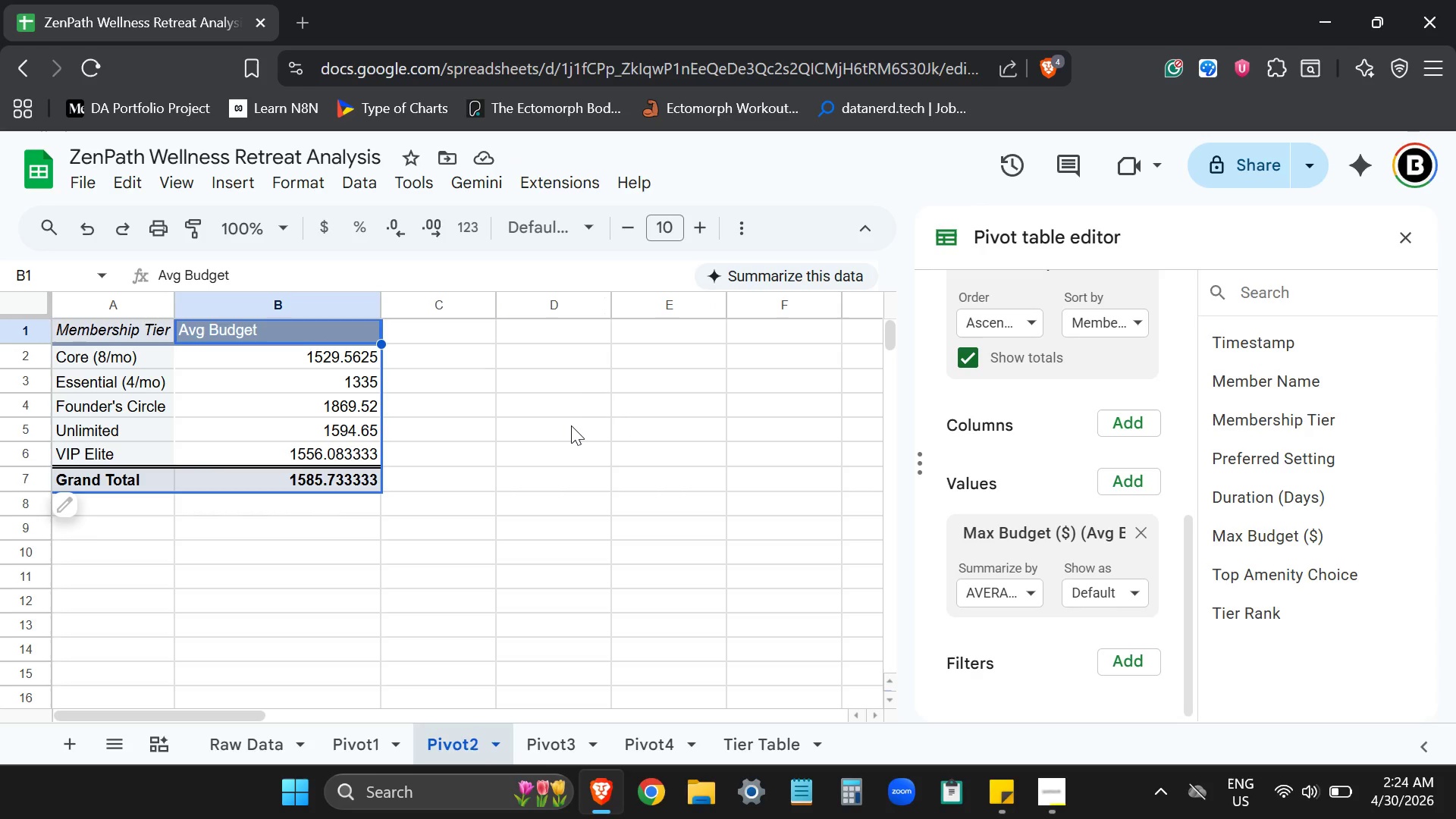 
wait(8.61)
 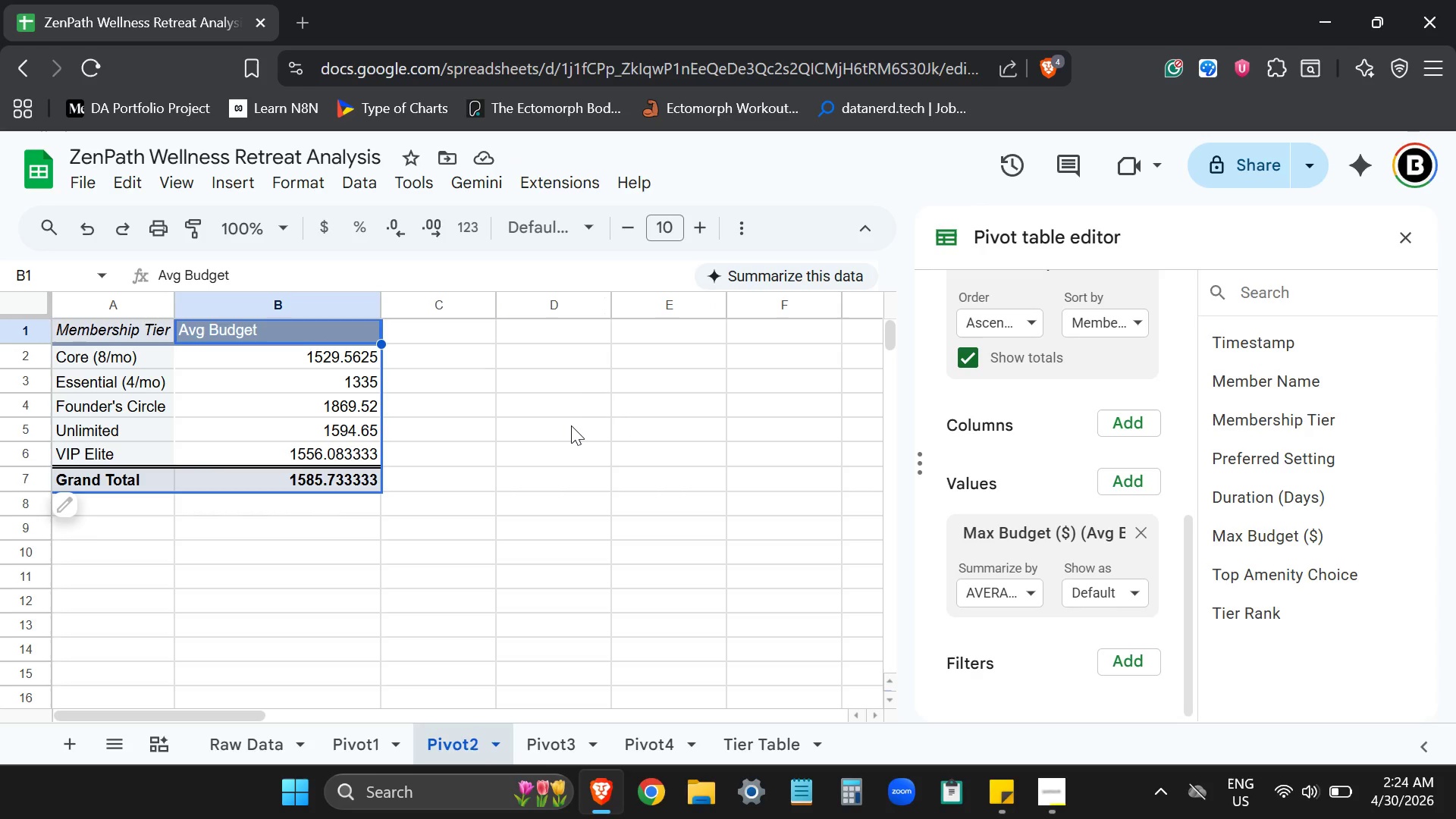 
left_click_drag(start_coordinate=[1182, 536], to_coordinate=[1182, 541])
 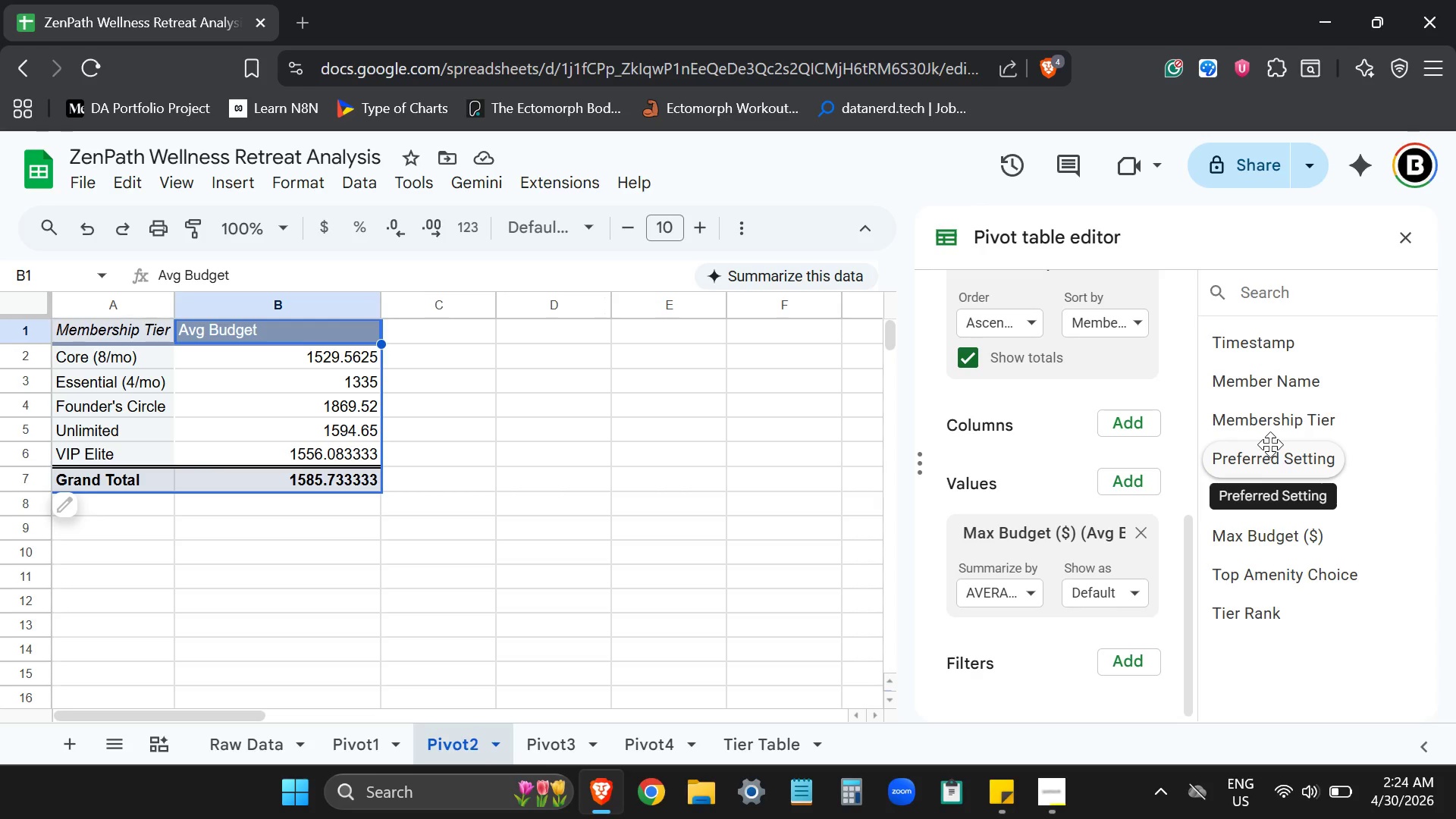 
wait(6.42)
 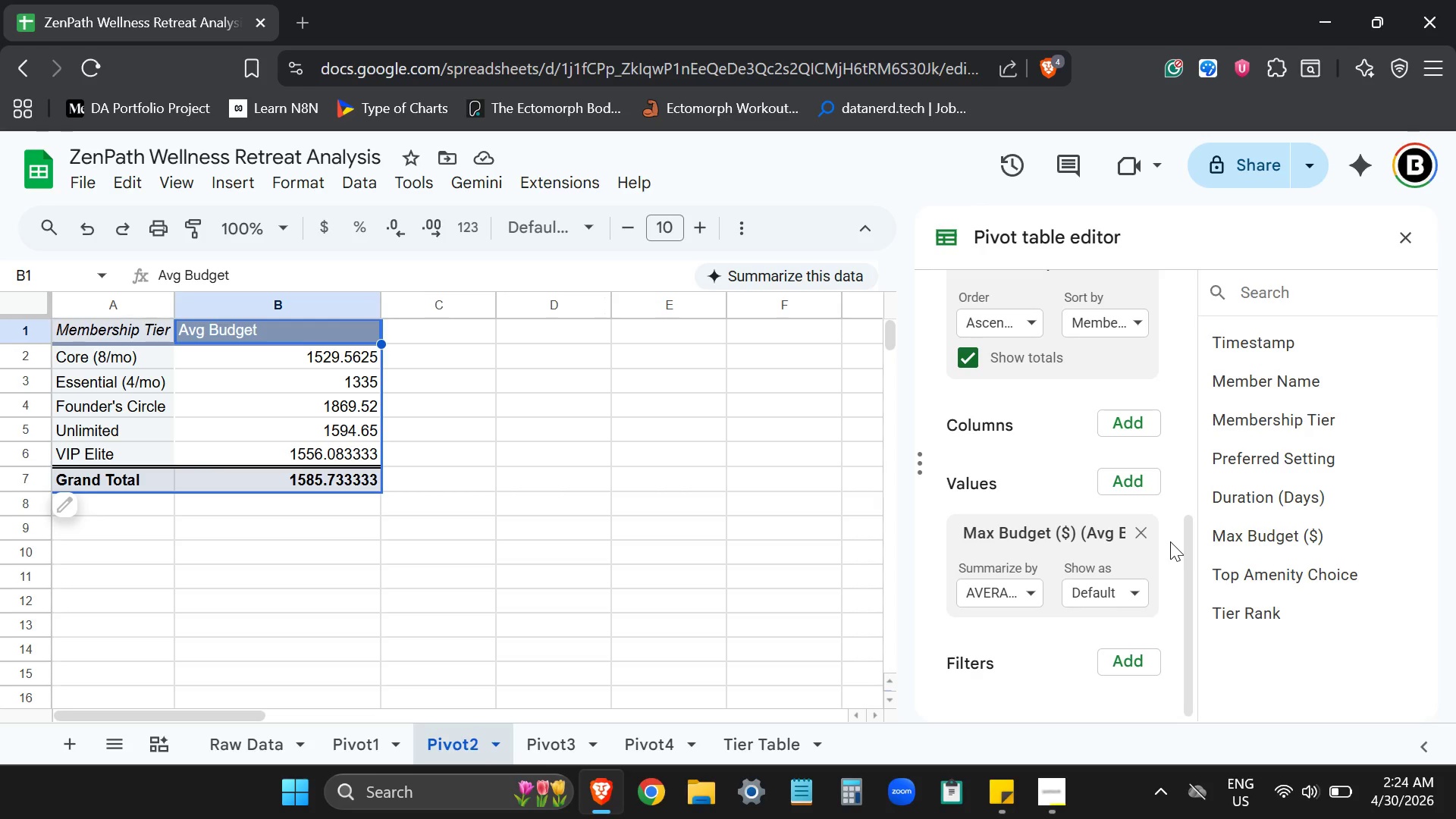 
left_click_drag(start_coordinate=[1279, 541], to_coordinate=[1067, 641])
 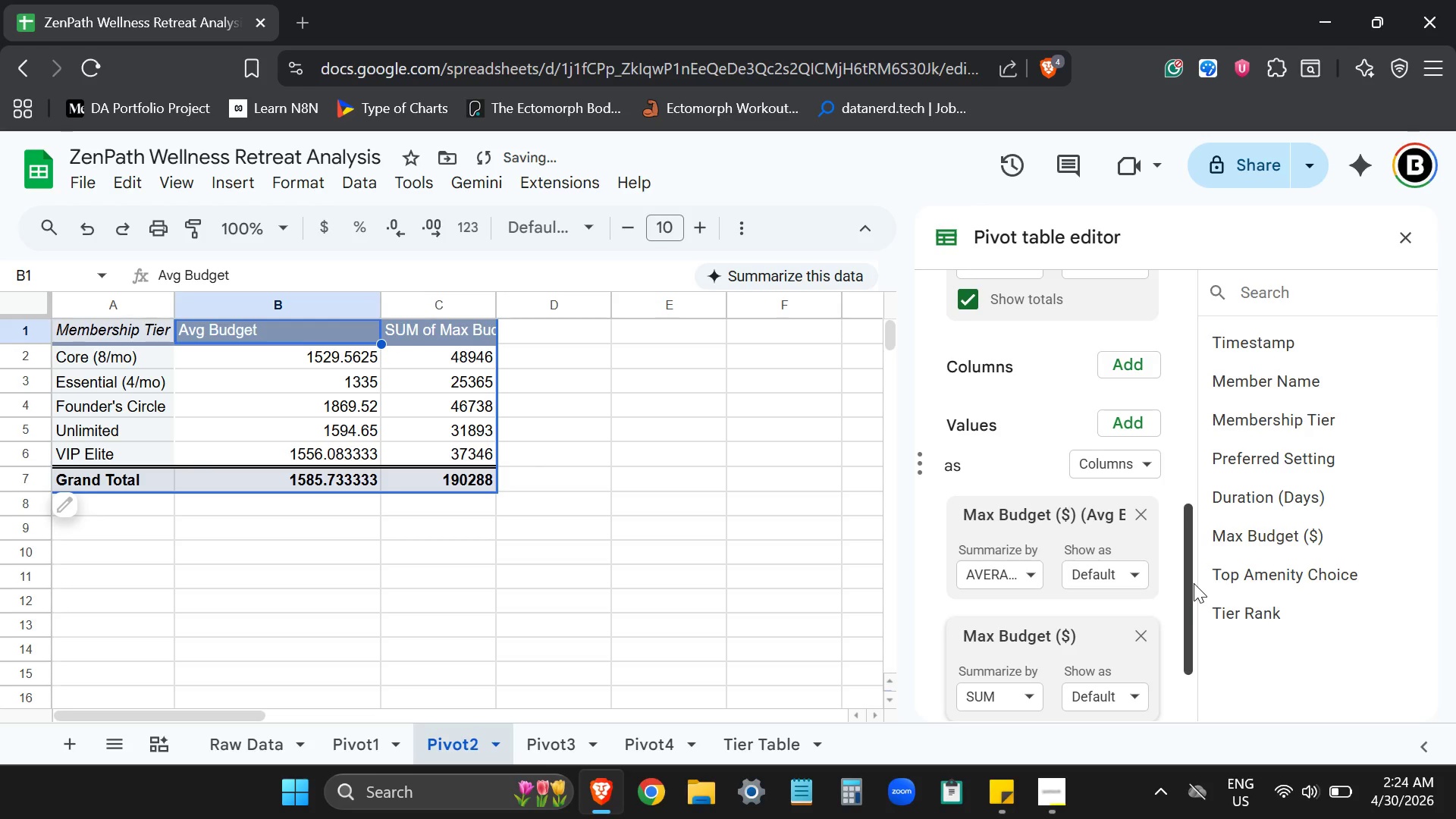 
left_click_drag(start_coordinate=[1189, 582], to_coordinate=[1189, 651])
 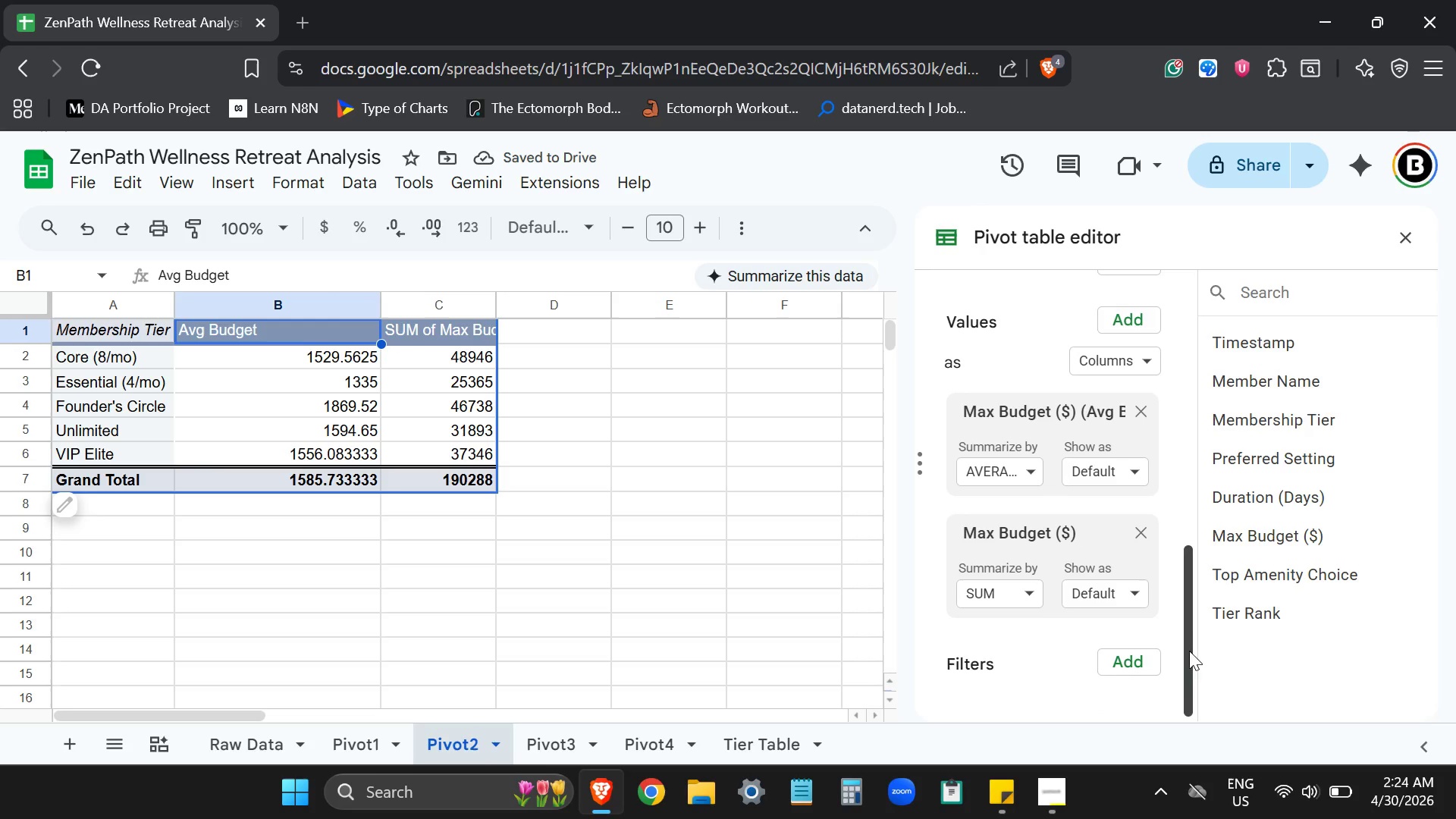 
wait(8.11)
 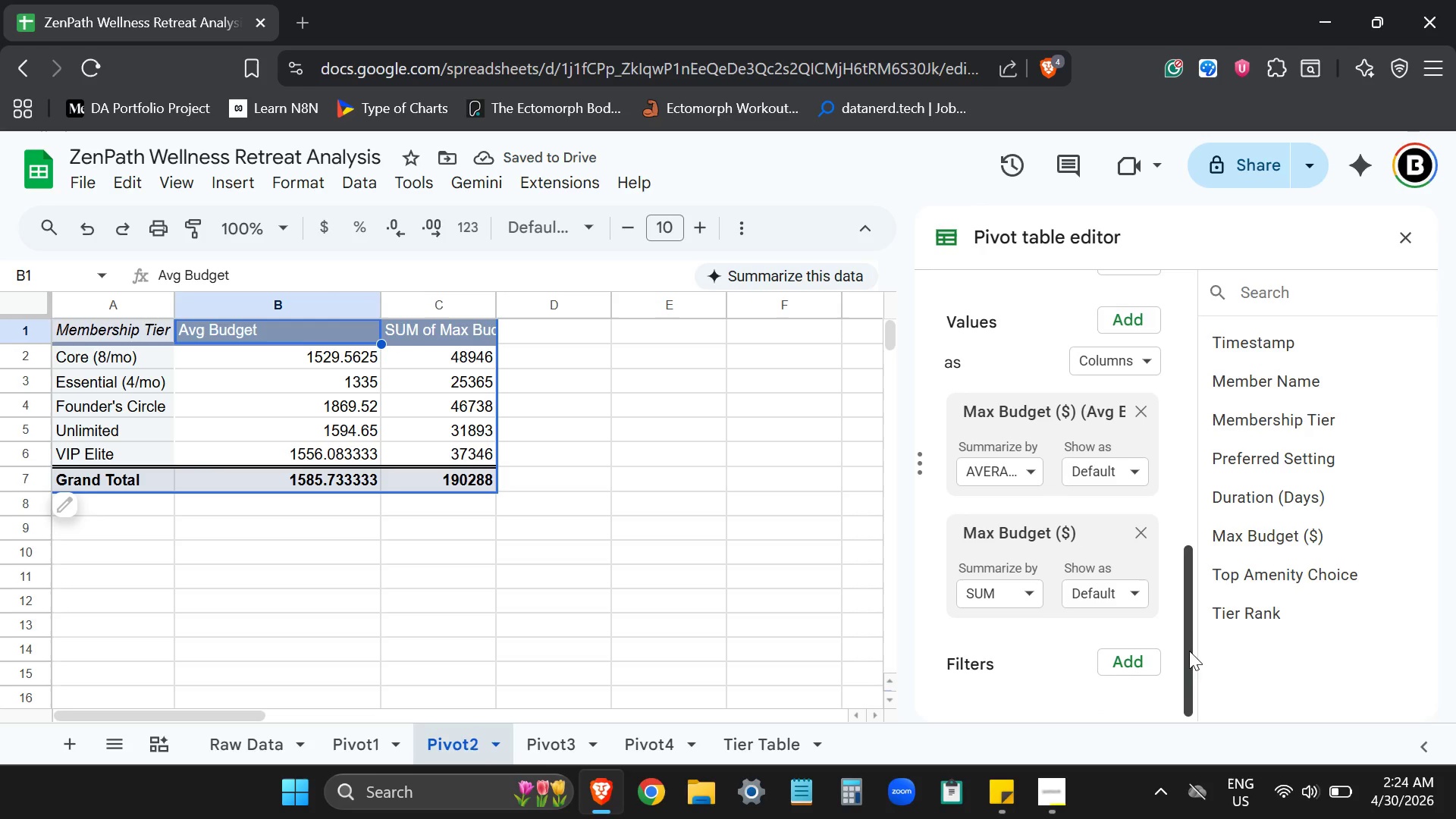 
left_click([1011, 599])
 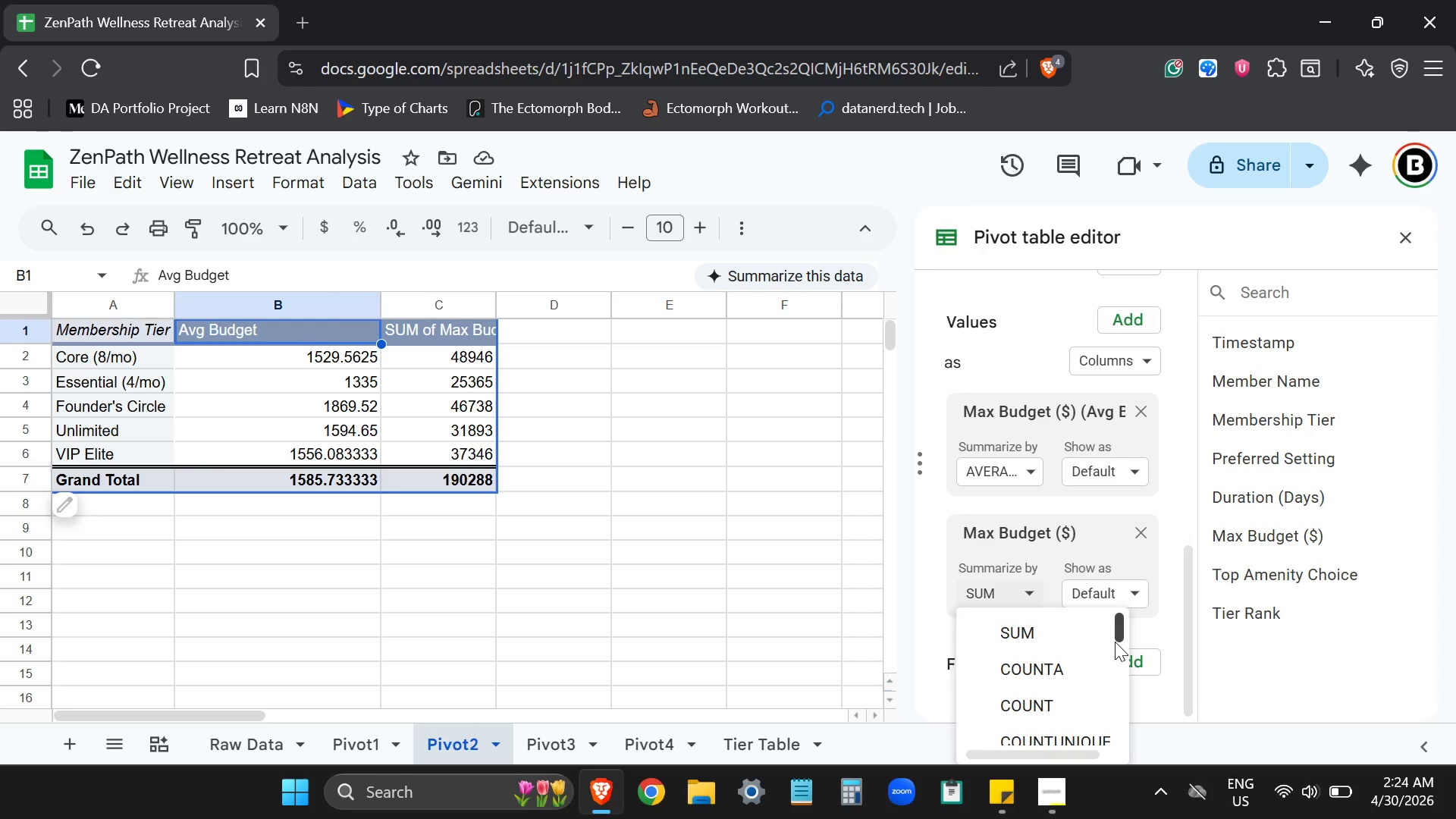 
left_click_drag(start_coordinate=[1115, 642], to_coordinate=[1120, 686])
 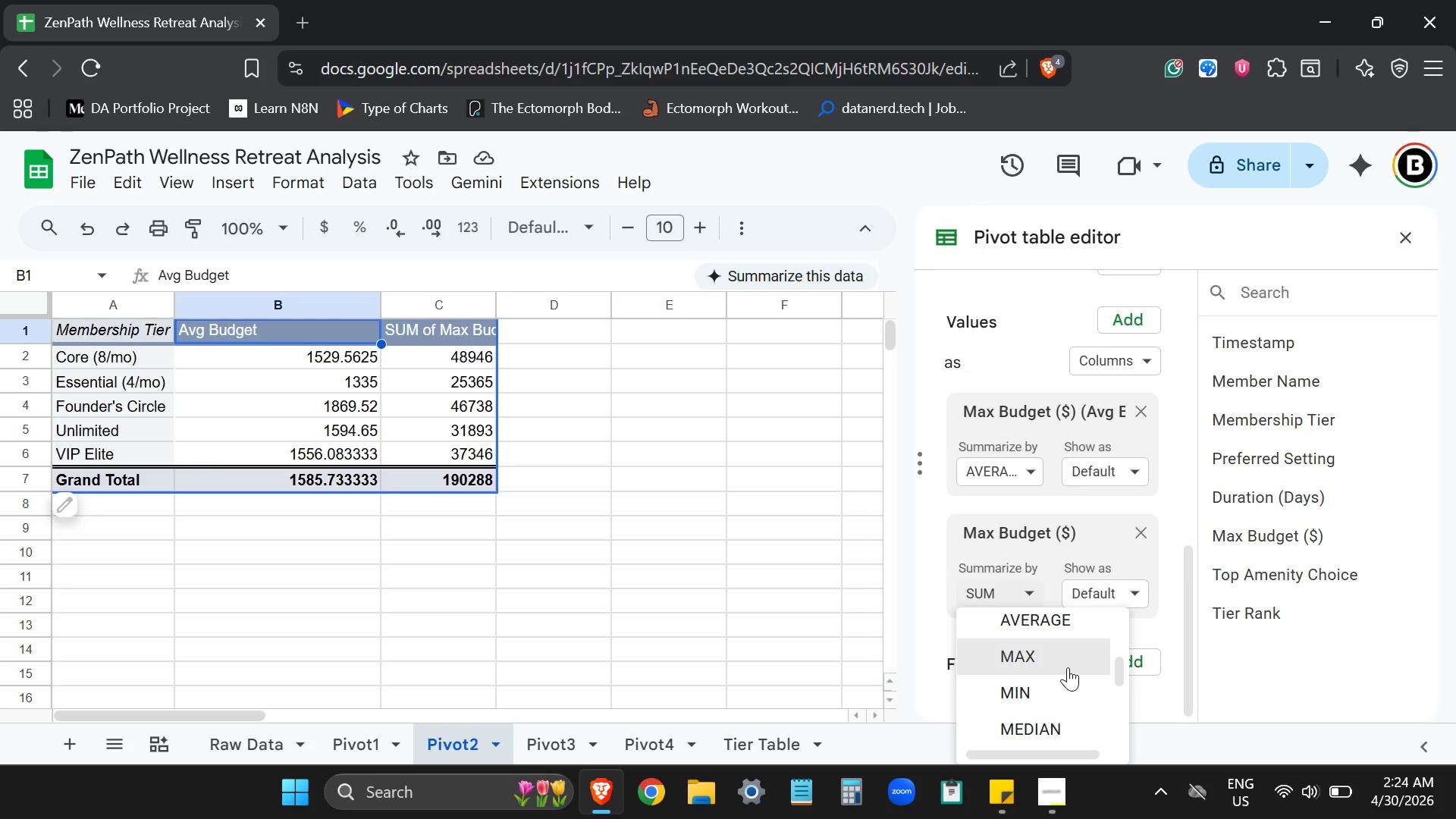 
left_click([1068, 667])
 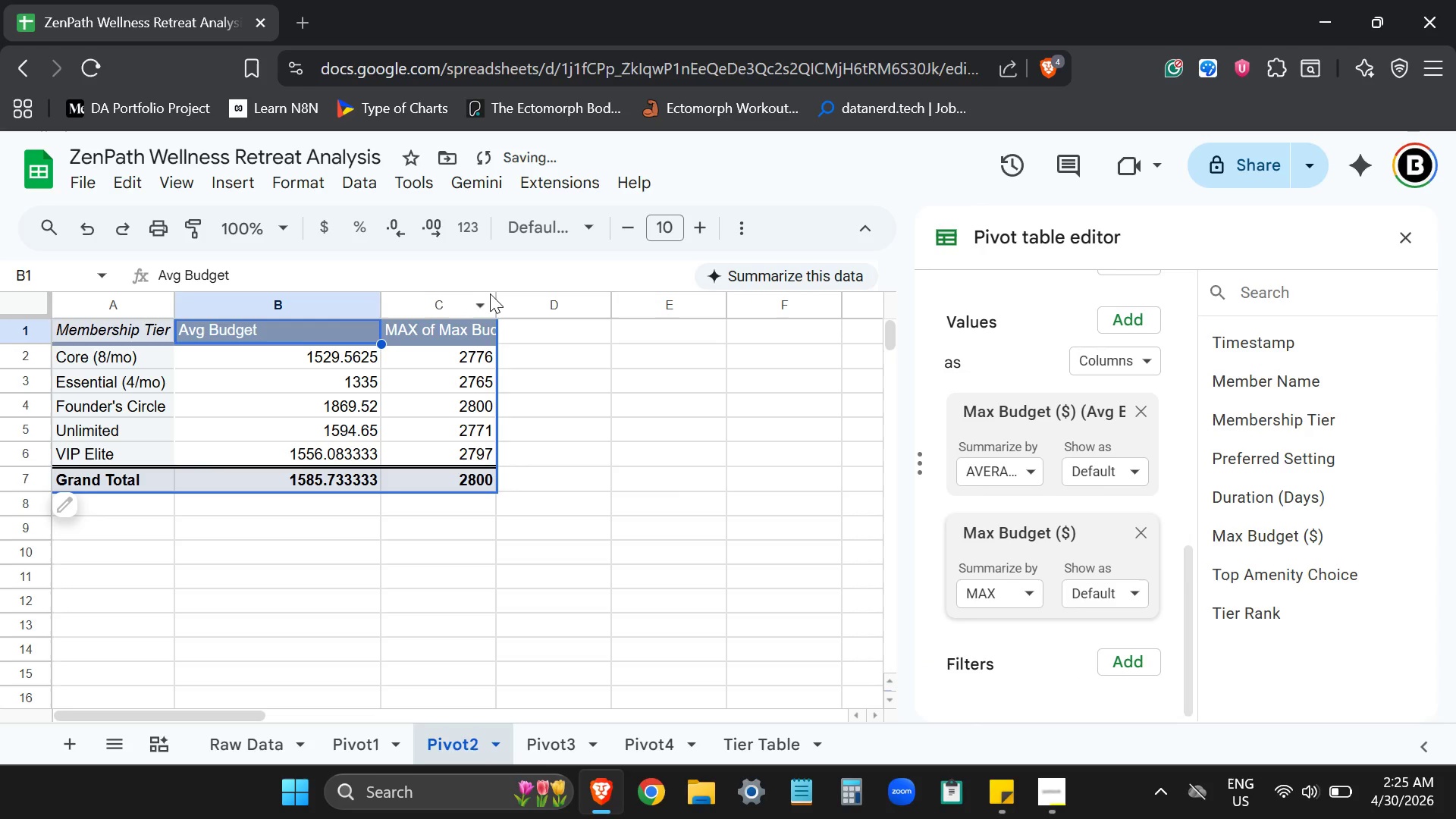 
double_click([496, 304])
 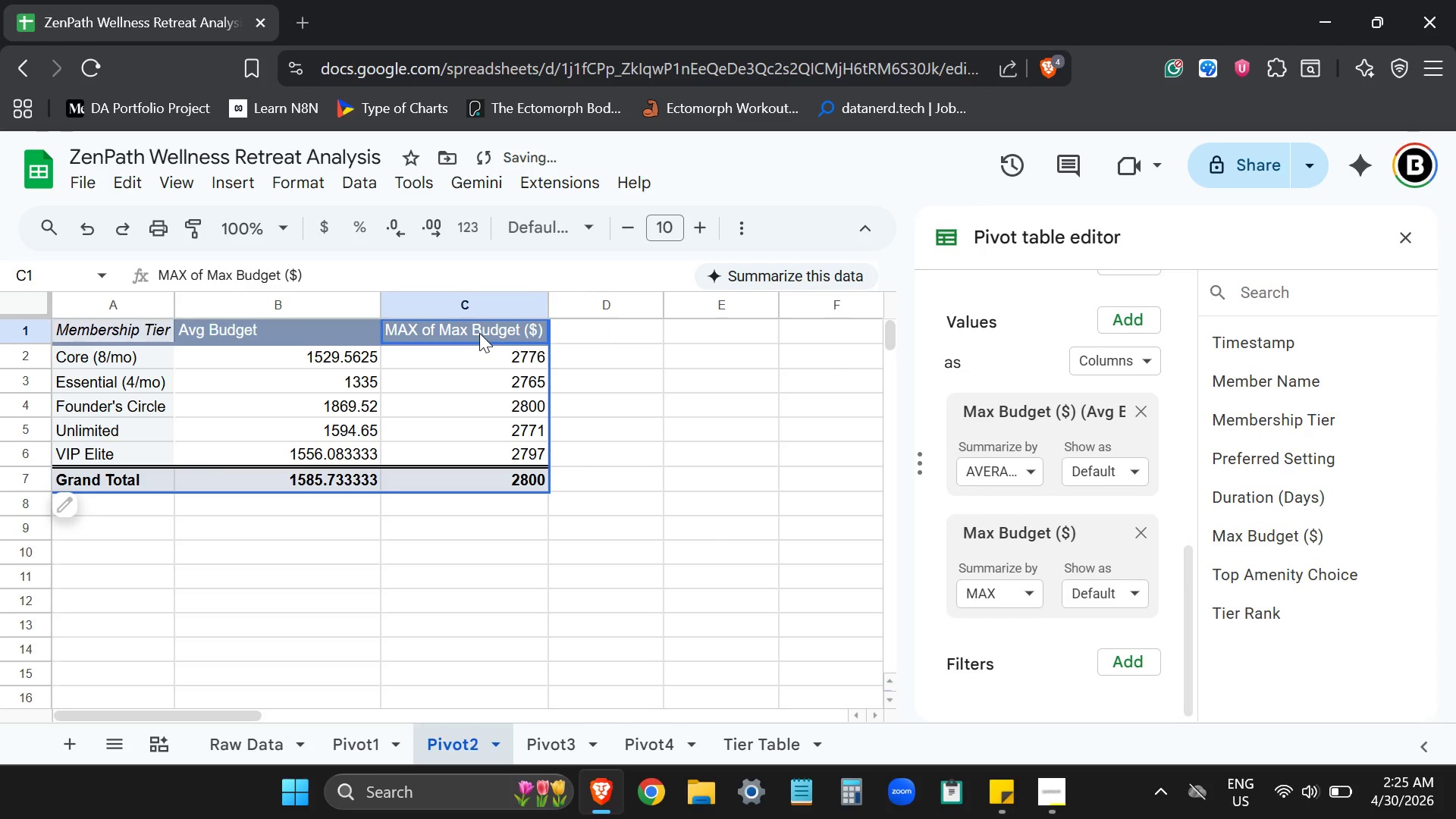 
double_click([479, 333])
 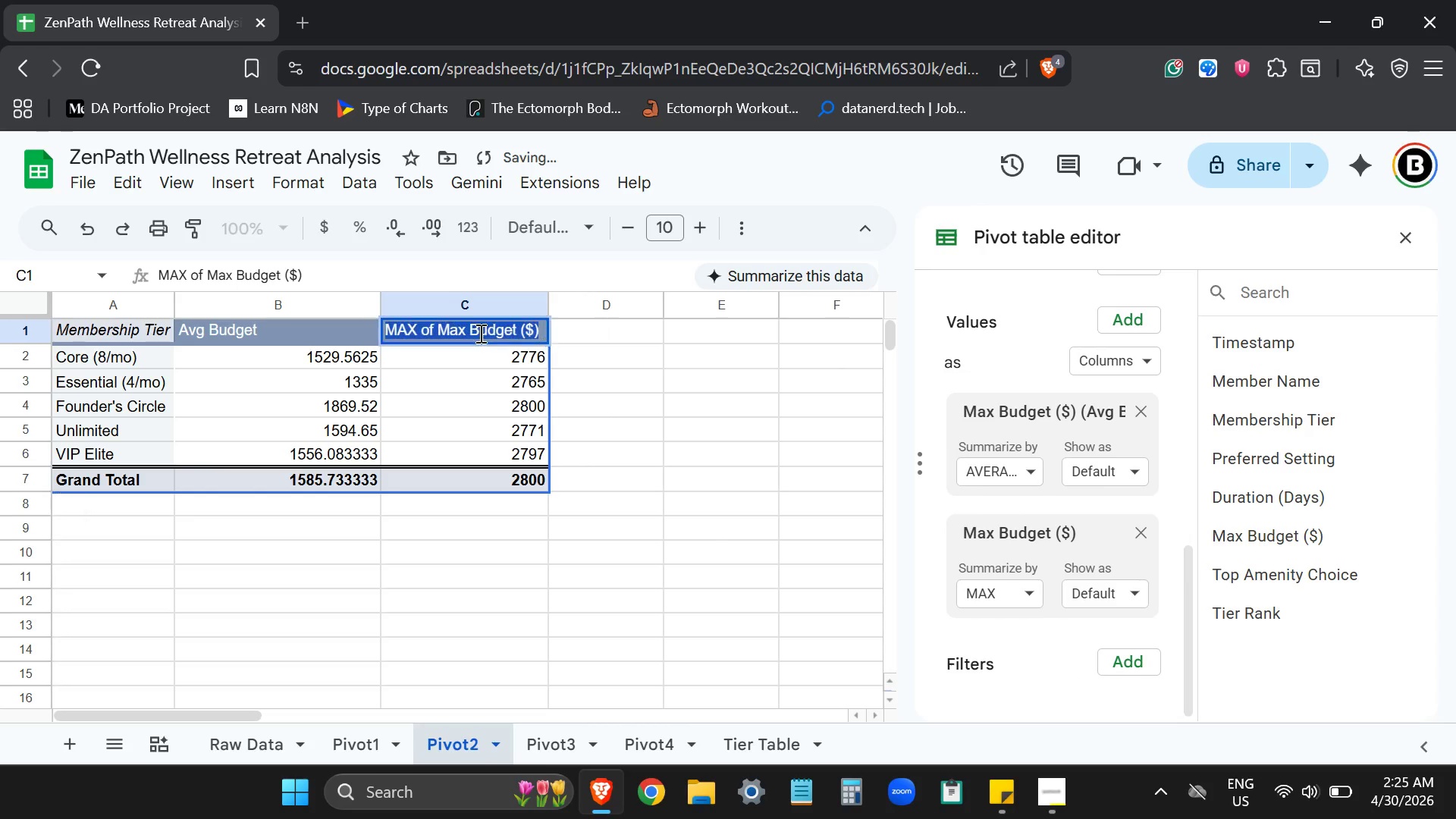 
triple_click([479, 333])
 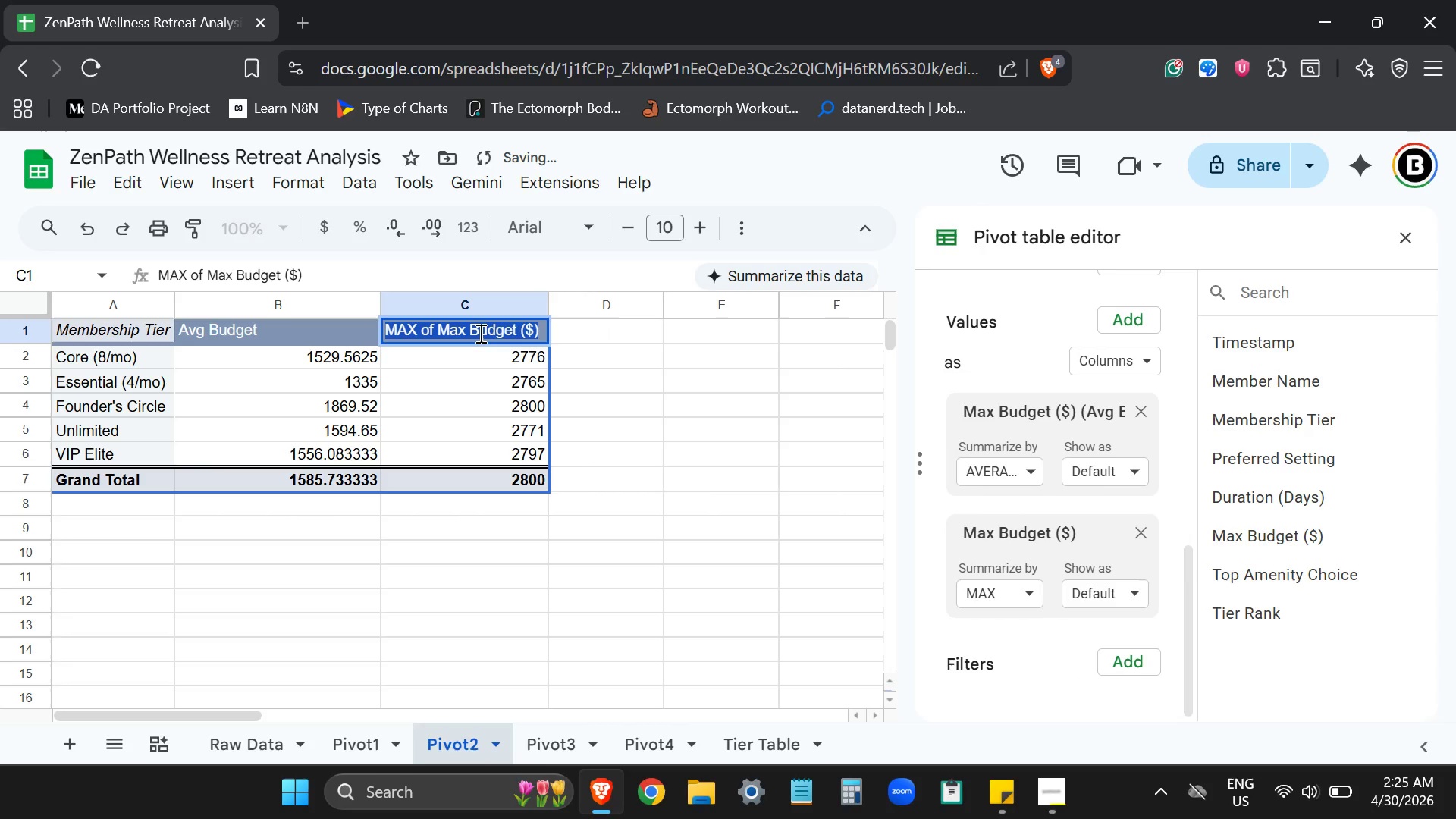 
type(Max Seen)
 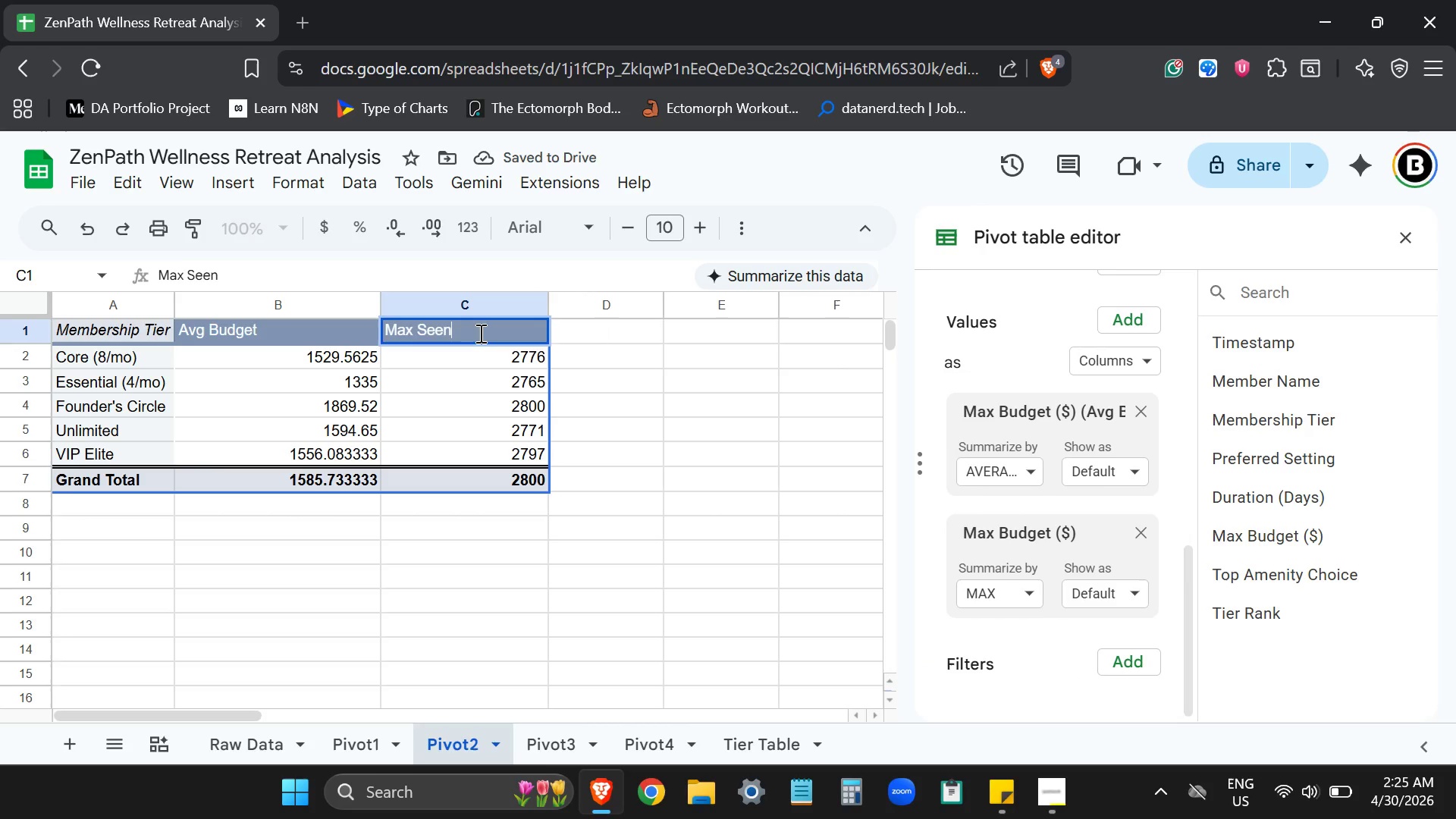 
key(Enter)
 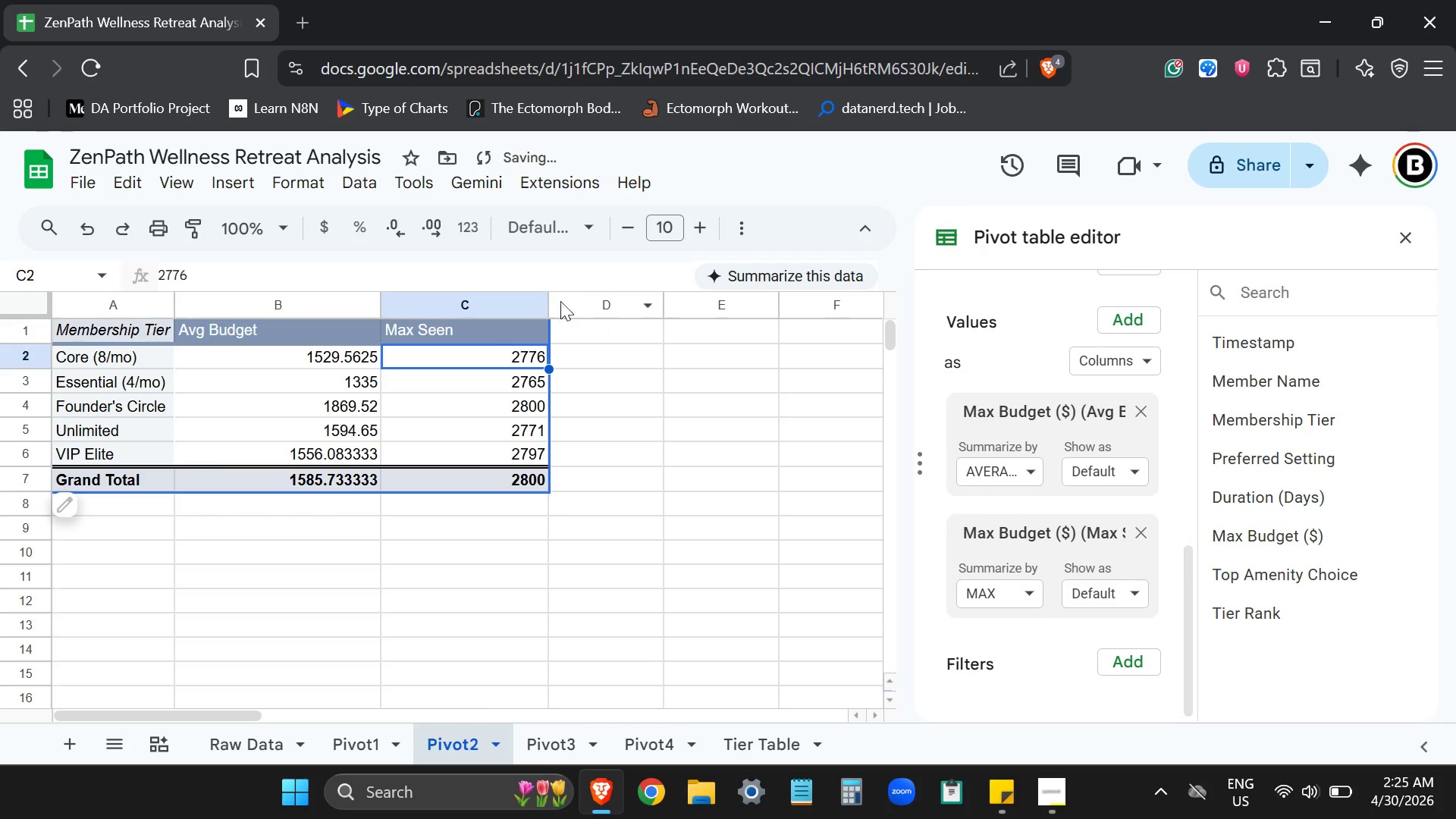 
double_click([551, 297])
 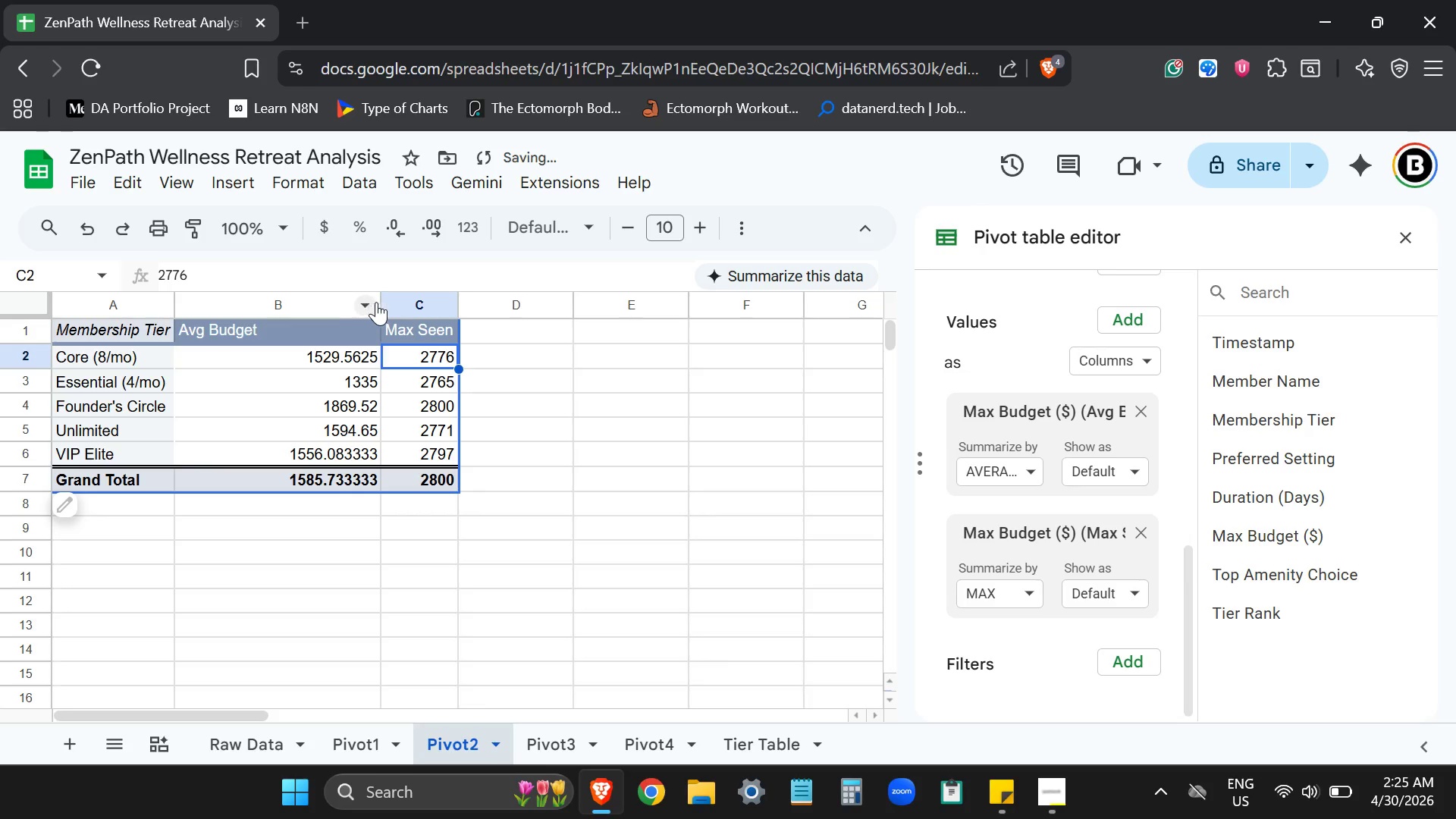 
double_click([377, 302])
 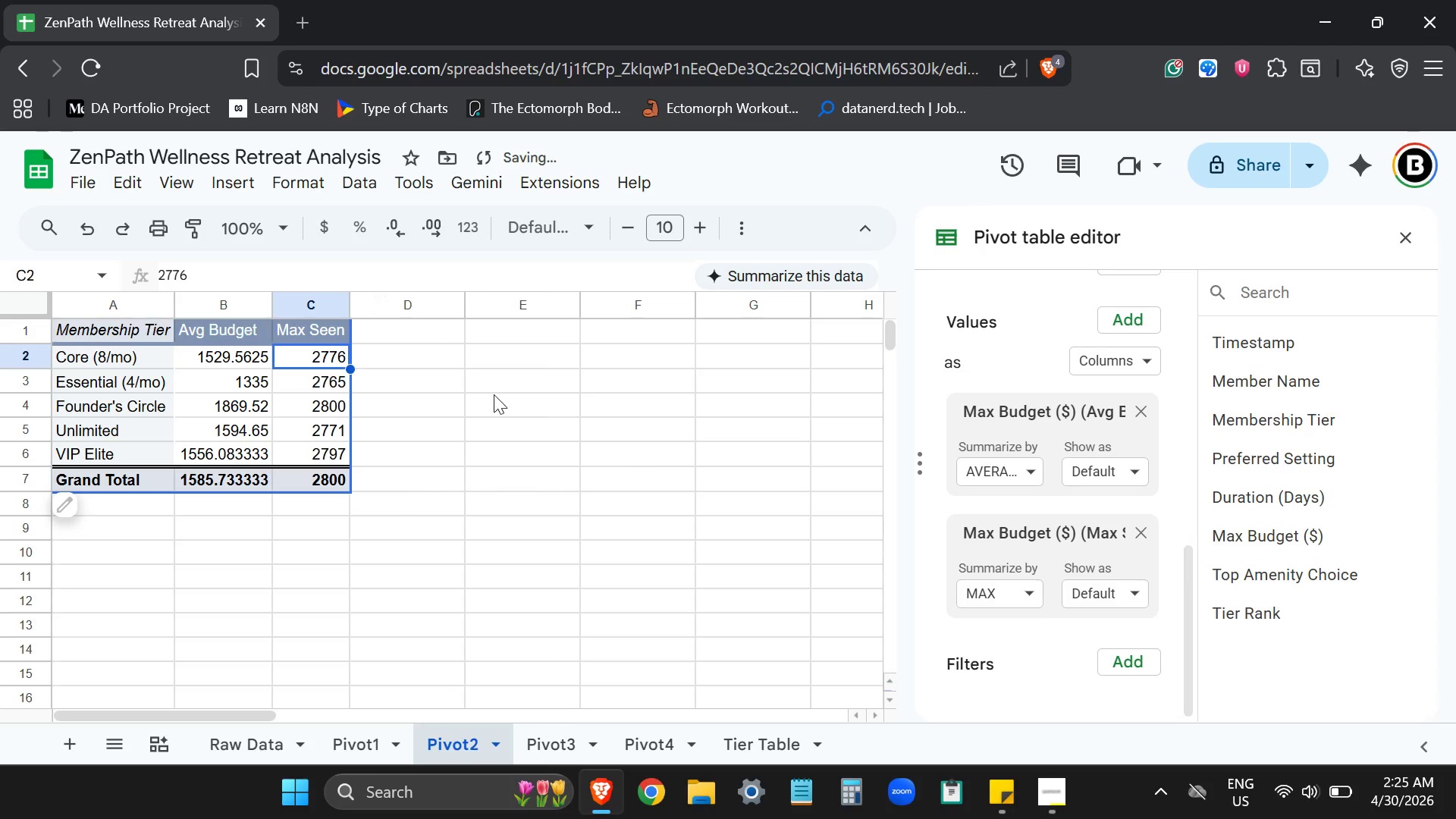 
left_click([494, 394])
 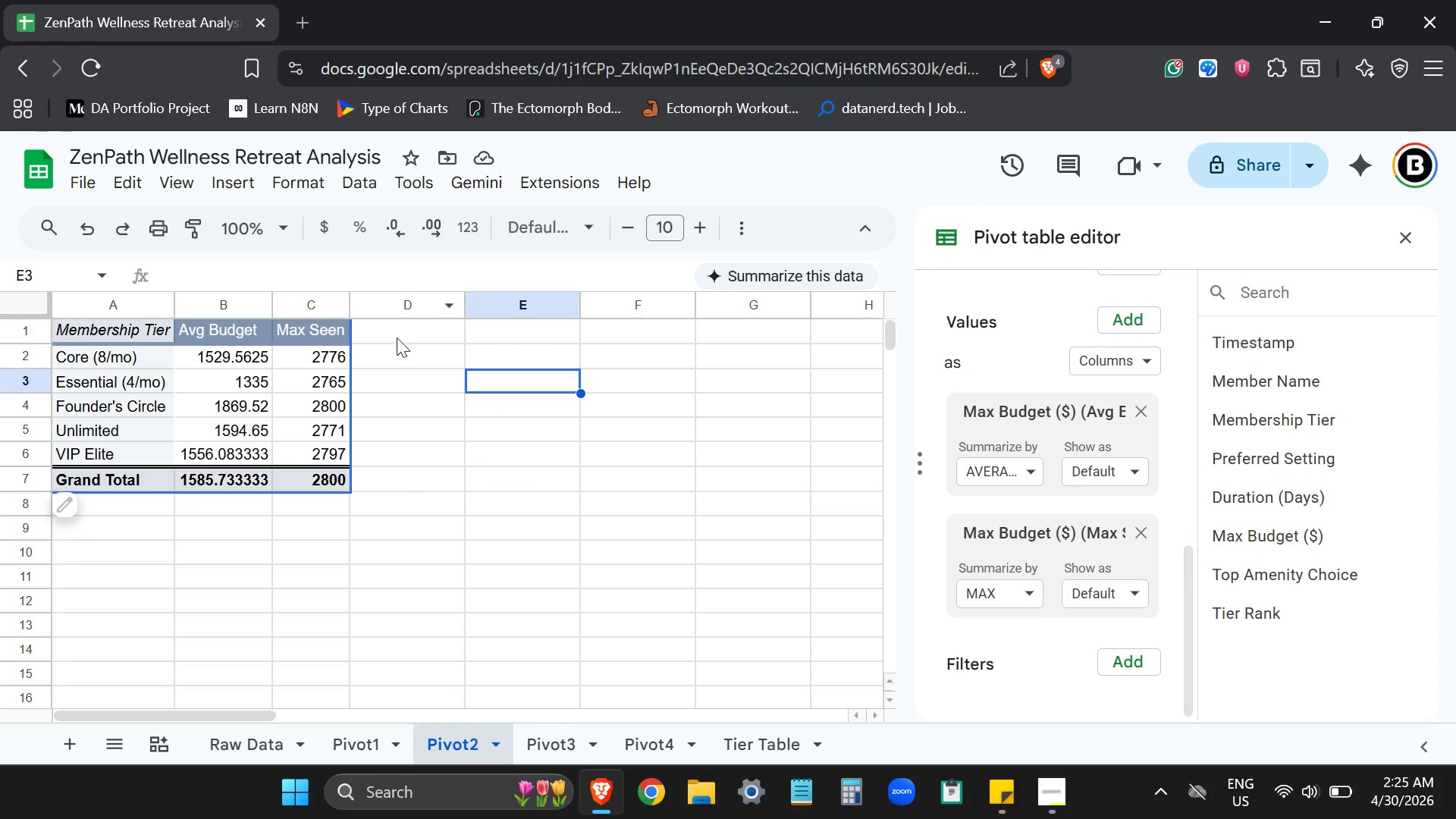 
wait(6.11)
 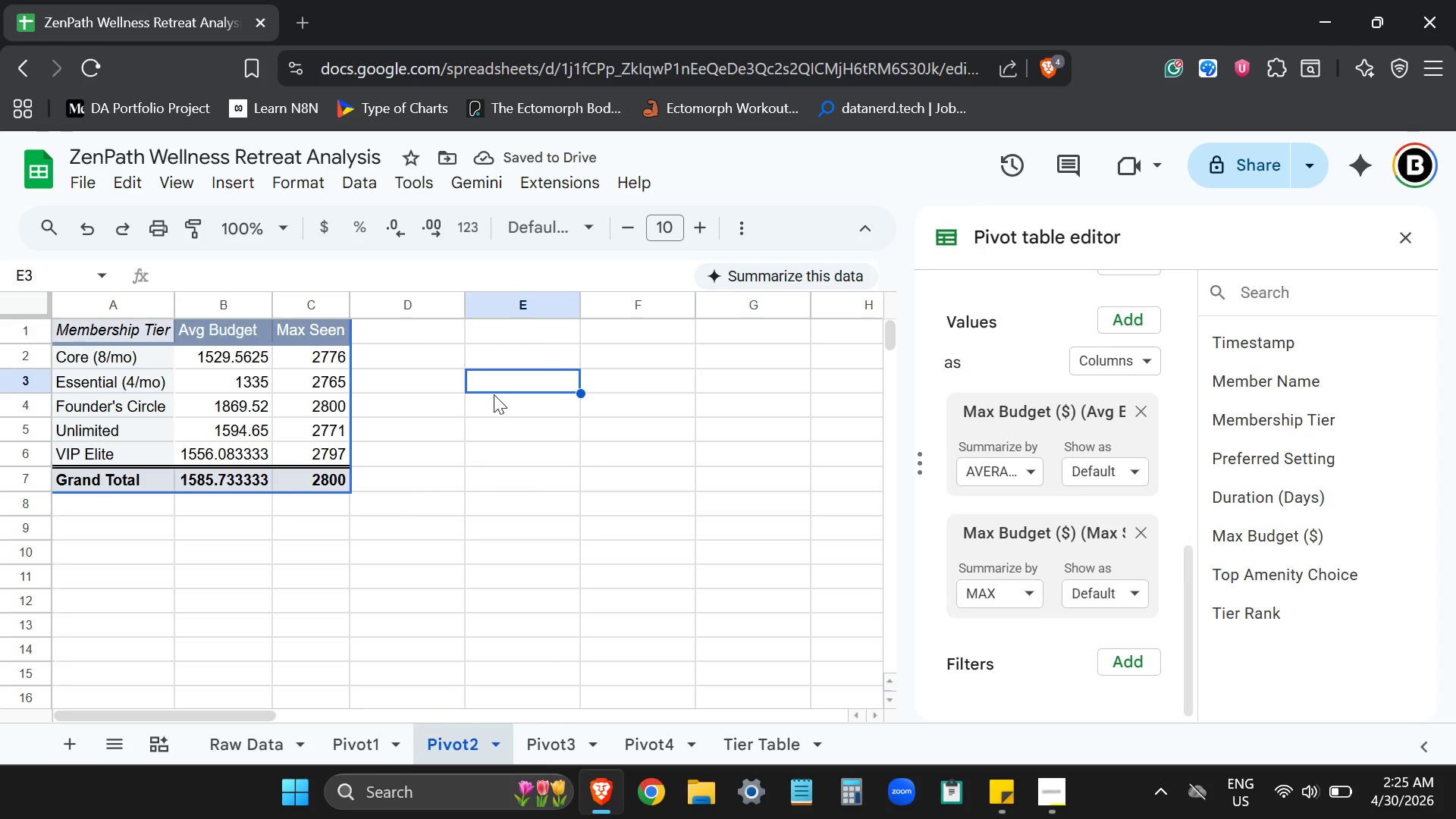 
left_click_drag(start_coordinate=[1298, 547], to_coordinate=[1094, 653])
 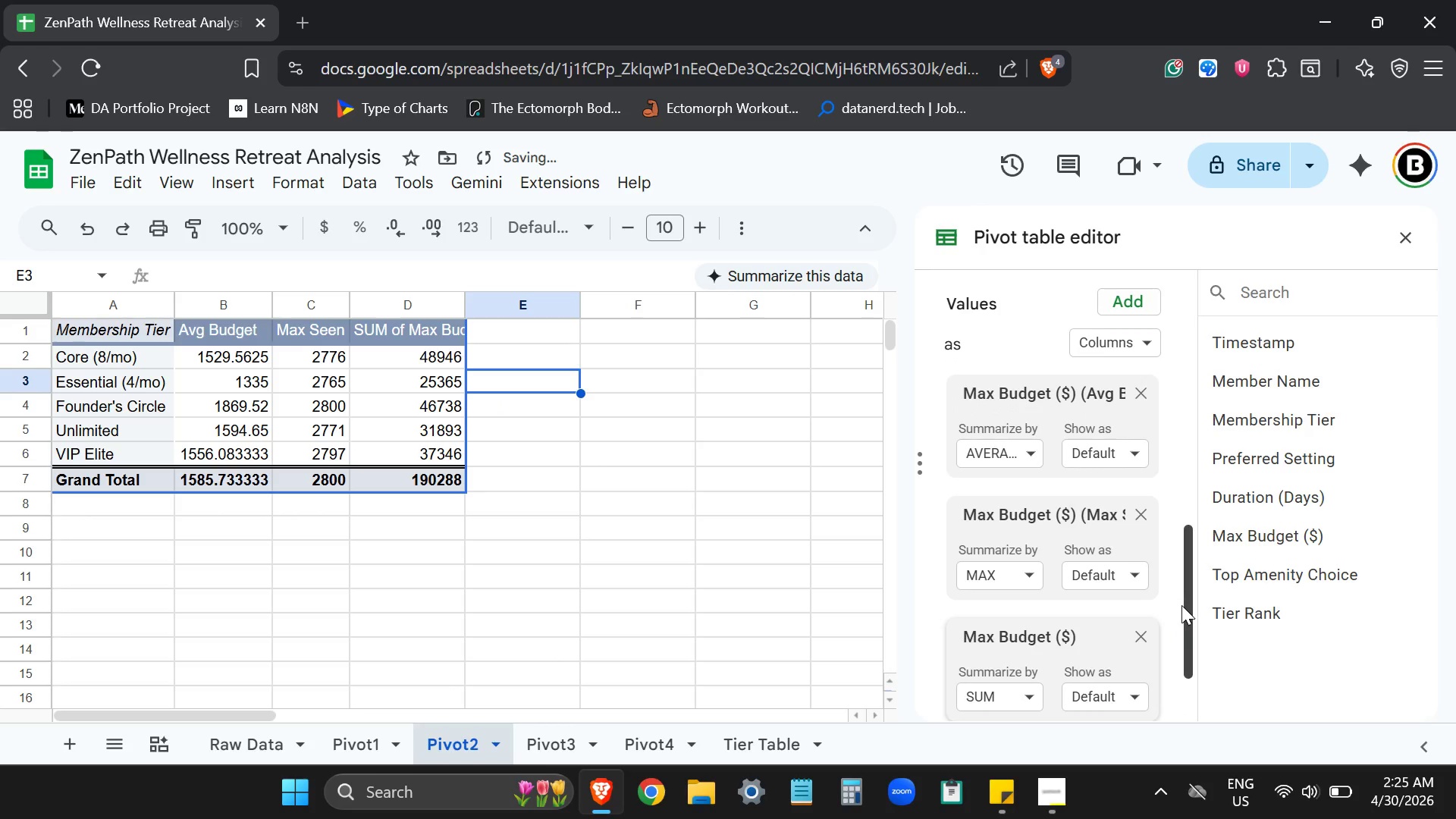 
left_click_drag(start_coordinate=[1181, 605], to_coordinate=[1185, 663])
 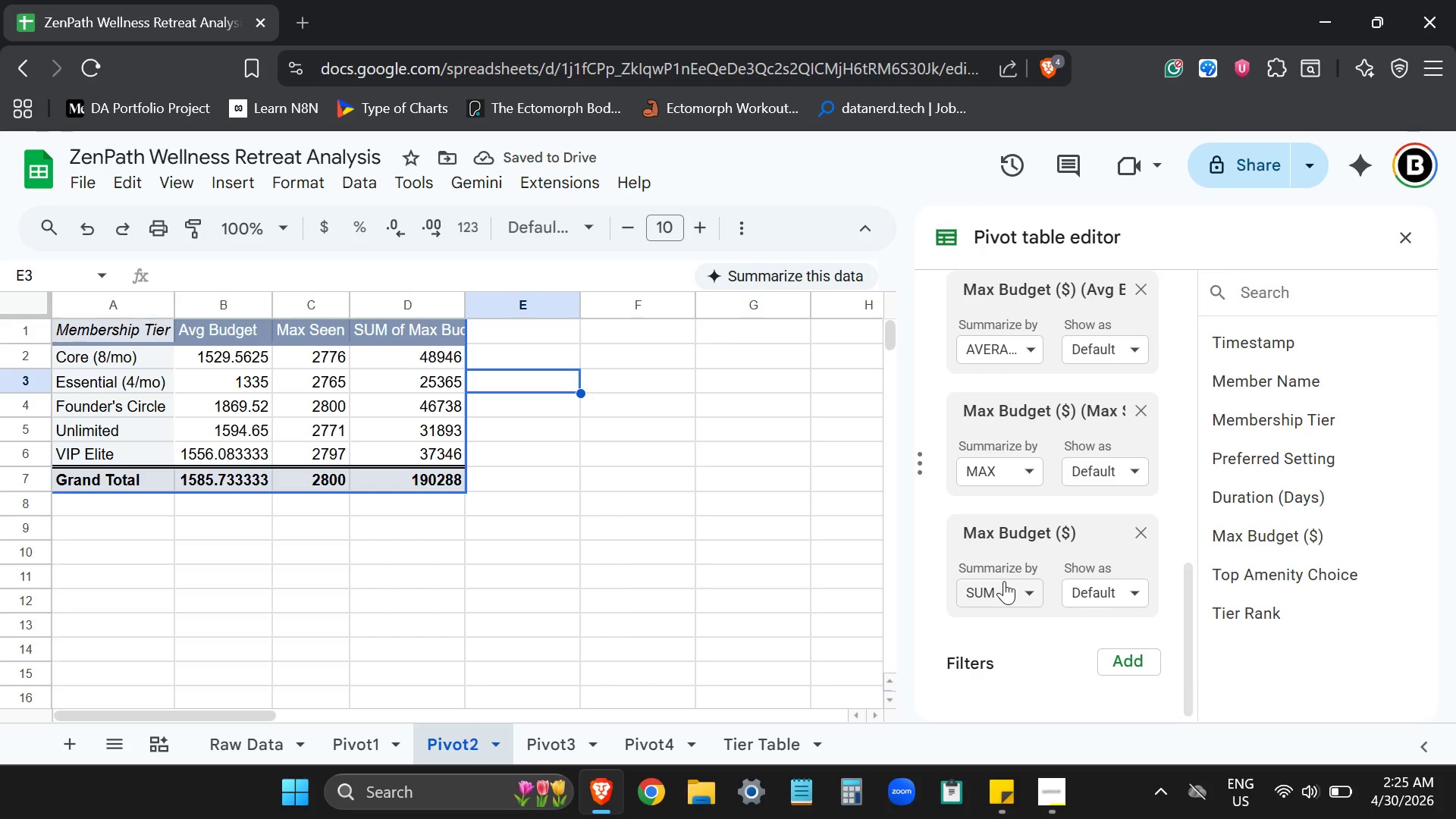 
left_click([1004, 581])
 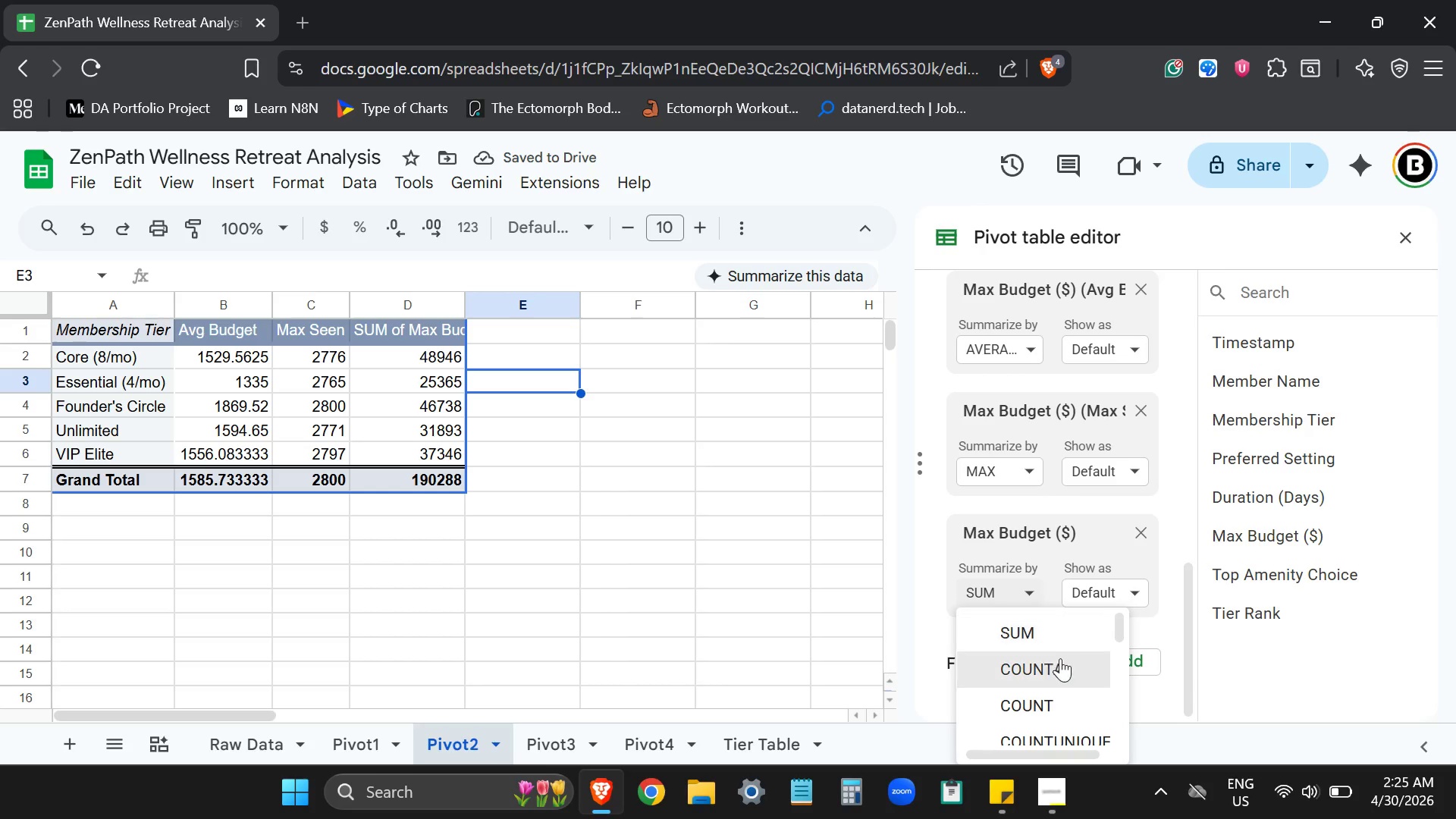 
left_click([1058, 668])
 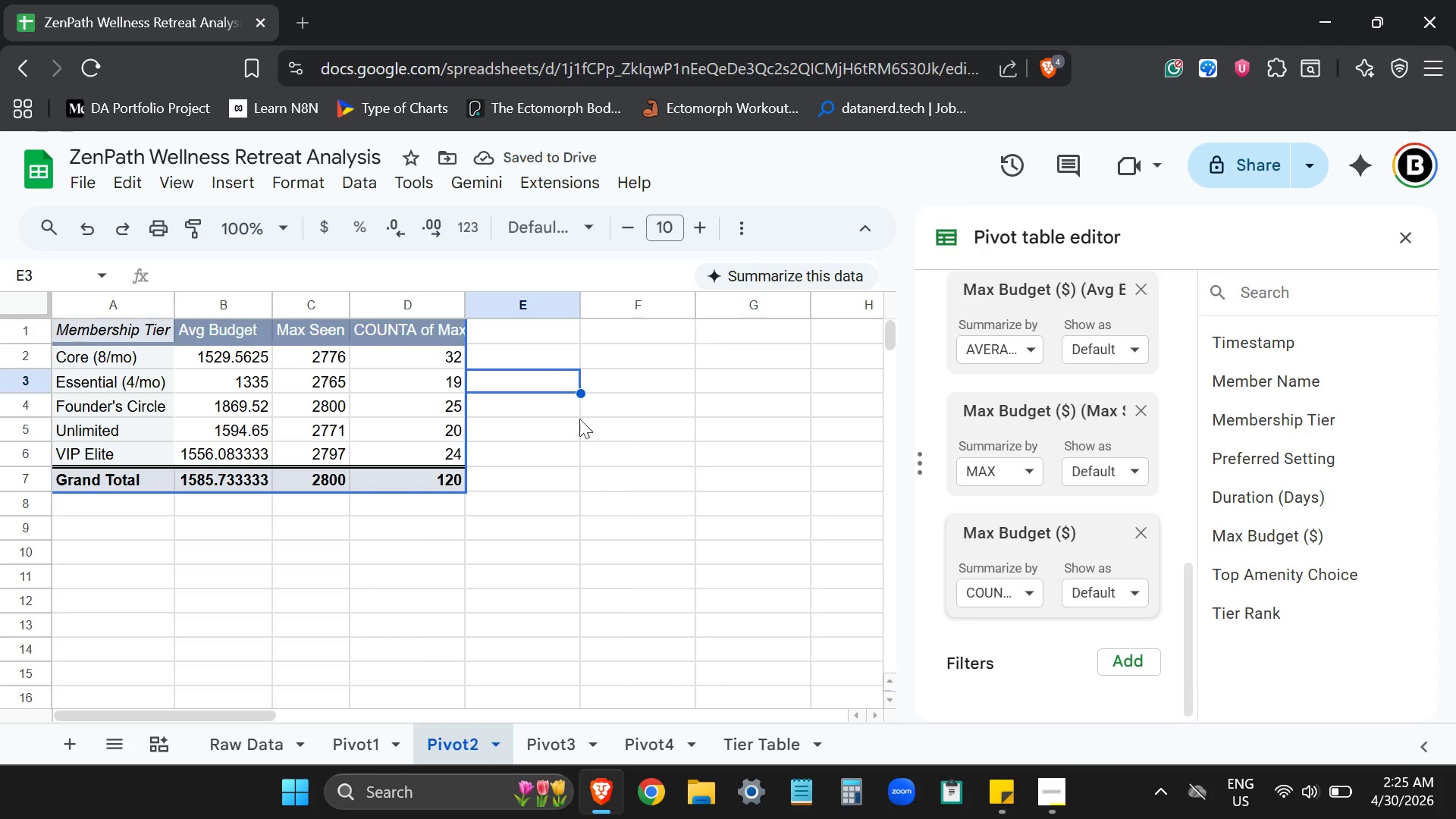 
double_click([430, 331])
 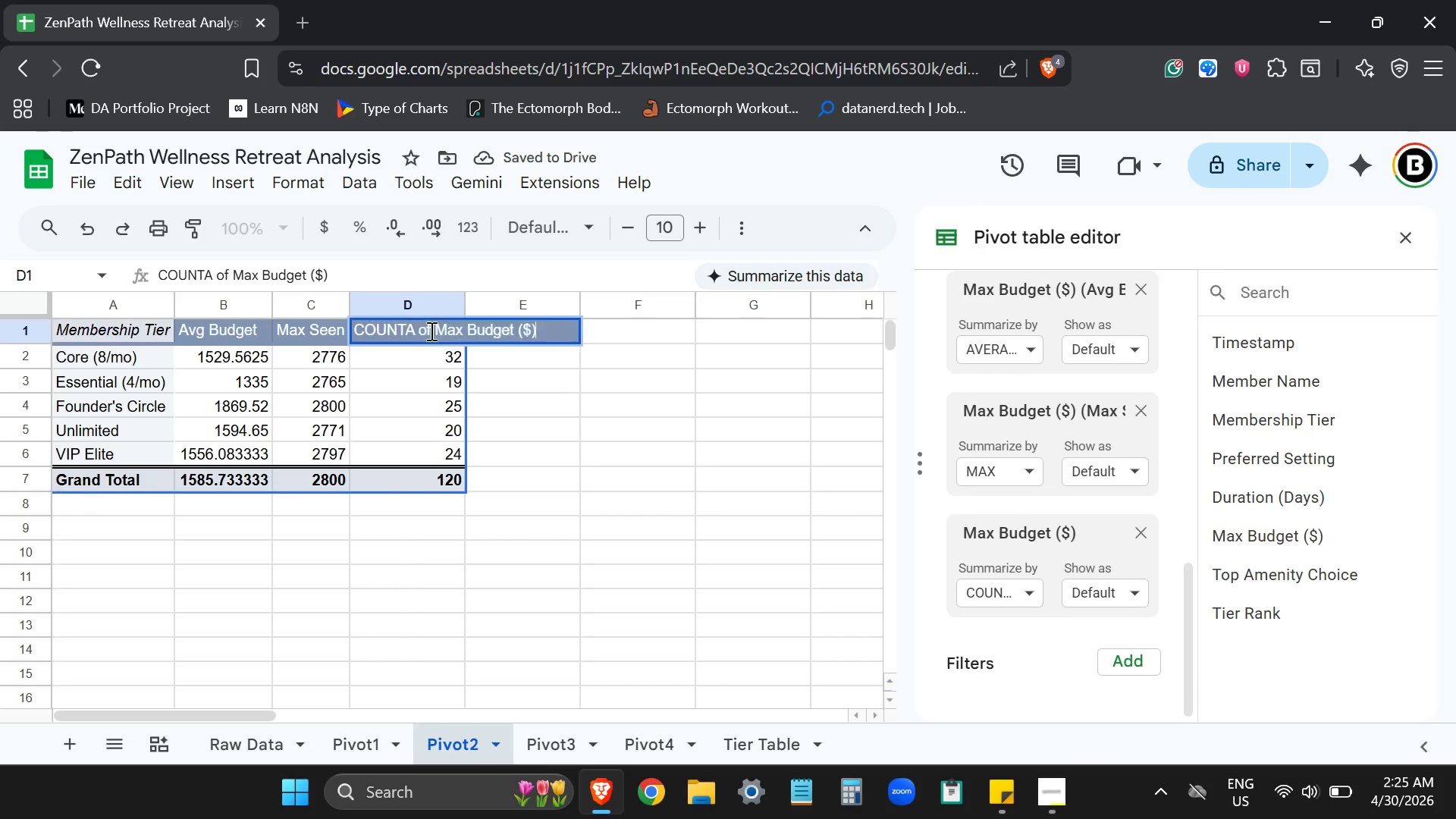 
triple_click([430, 331])
 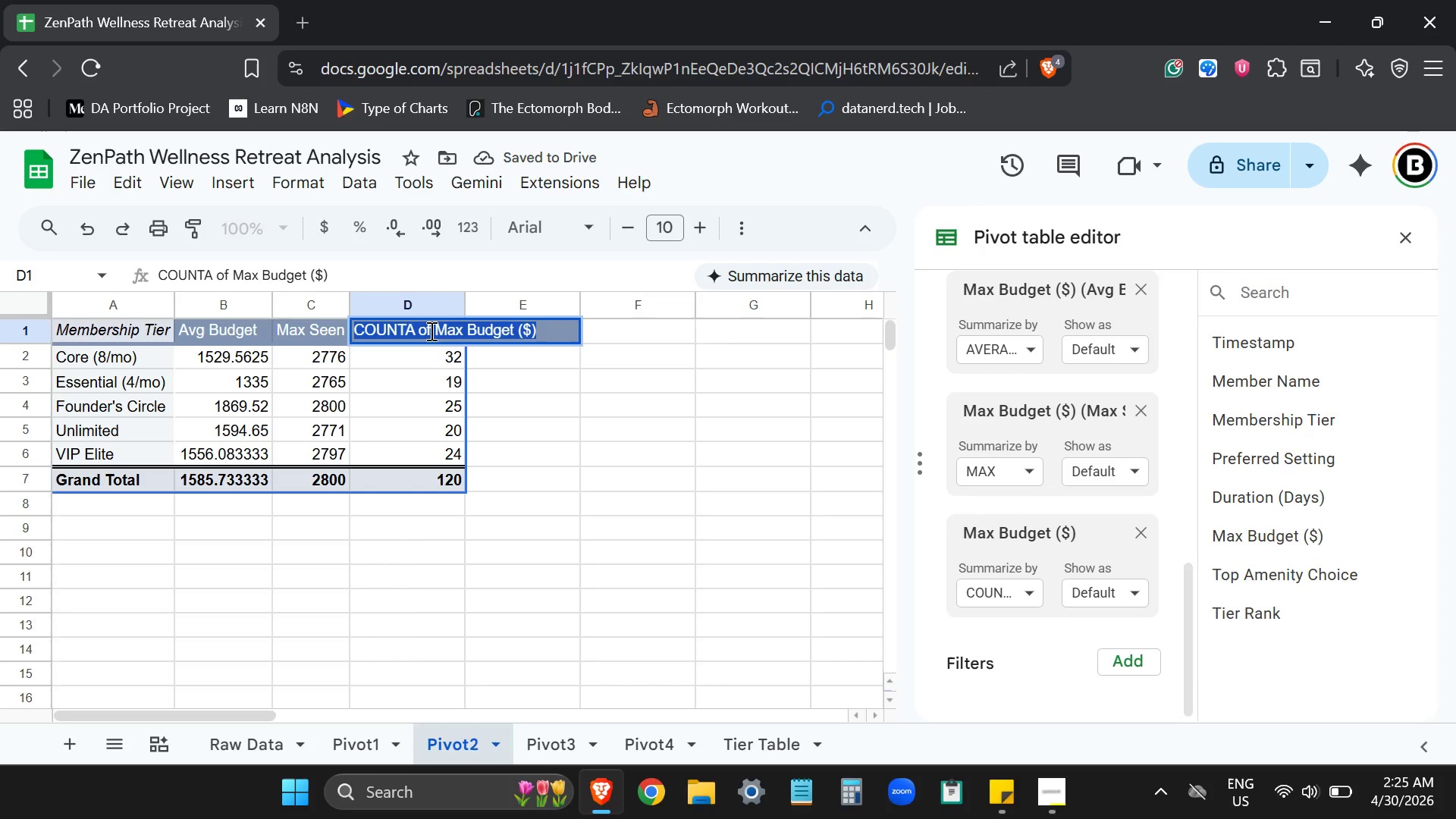 
type(# of Mmeber)
key(Backspace)
key(Backspace)
key(Backspace)
key(Backspace)
type(e)
key(Backspace)
key(Backspace)
type(embers)
 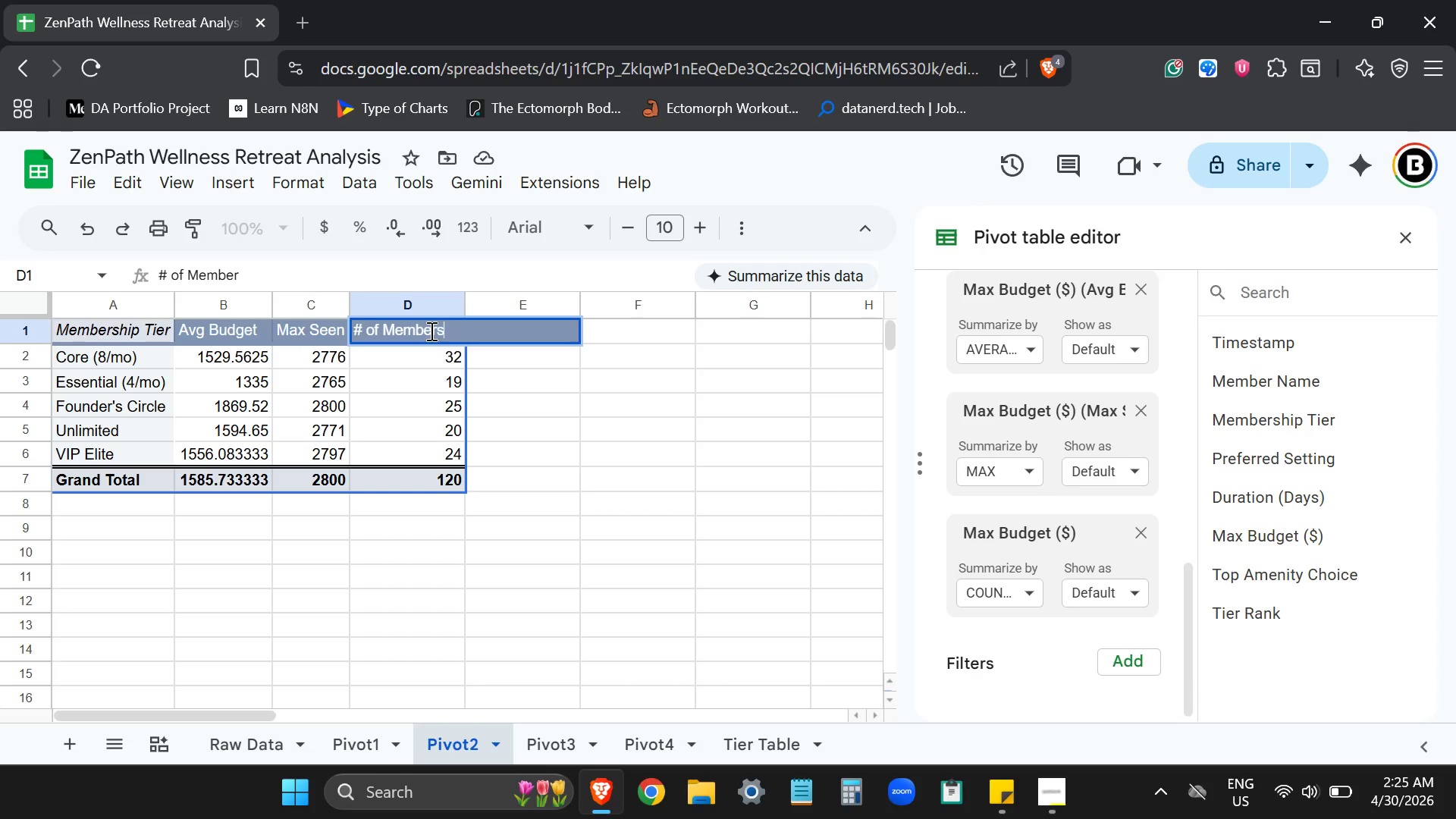 
key(Enter)
 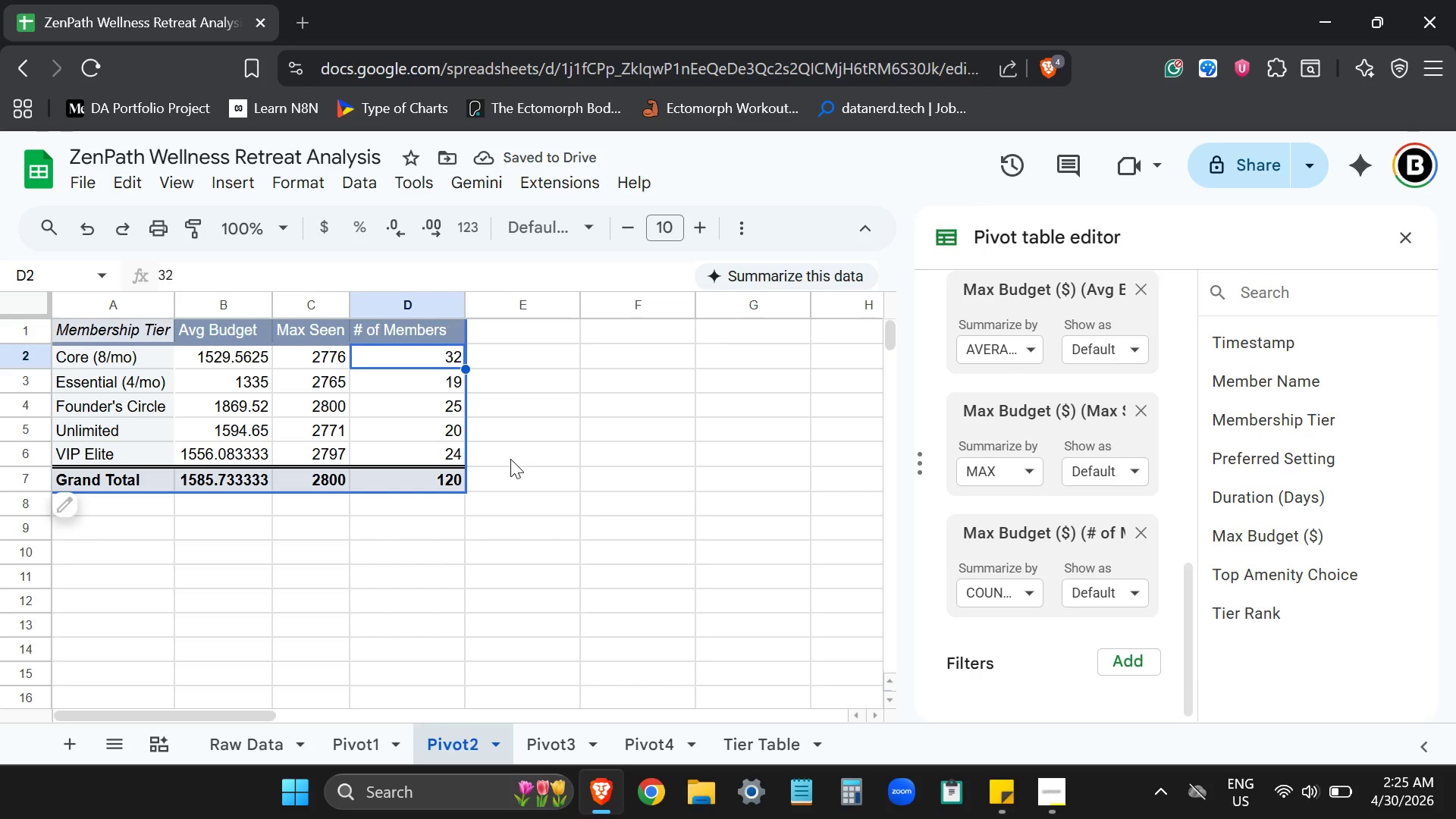 
wait(8.58)
 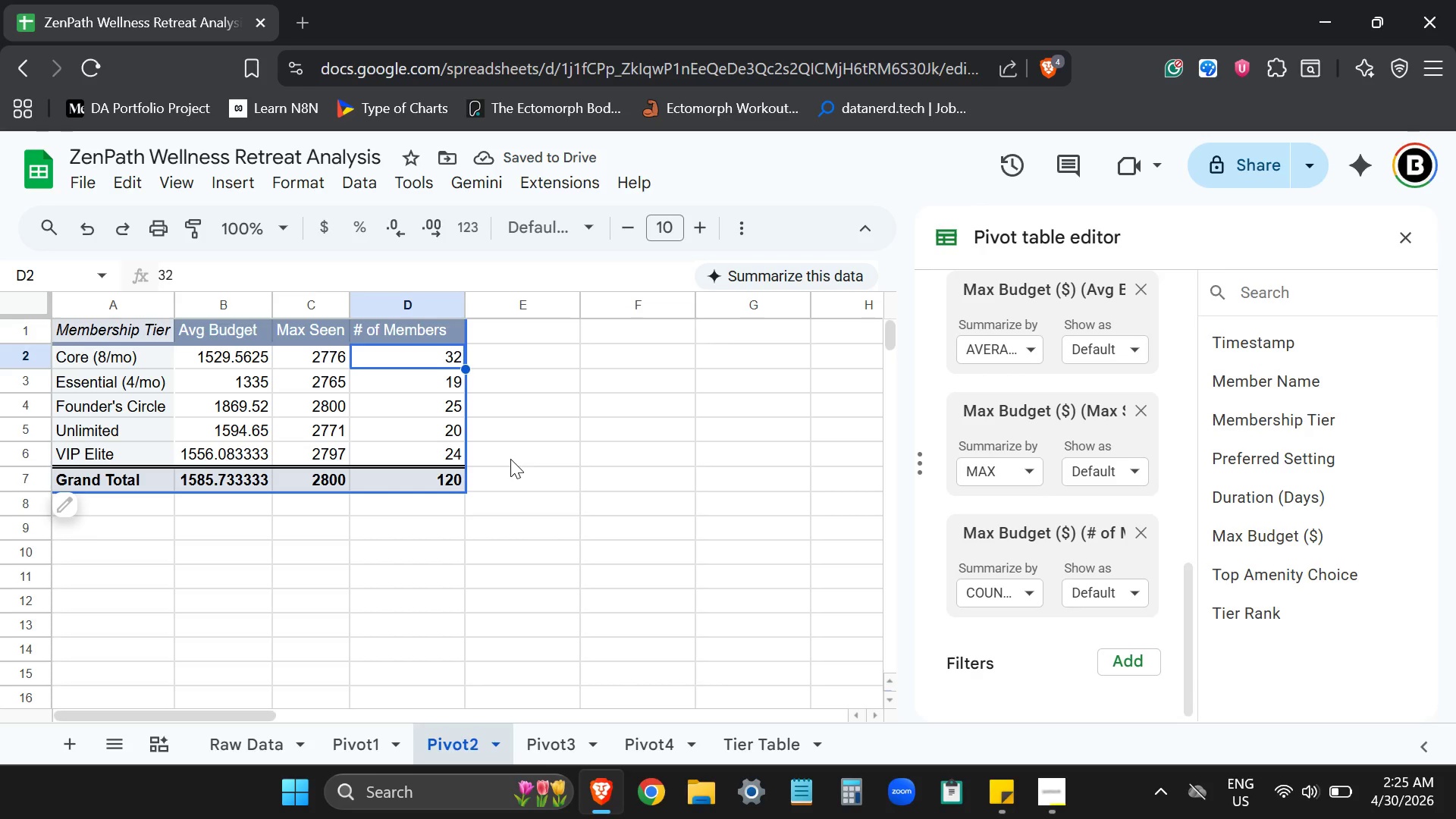 
left_click([543, 742])
 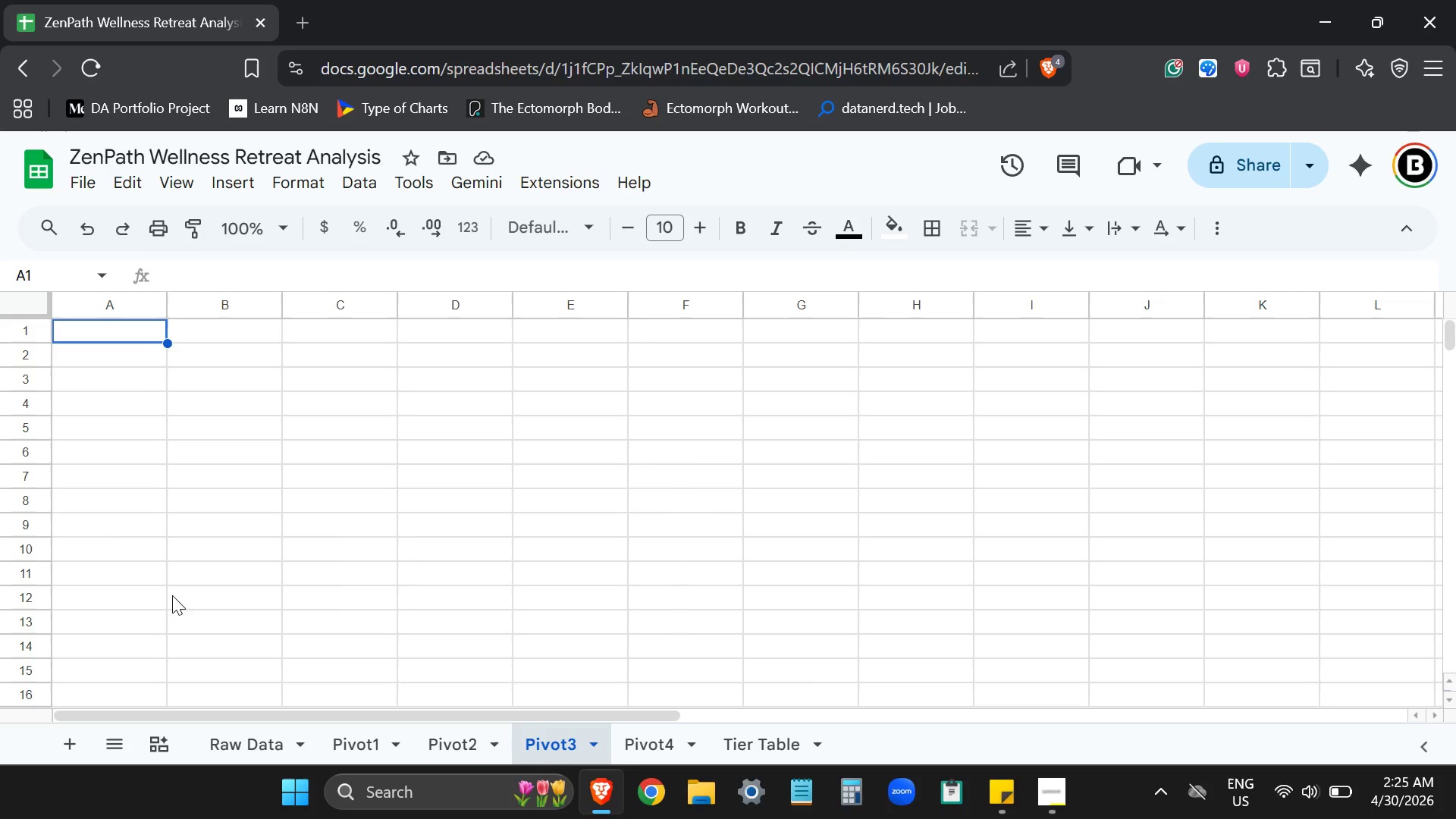 
left_click([215, 748])
 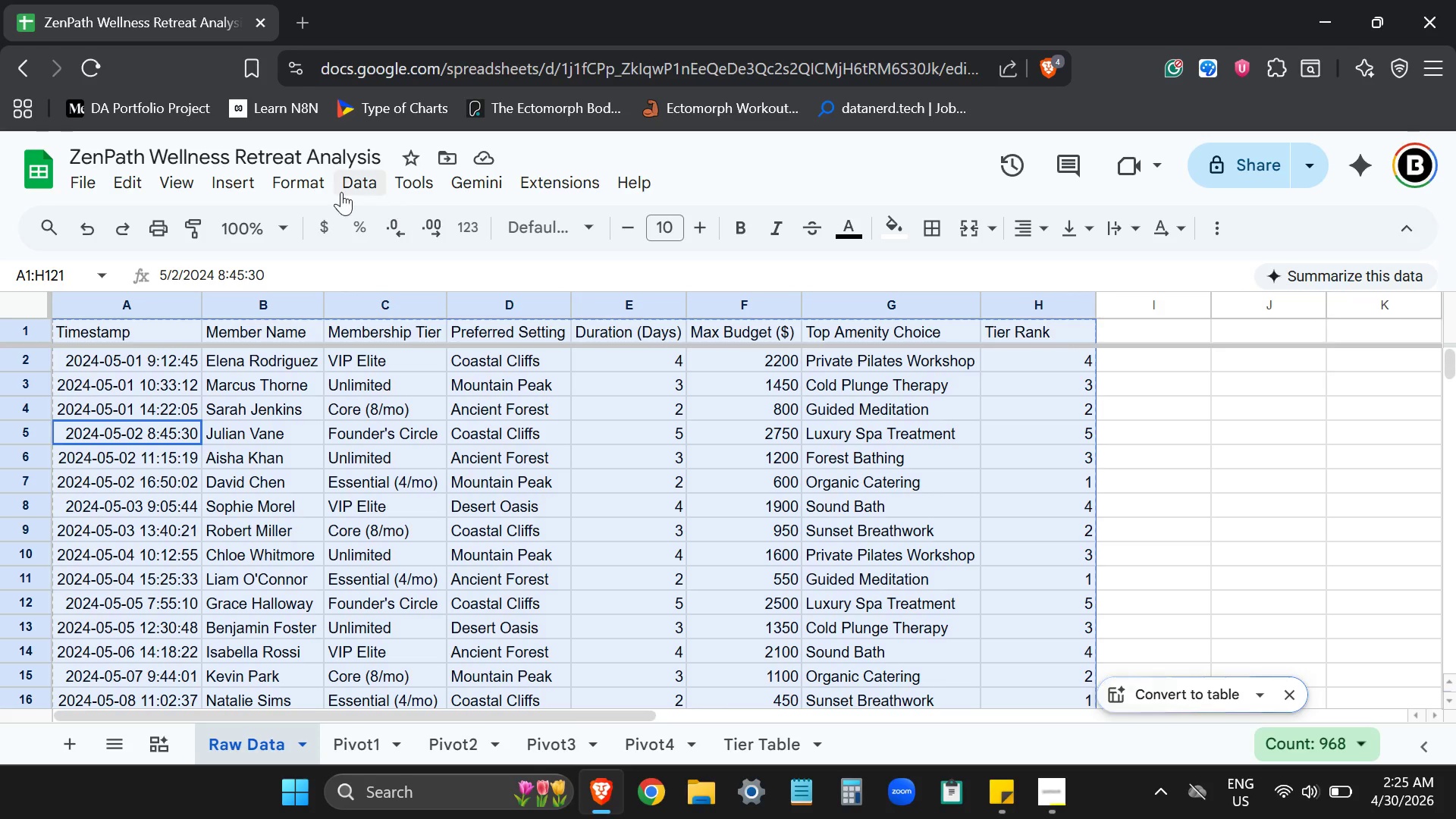 
left_click([313, 187])
 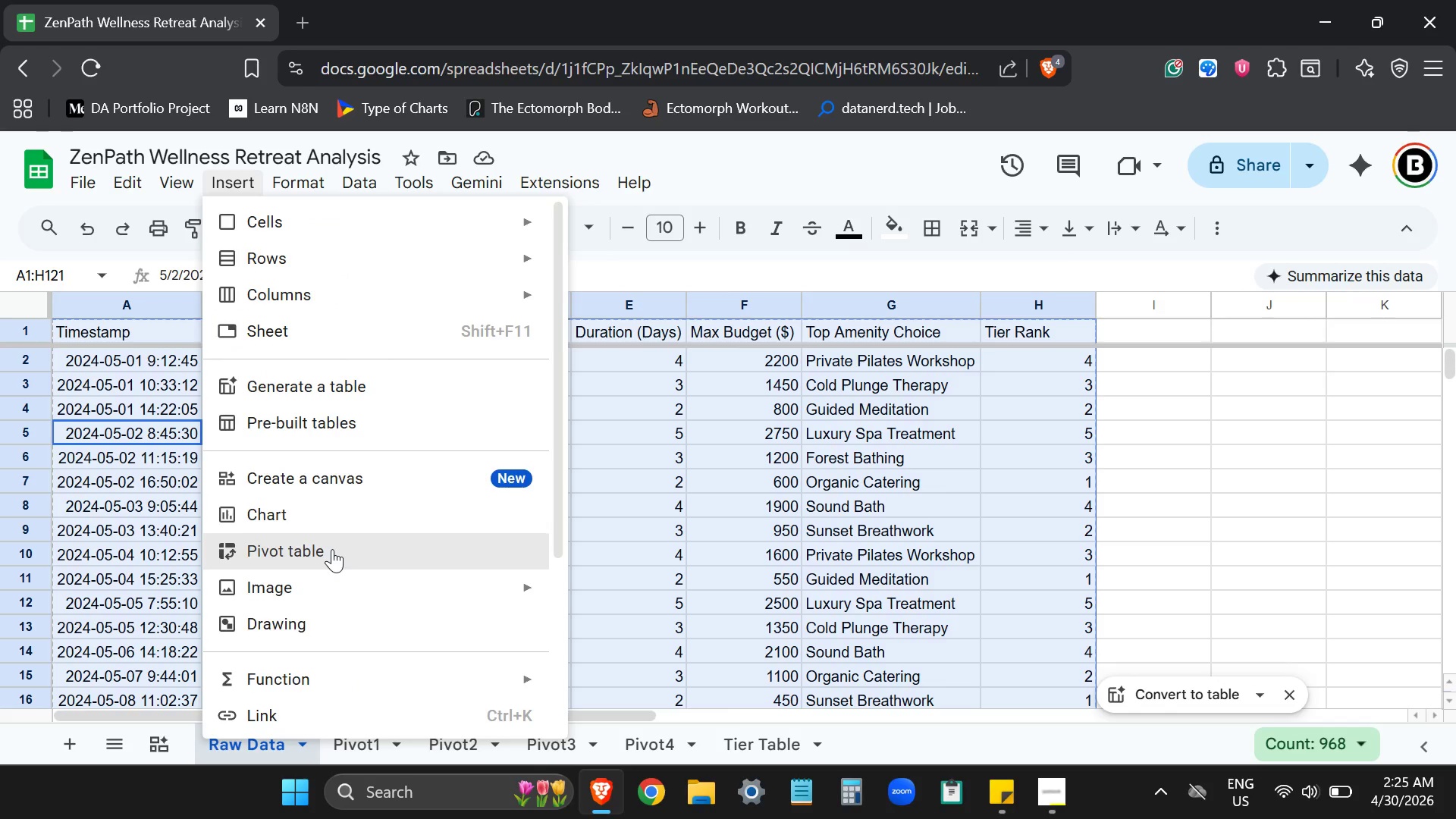 
left_click([332, 549])
 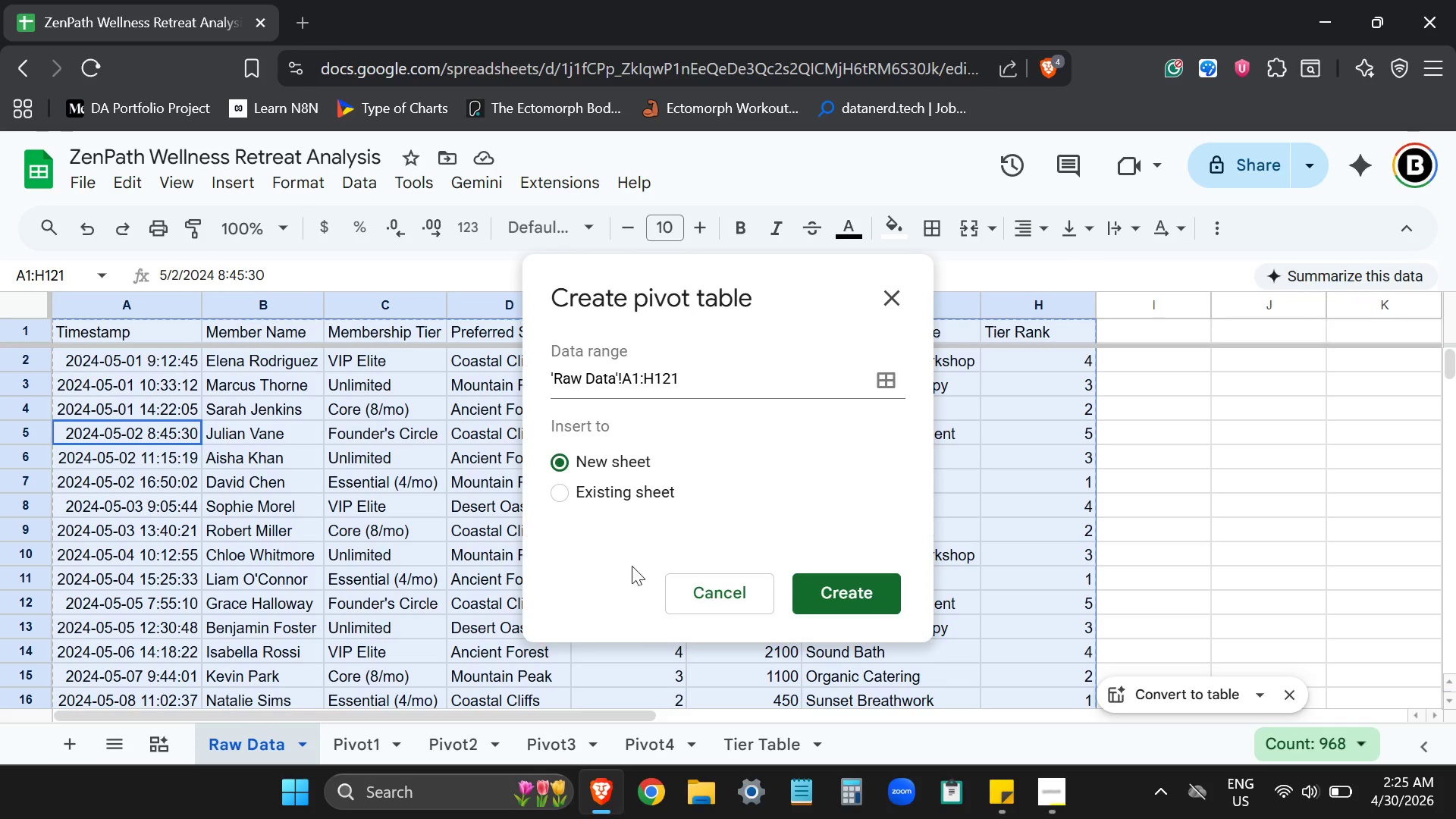 
left_click([616, 492])
 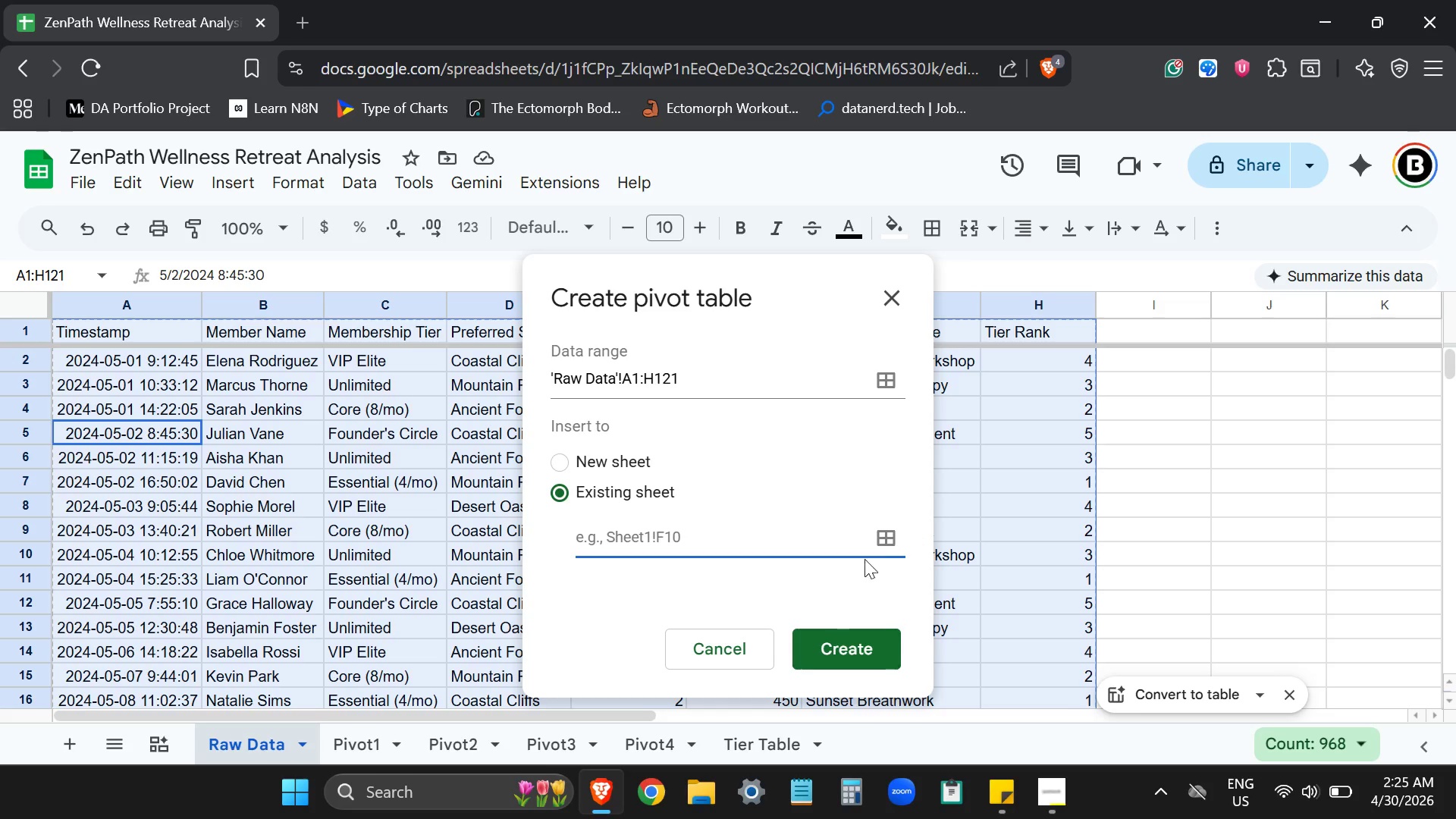 
left_click([880, 548])
 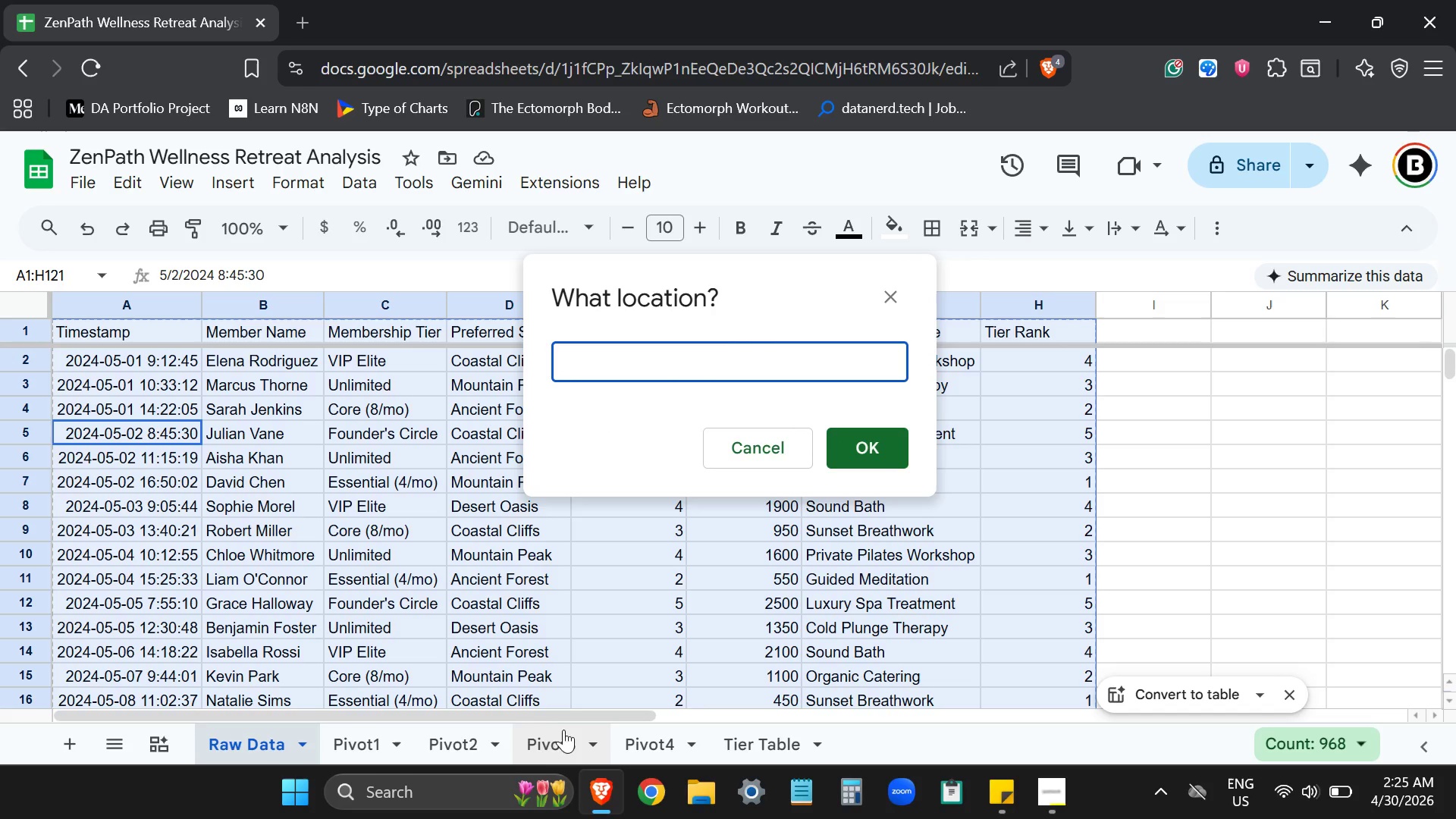 
left_click([551, 736])
 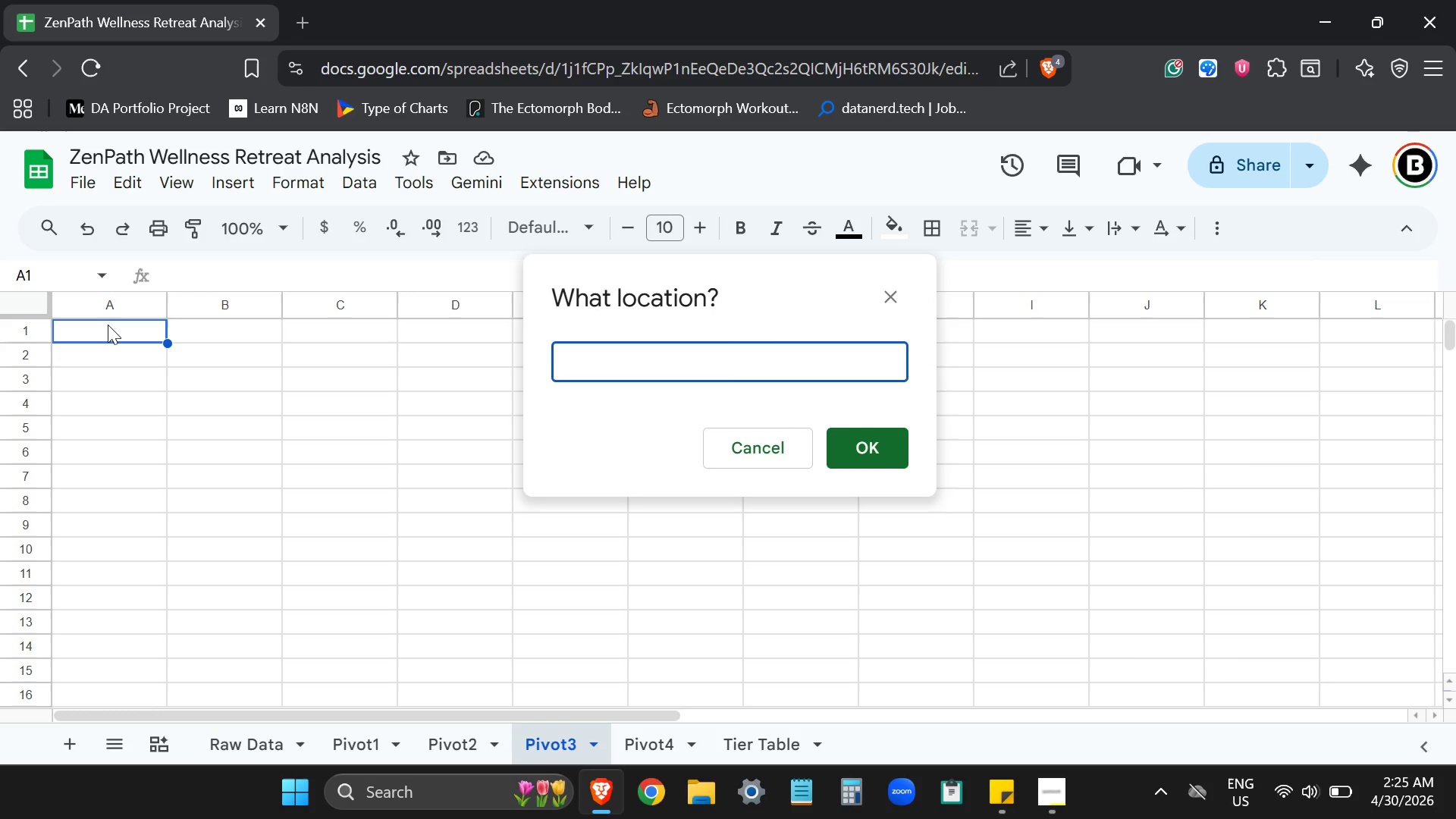 
left_click([110, 329])
 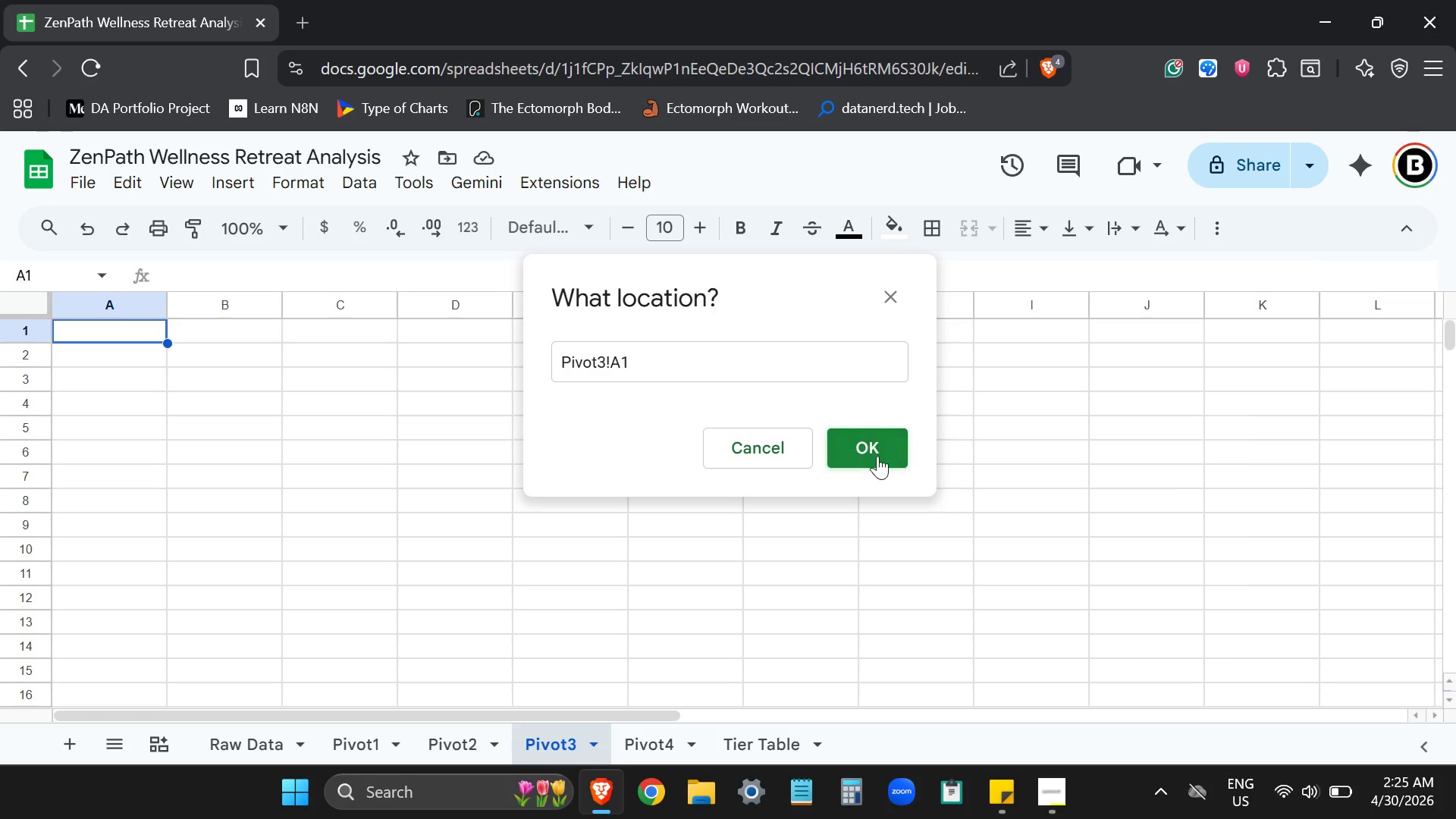 
left_click([881, 457])
 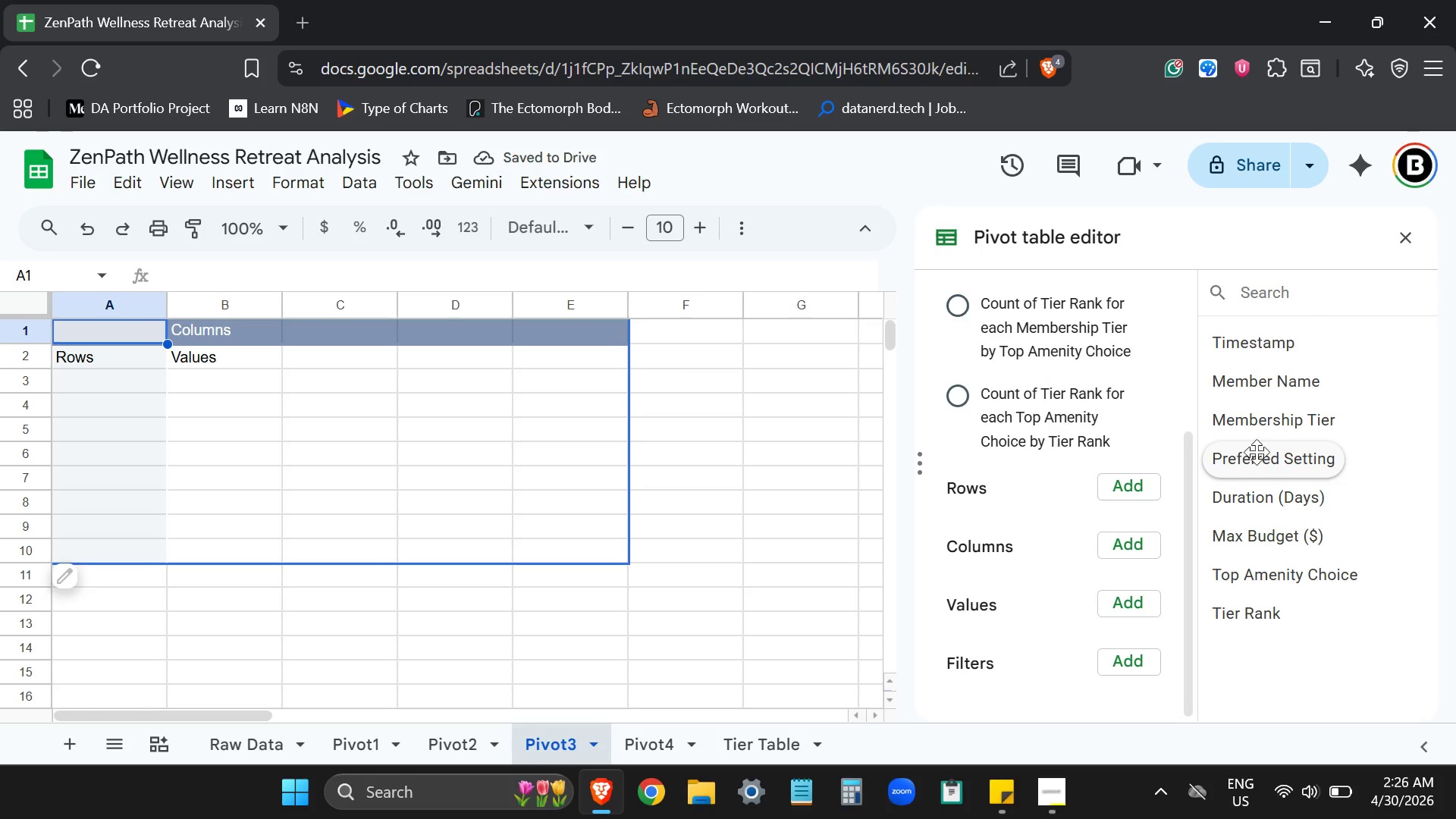 
wait(7.69)
 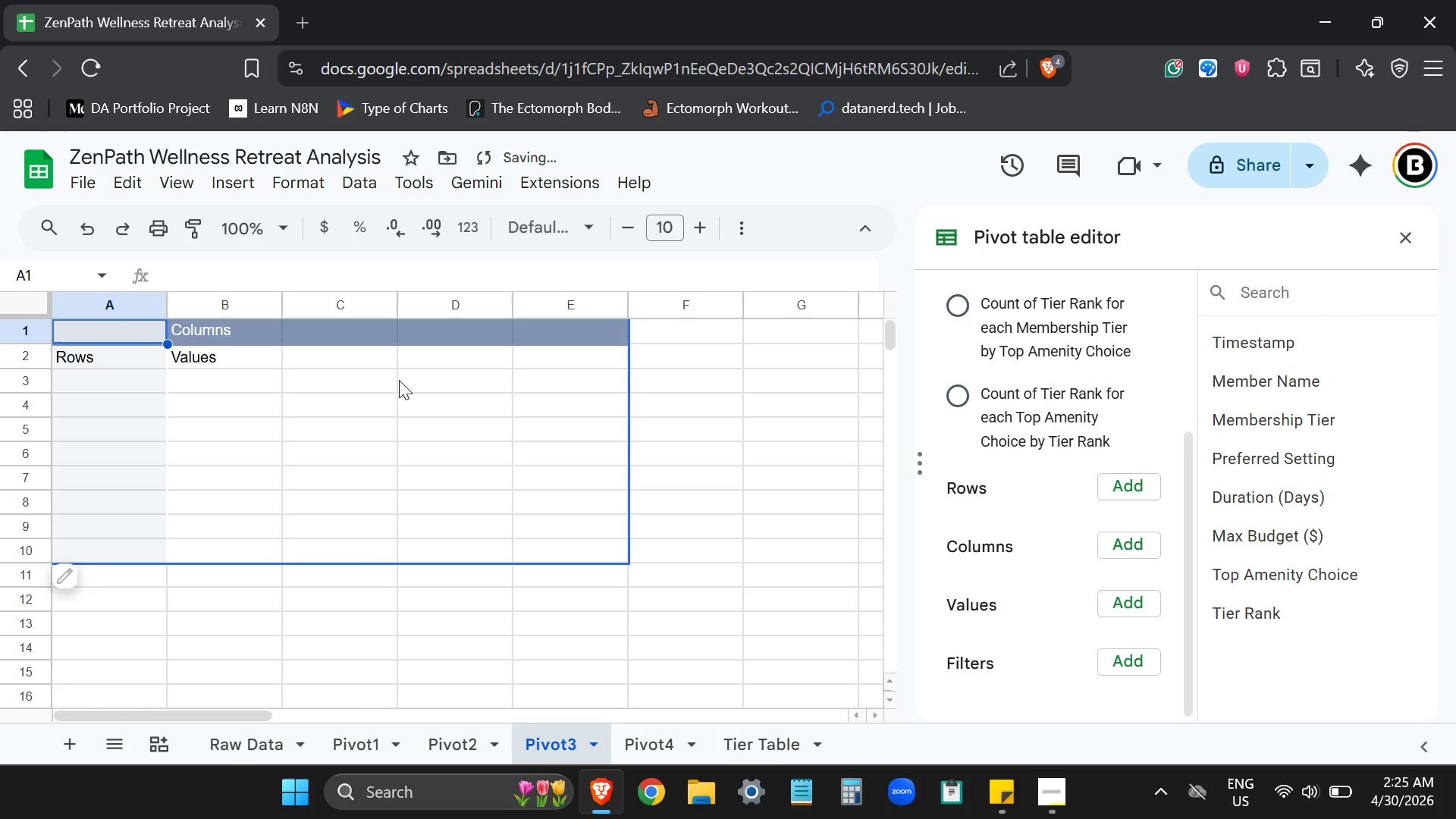 
left_click_drag(start_coordinate=[1282, 576], to_coordinate=[1021, 508])
 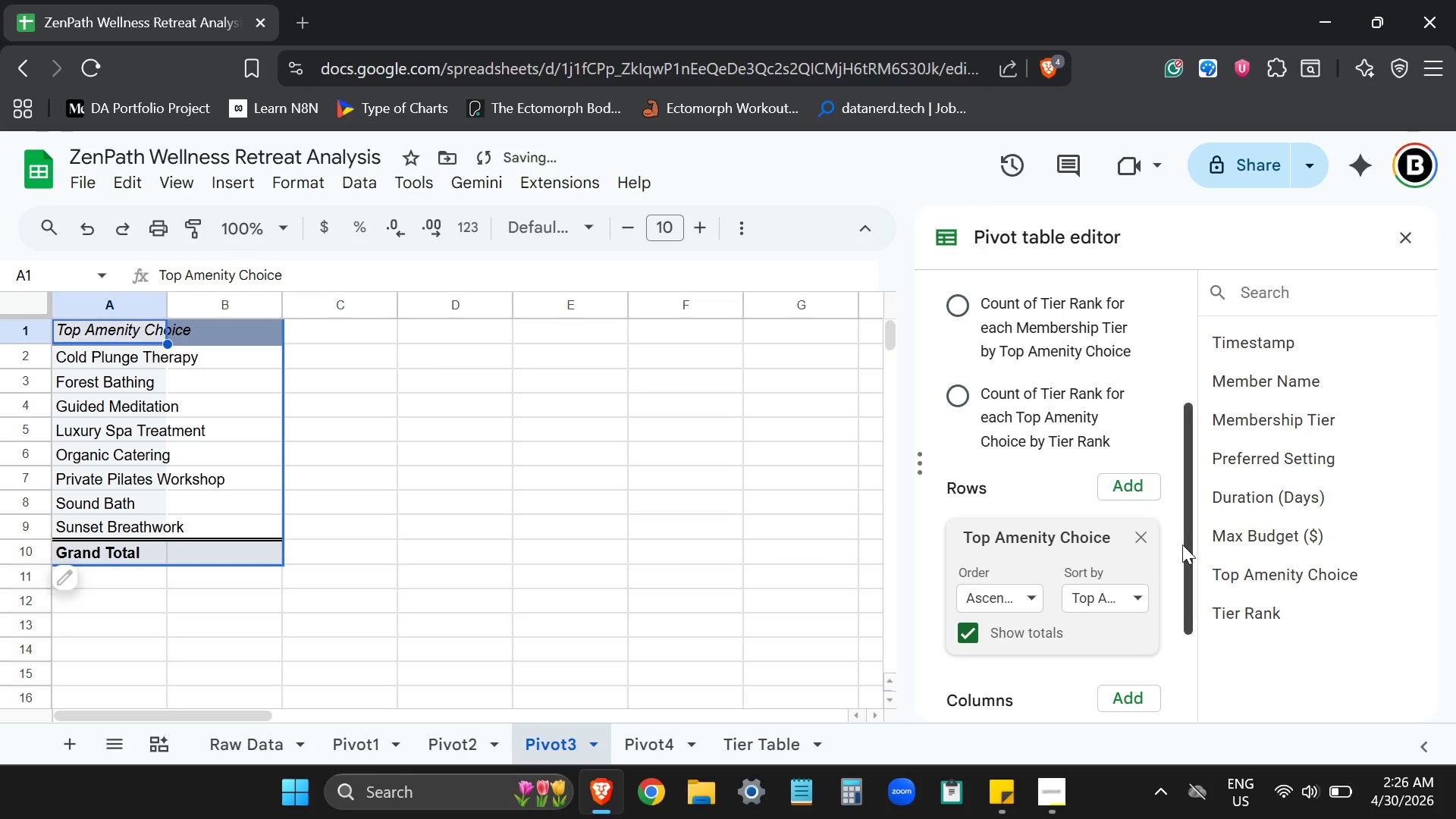 
left_click_drag(start_coordinate=[1185, 544], to_coordinate=[1185, 598])
 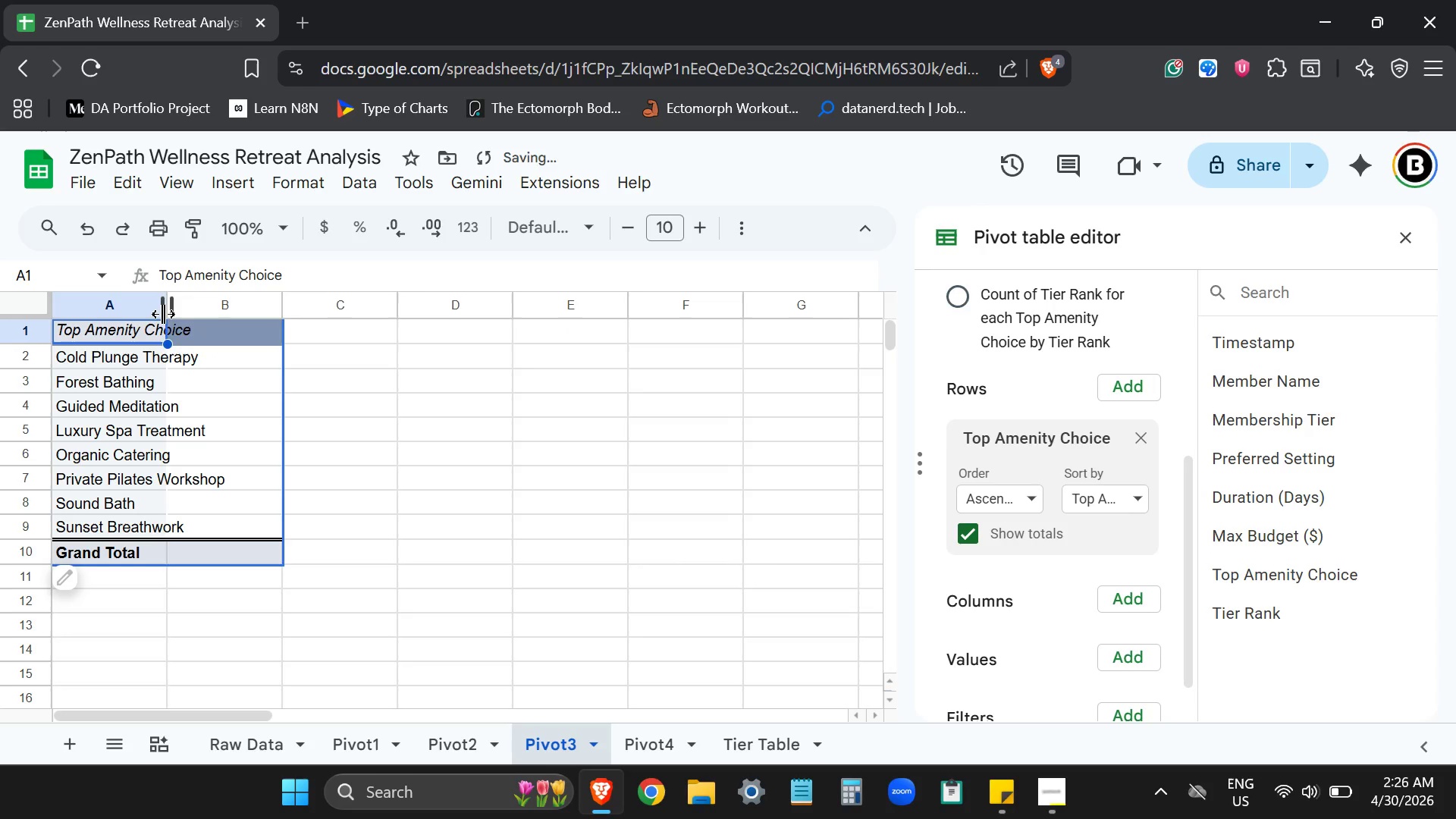 
double_click([164, 314])
 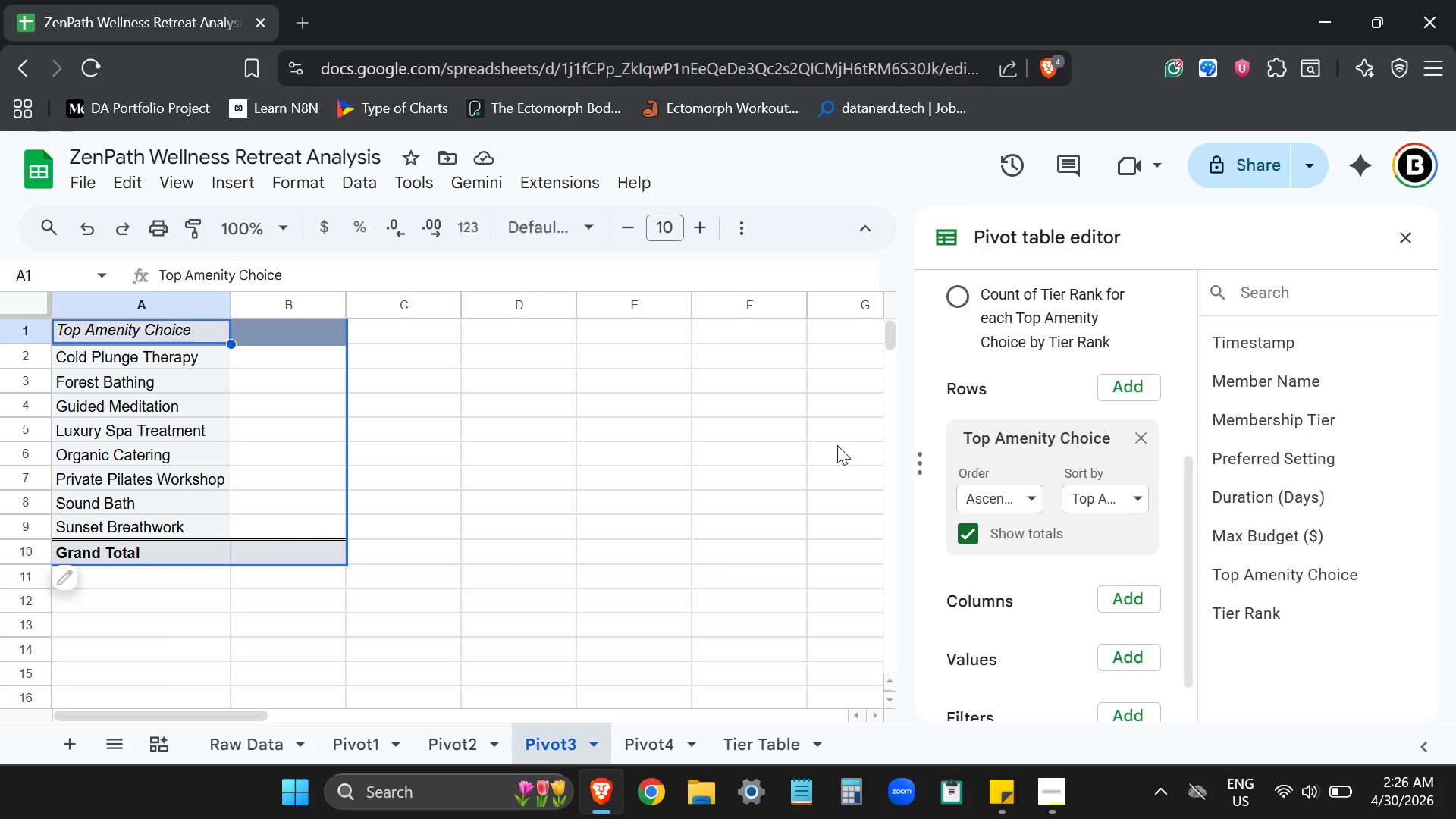 
wait(12.03)
 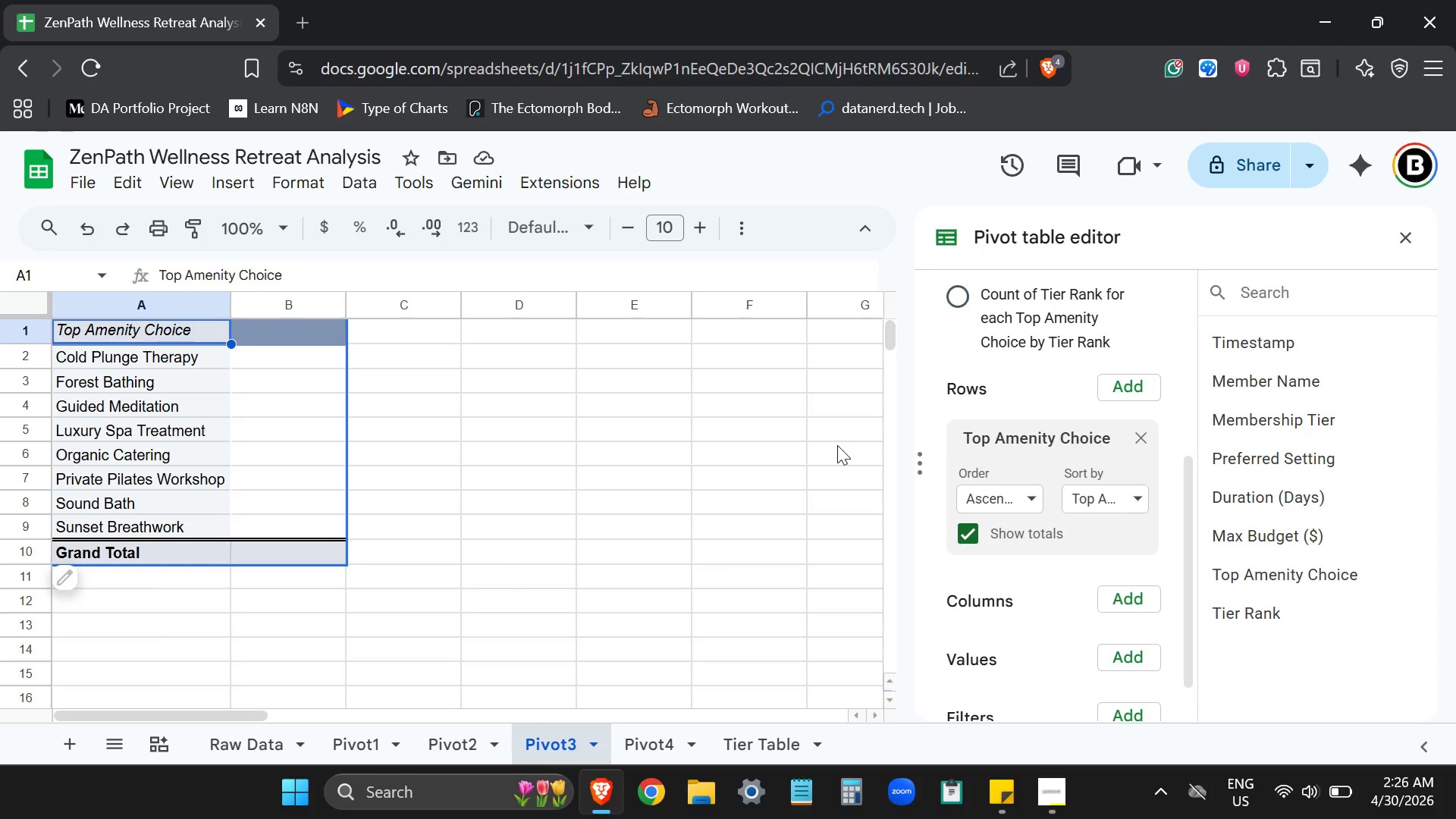 
left_click_drag(start_coordinate=[1193, 545], to_coordinate=[1193, 580])
 